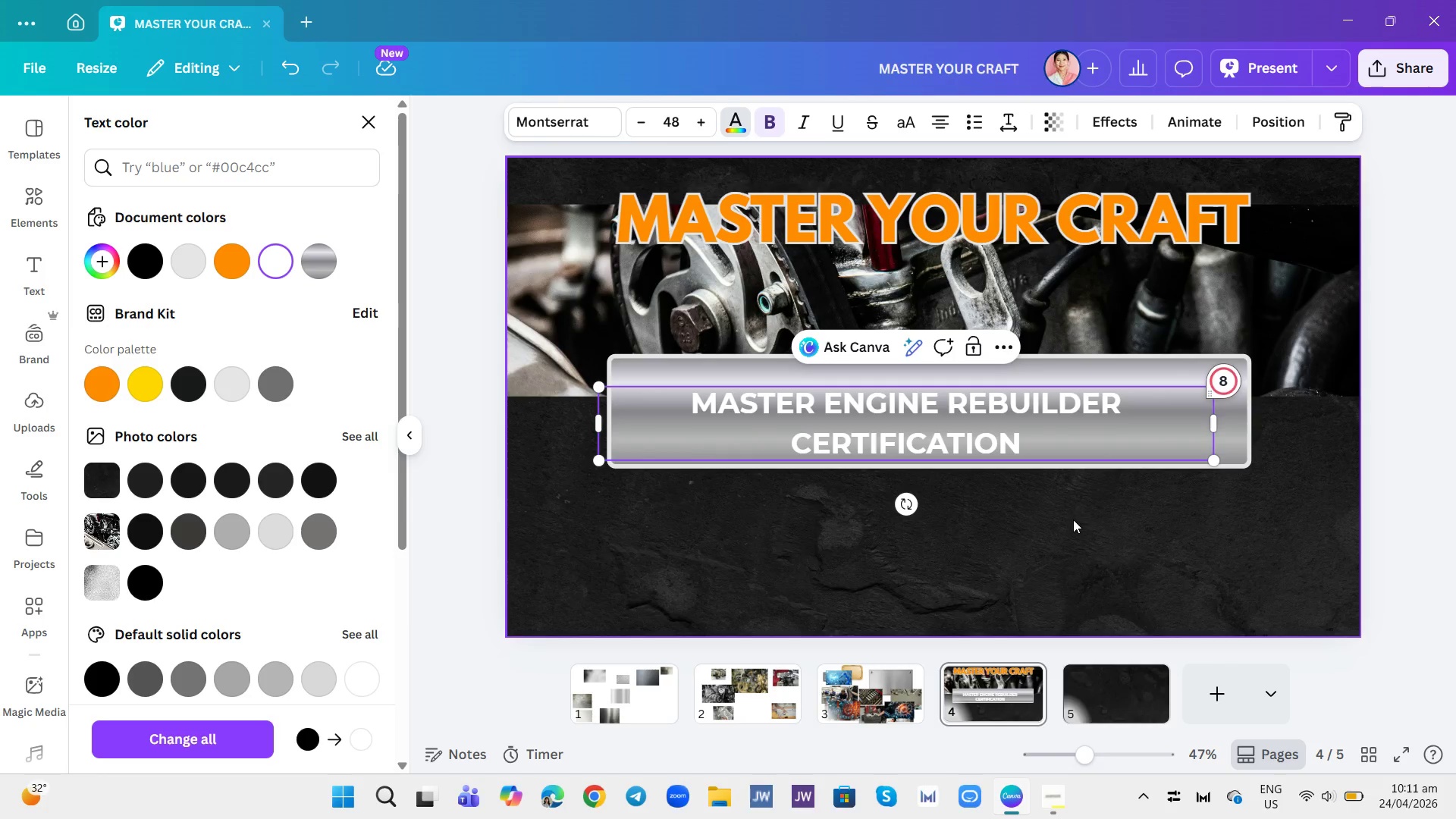 
left_click([1073, 519])
 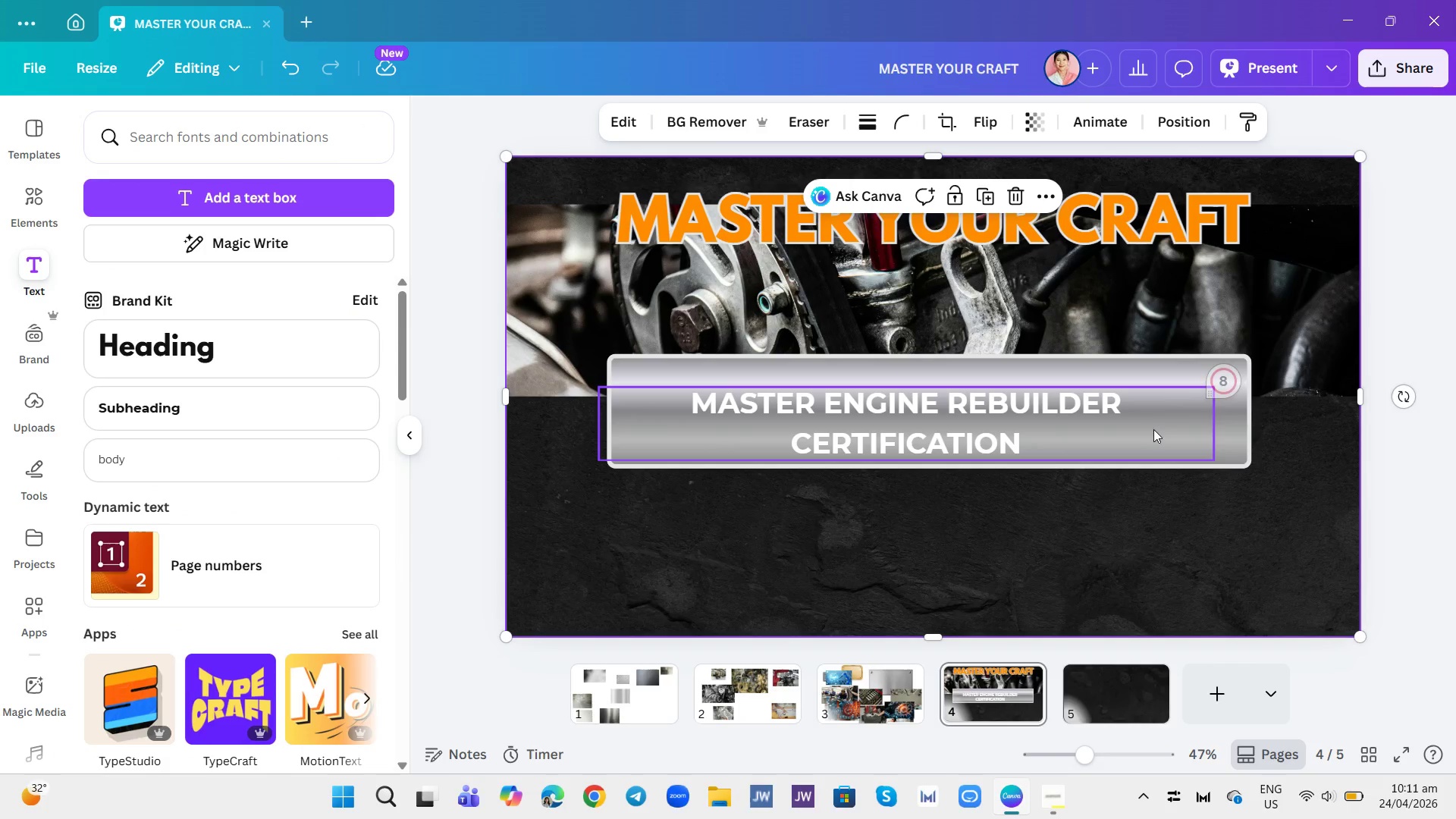 
left_click([1138, 425])
 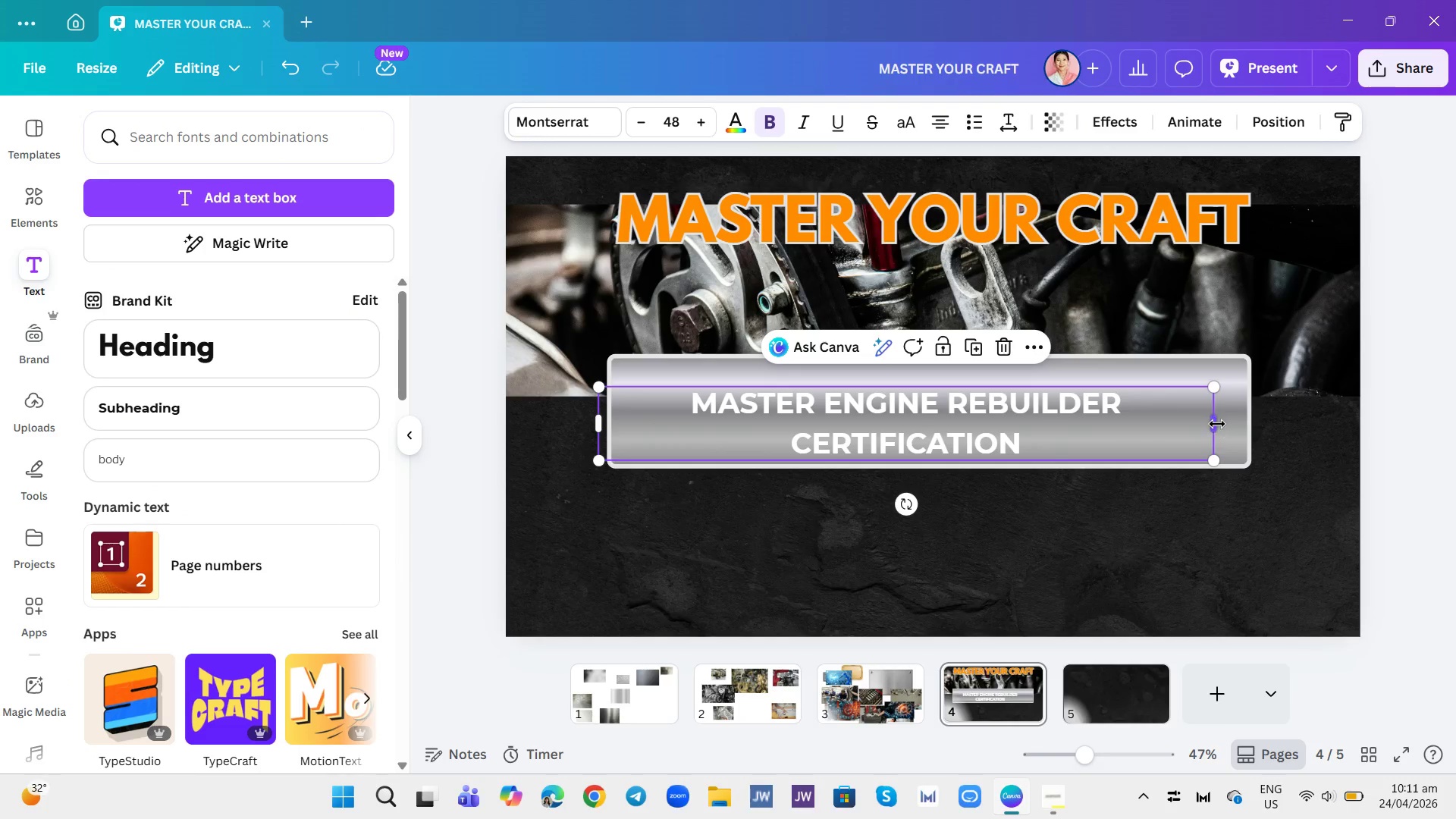 
left_click_drag(start_coordinate=[1219, 424], to_coordinate=[1097, 434])
 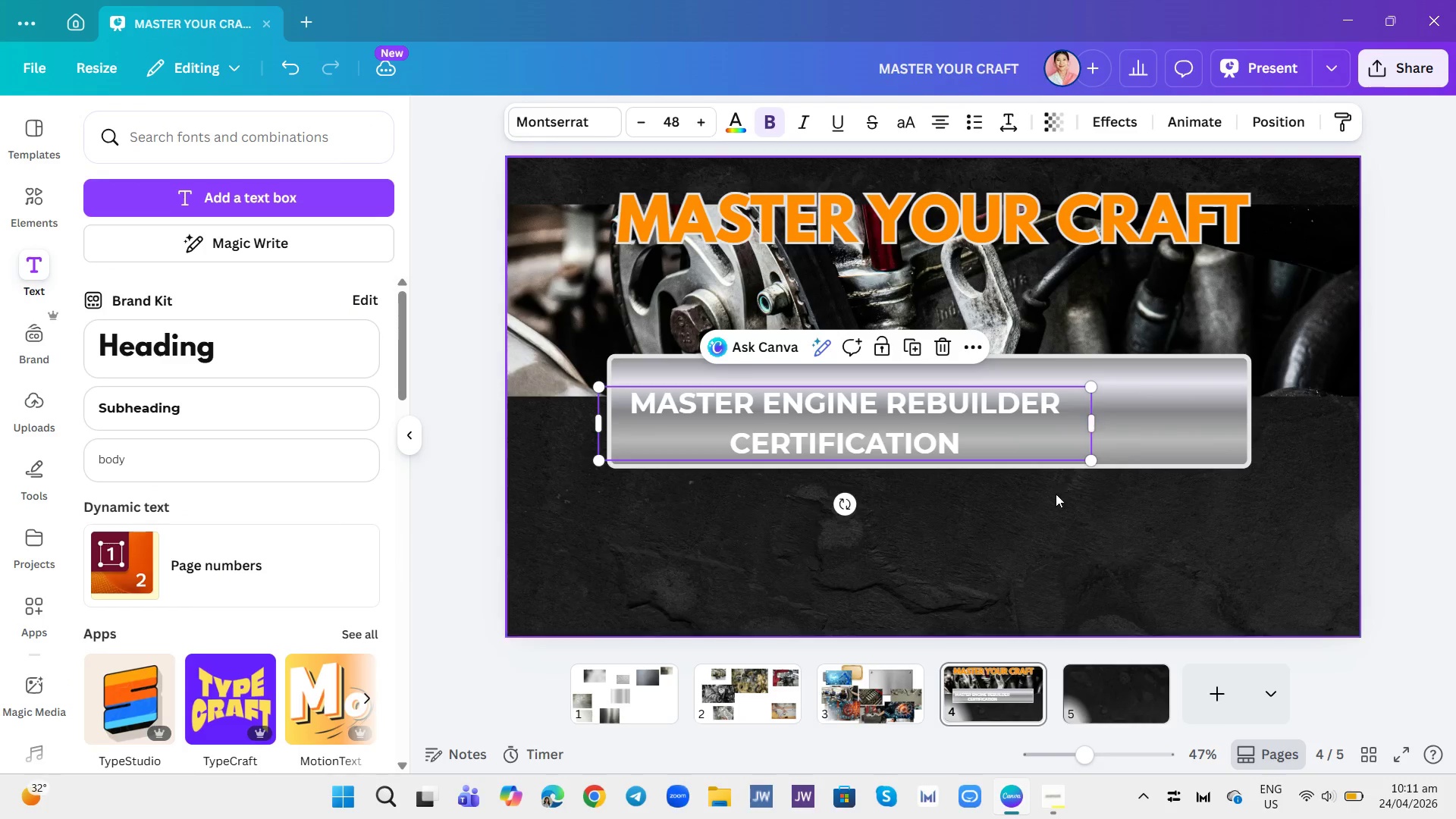 
left_click([1055, 497])
 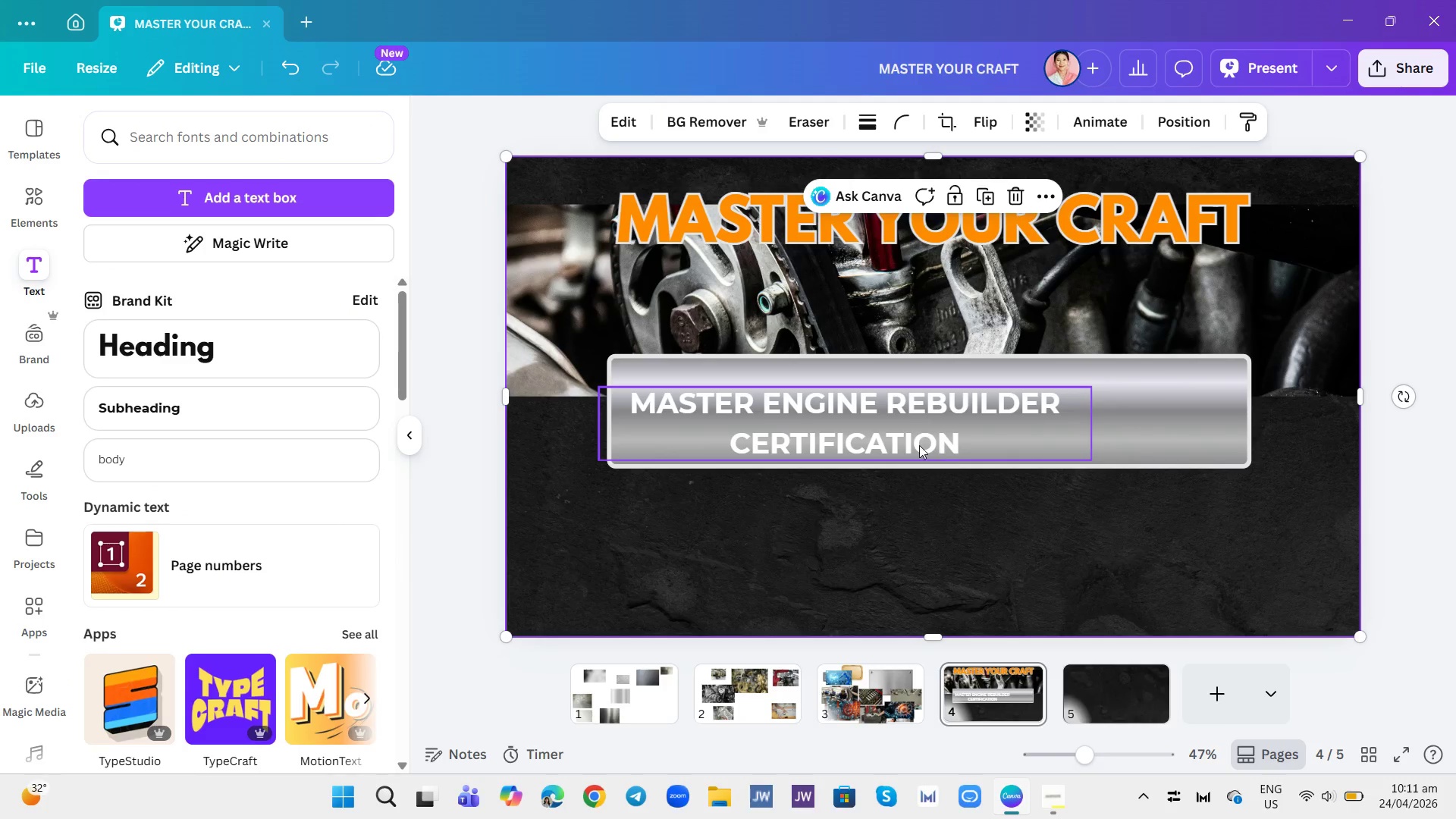 
left_click_drag(start_coordinate=[864, 431], to_coordinate=[943, 418])
 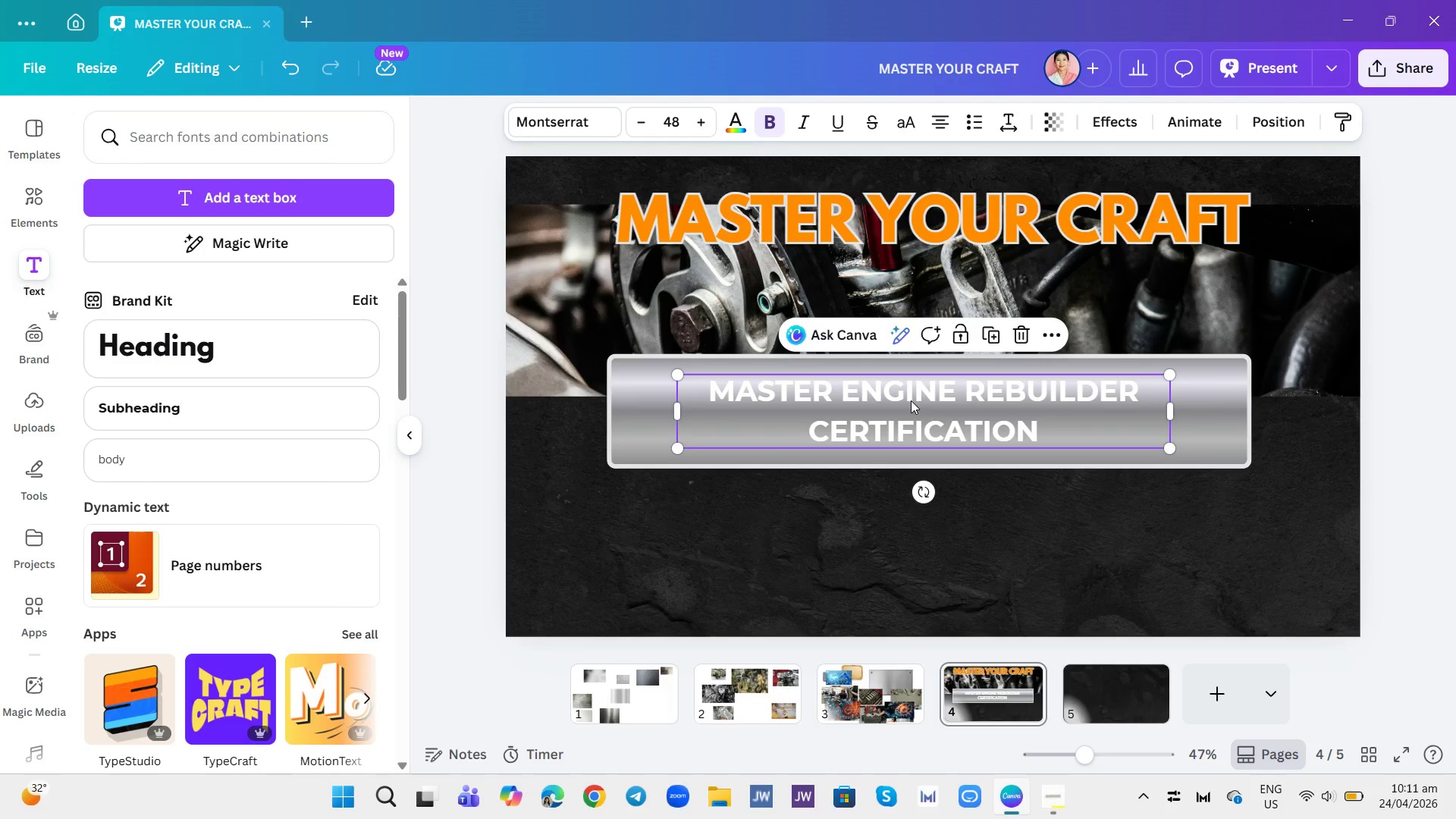 
wait(5.08)
 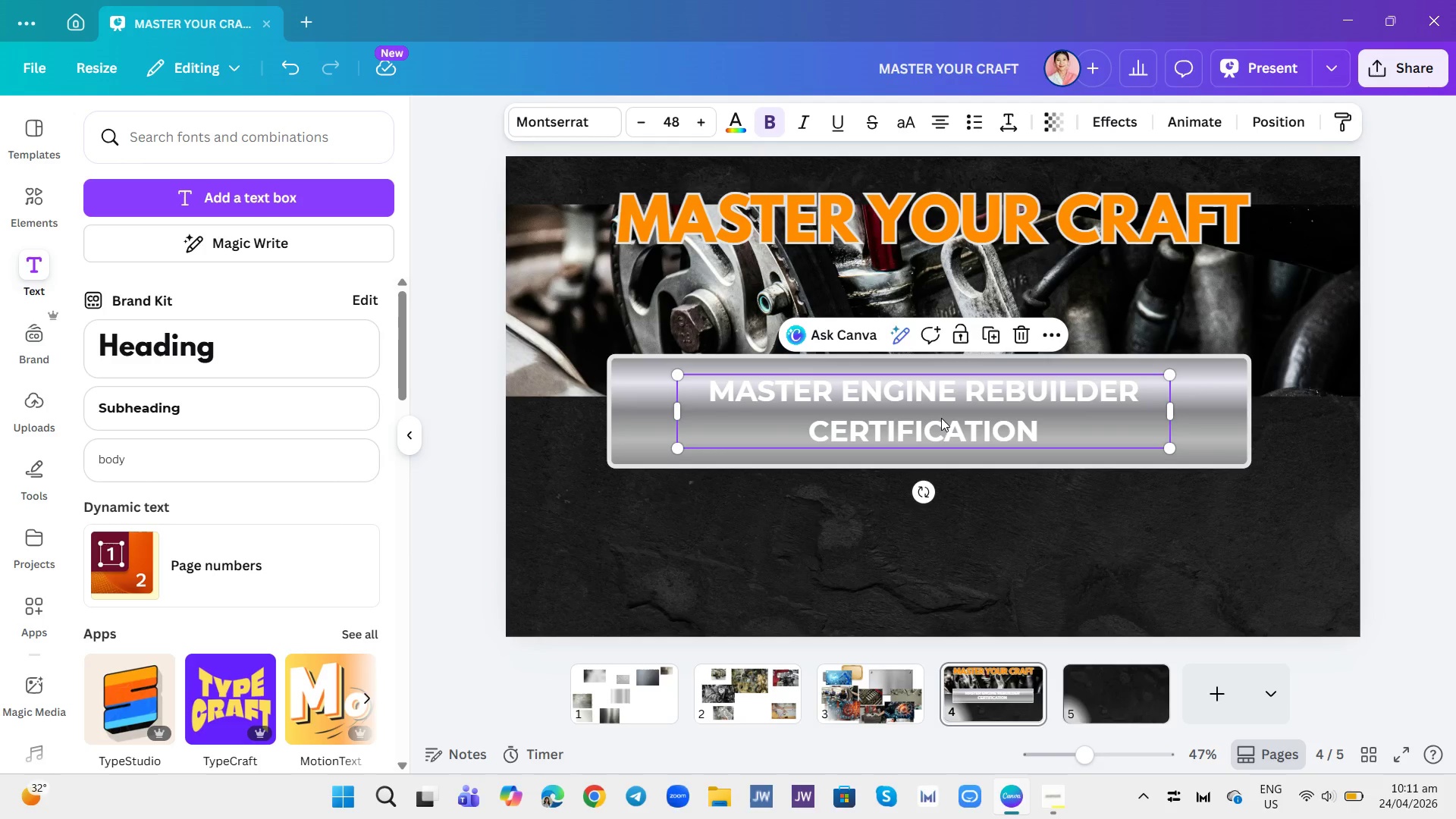 
left_click([641, 445])
 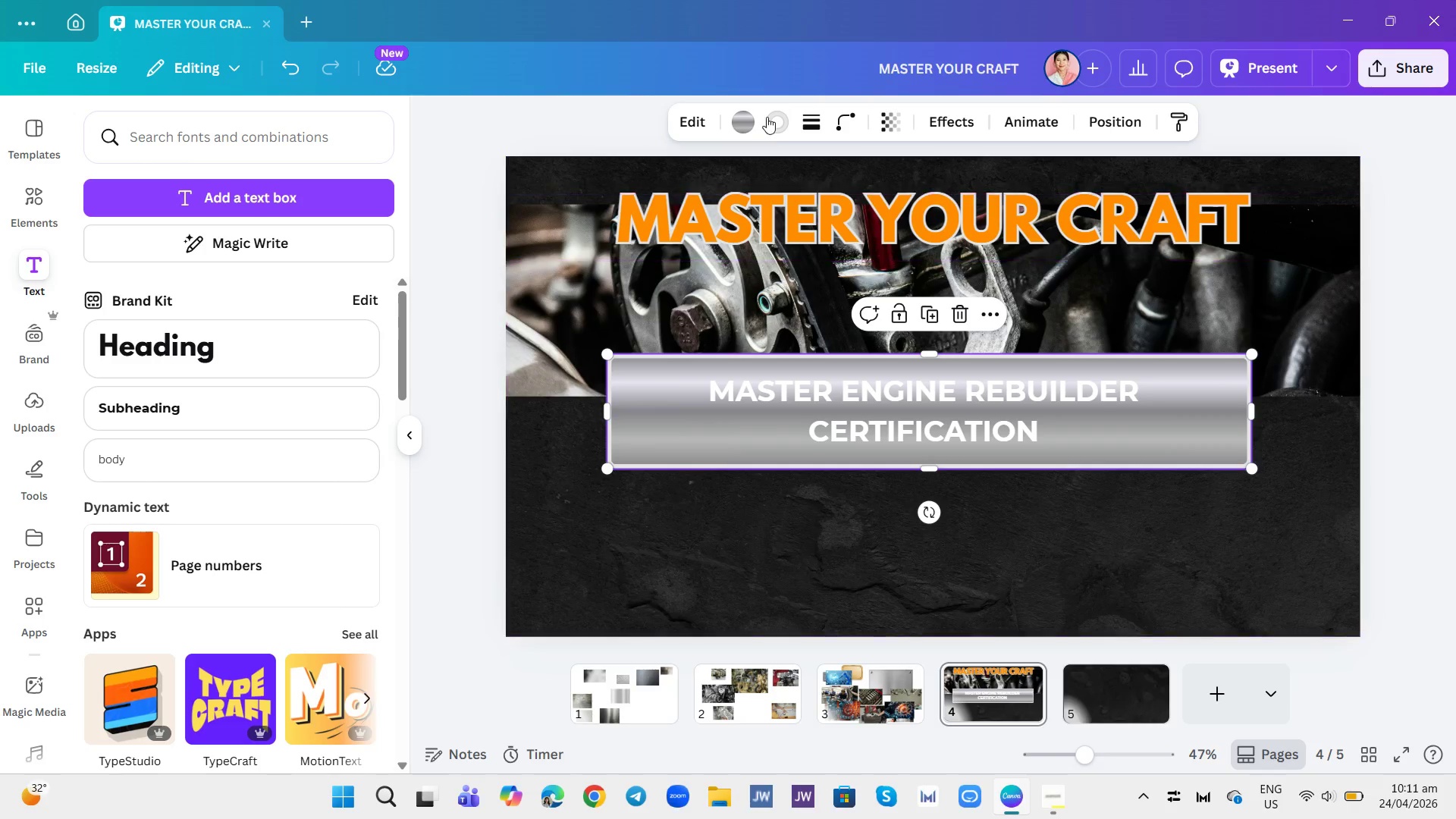 
left_click([748, 116])
 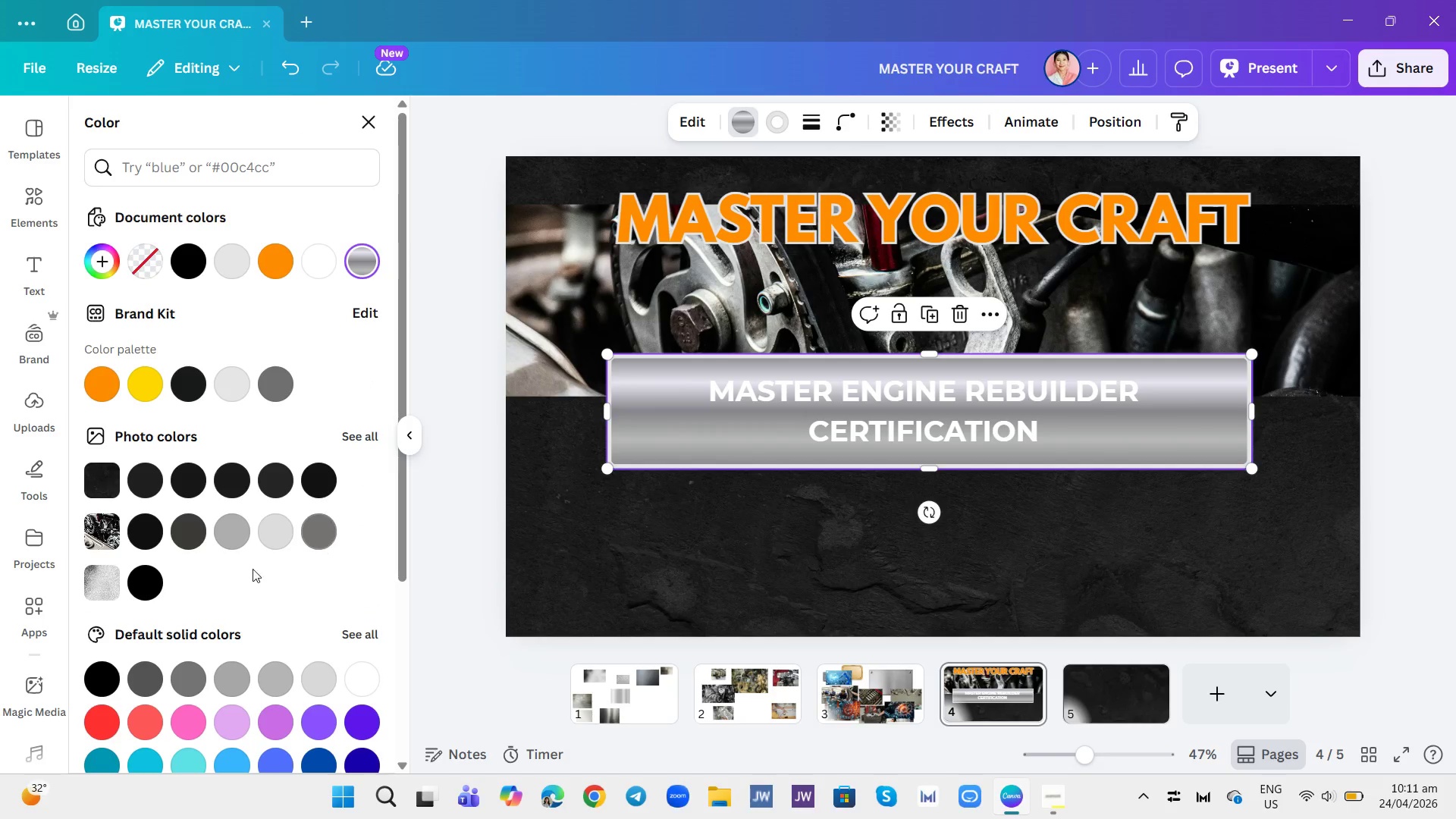 
scroll: coordinate [227, 570], scroll_direction: down, amount: 5.0
 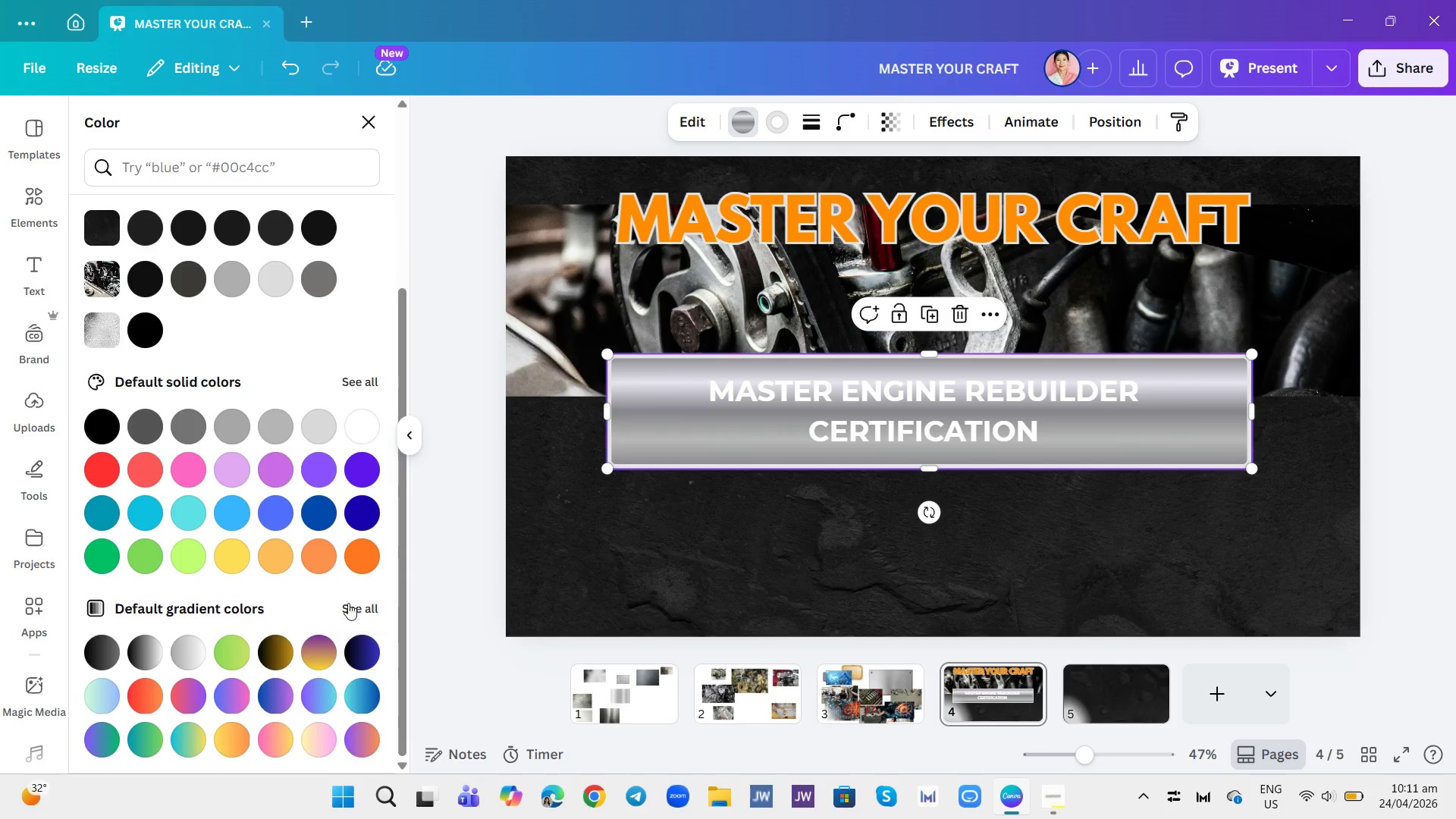 
left_click([352, 607])
 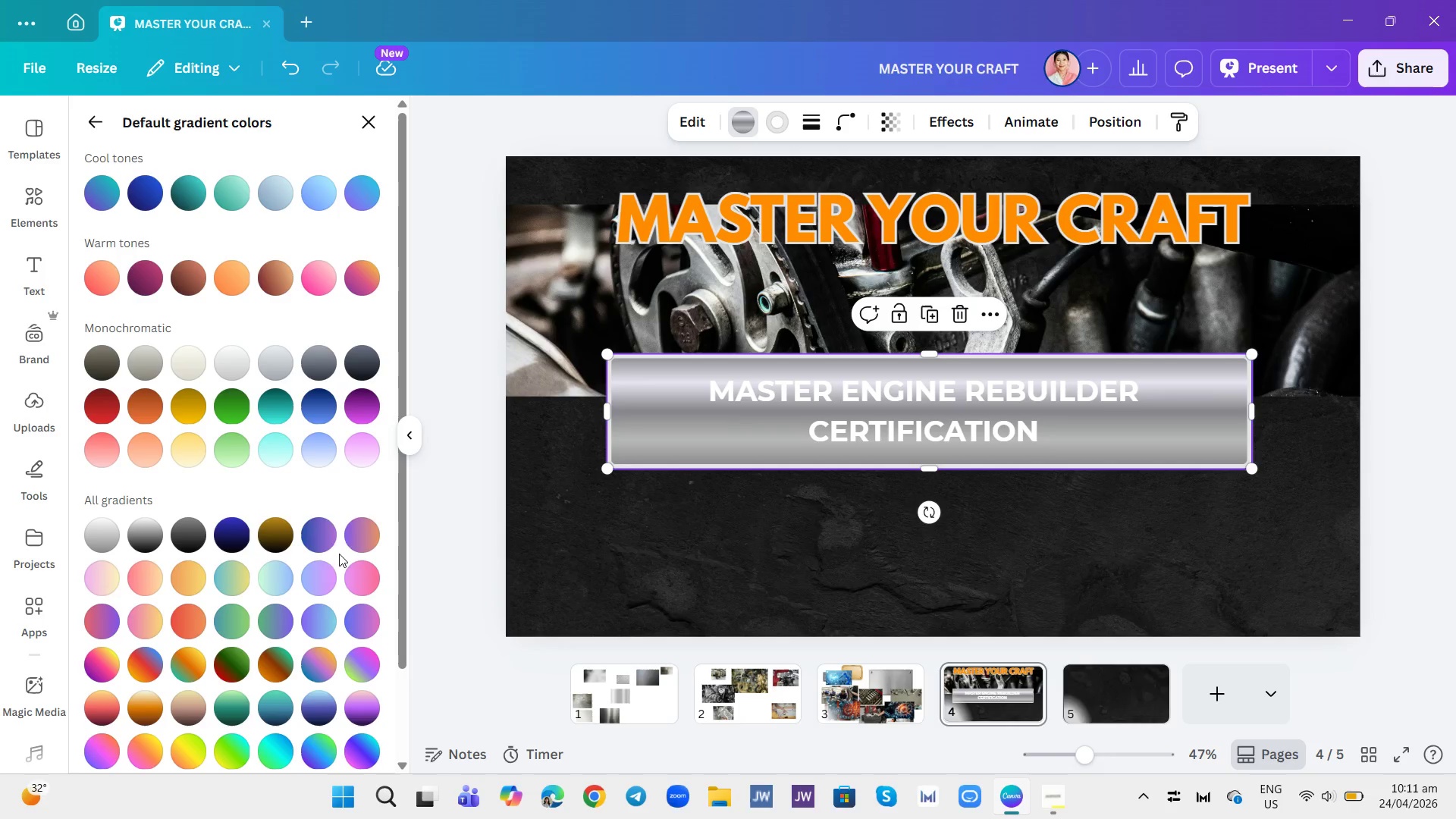 
scroll: coordinate [332, 539], scroll_direction: down, amount: 4.0
 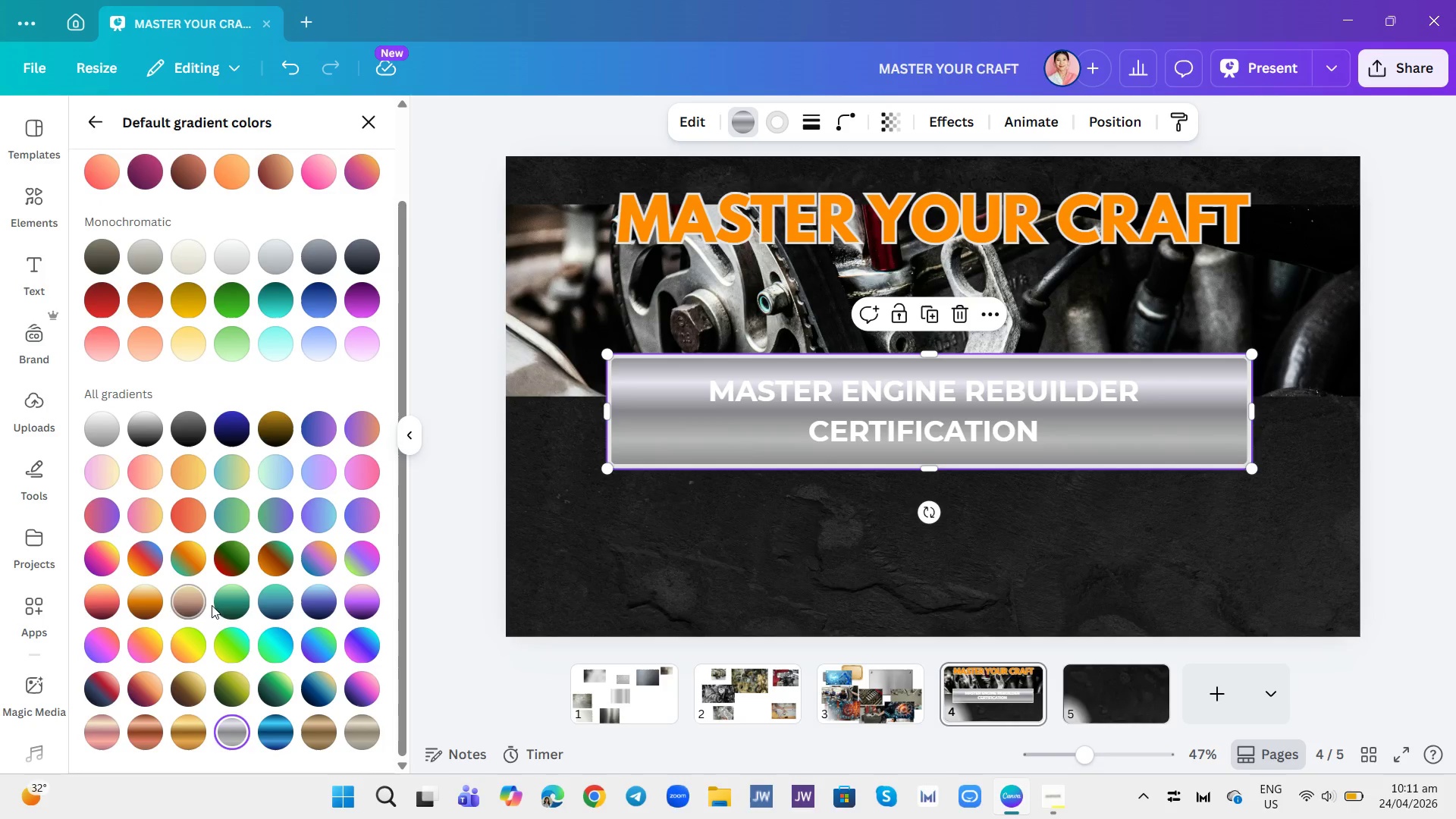 
wait(6.28)
 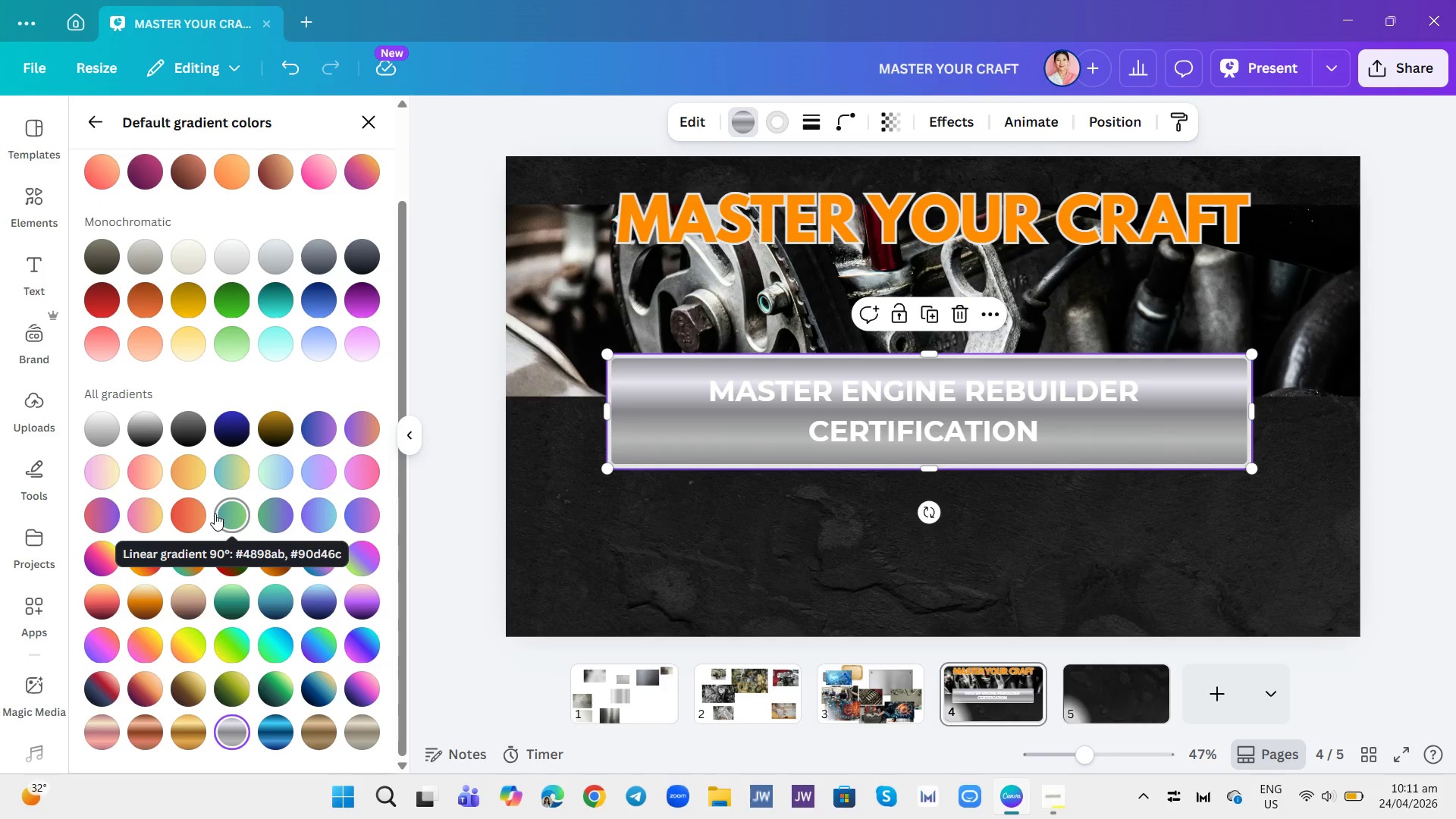 
scroll: coordinate [355, 565], scroll_direction: down, amount: 3.0
 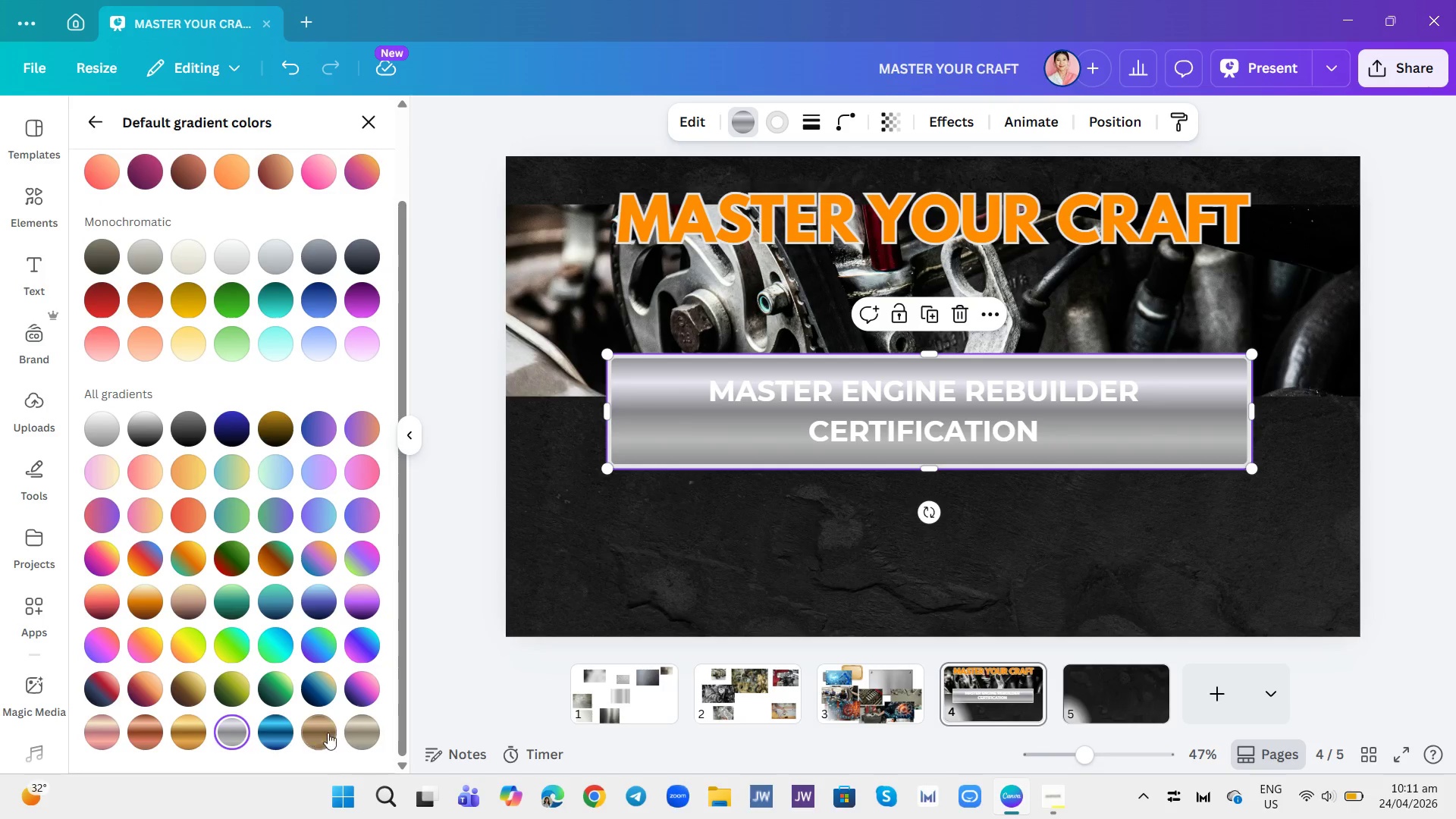 
left_click([366, 728])
 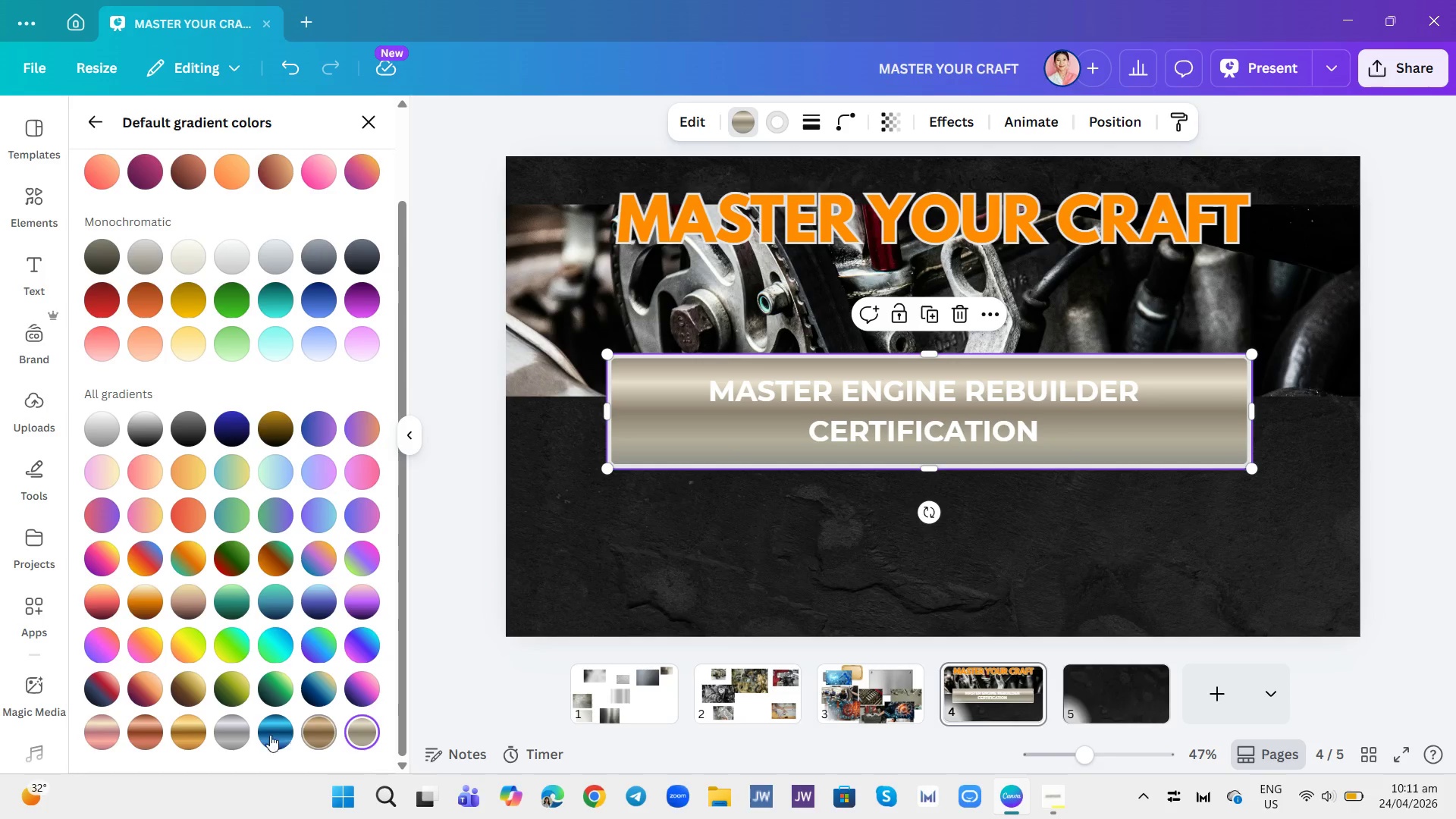 
left_click([228, 732])
 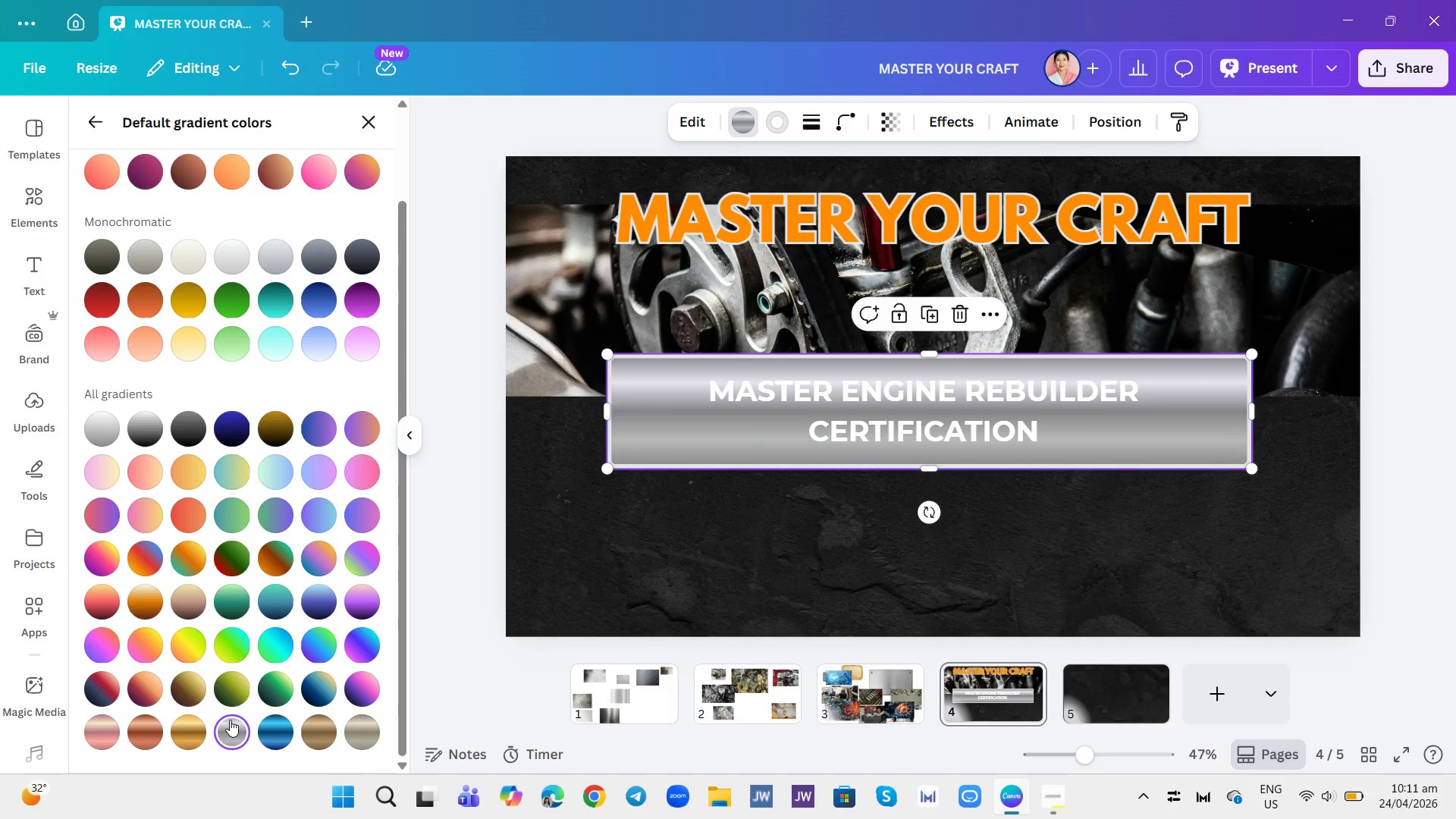 
left_click([142, 431])
 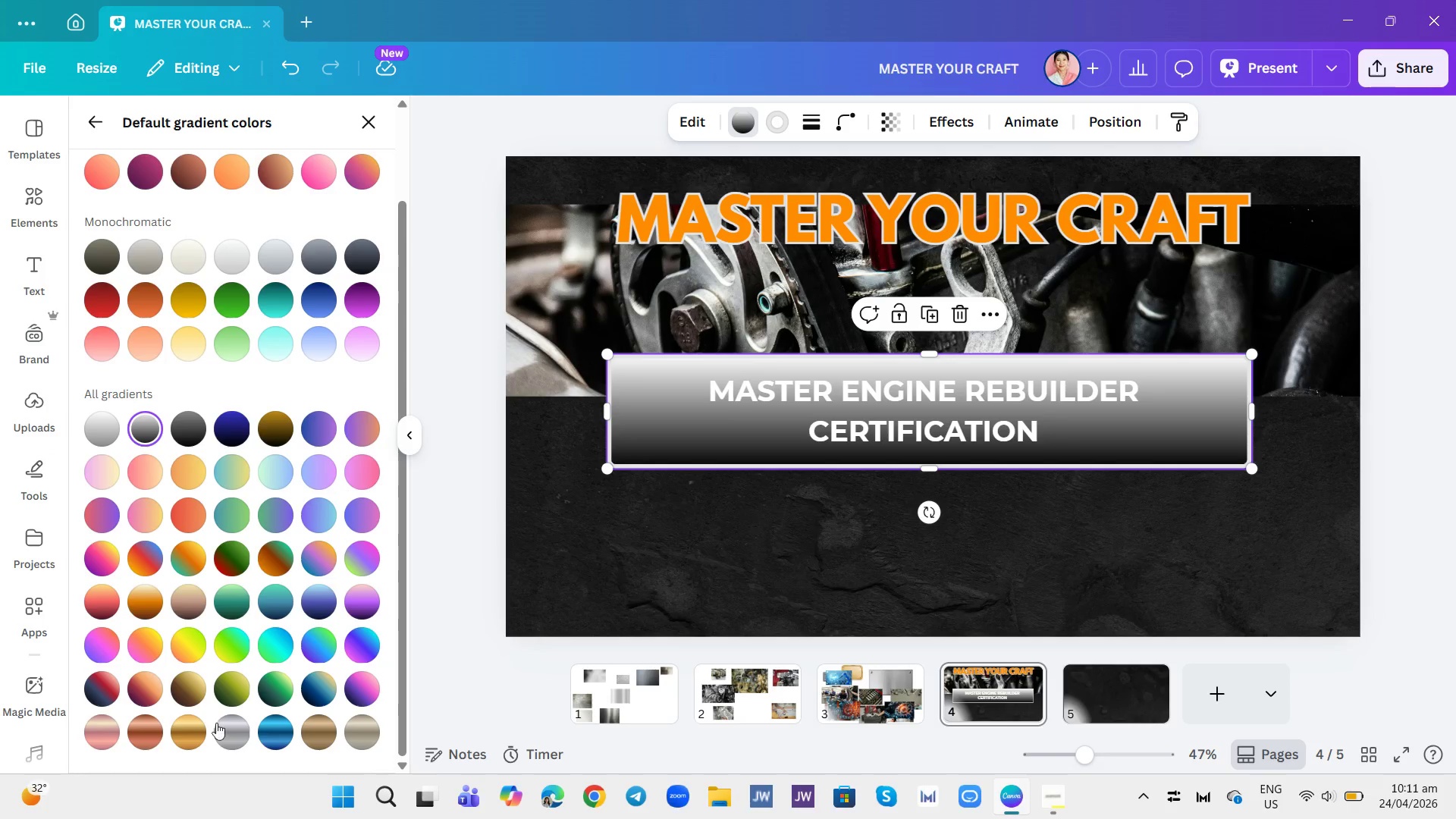 
left_click([231, 731])
 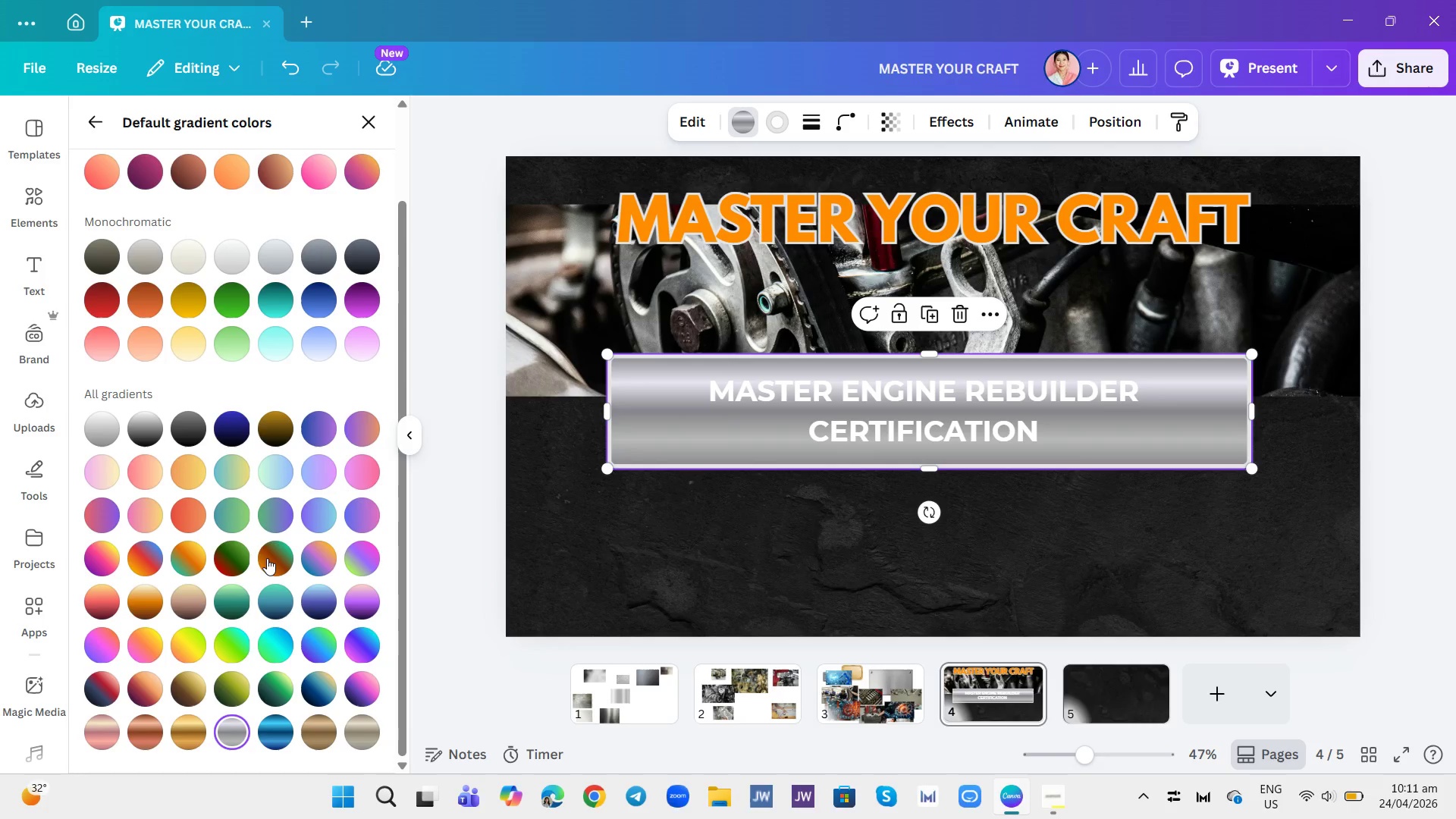 
scroll: coordinate [265, 551], scroll_direction: down, amount: 2.0
 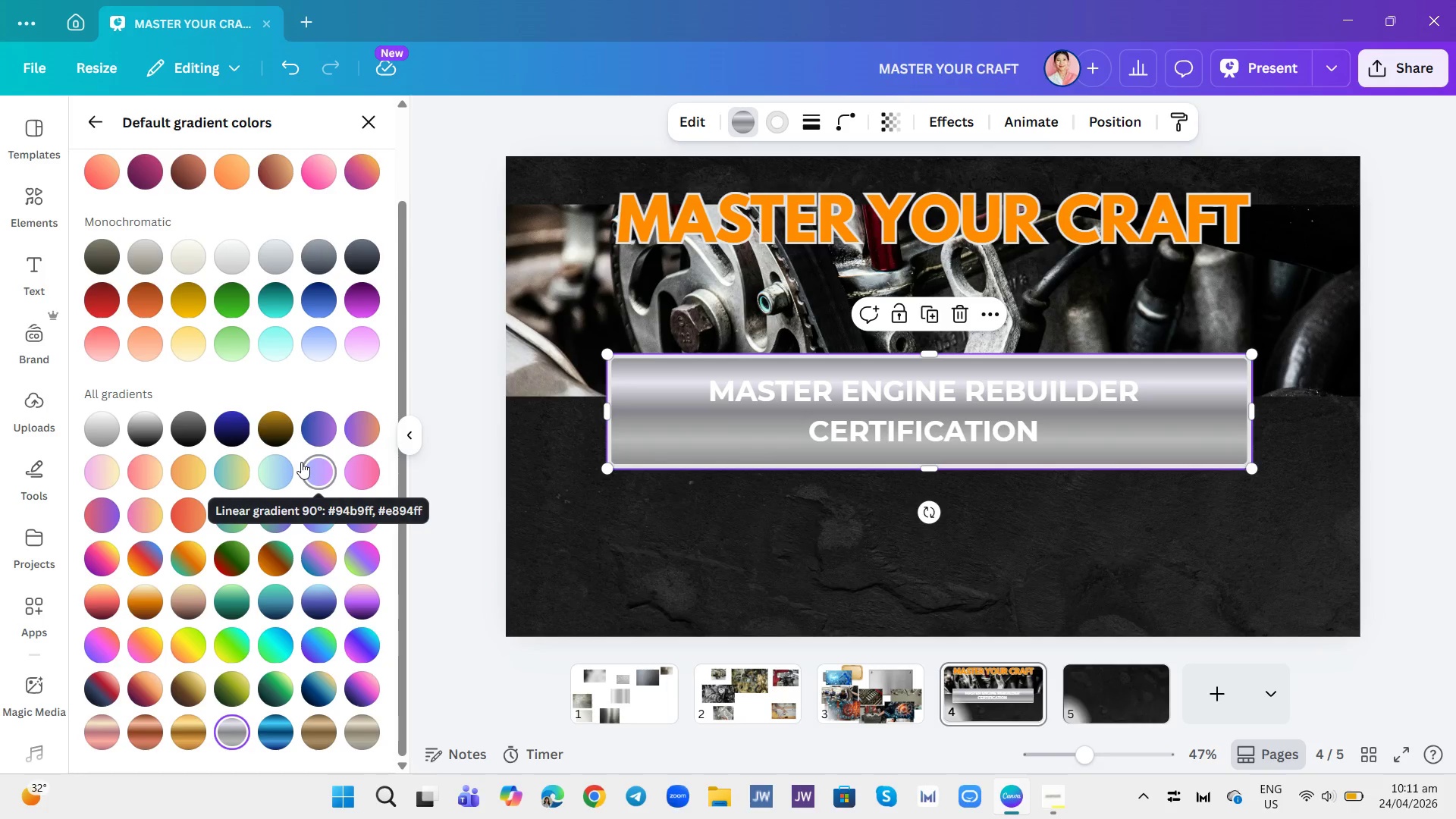 
scroll: coordinate [302, 475], scroll_direction: up, amount: 6.0
 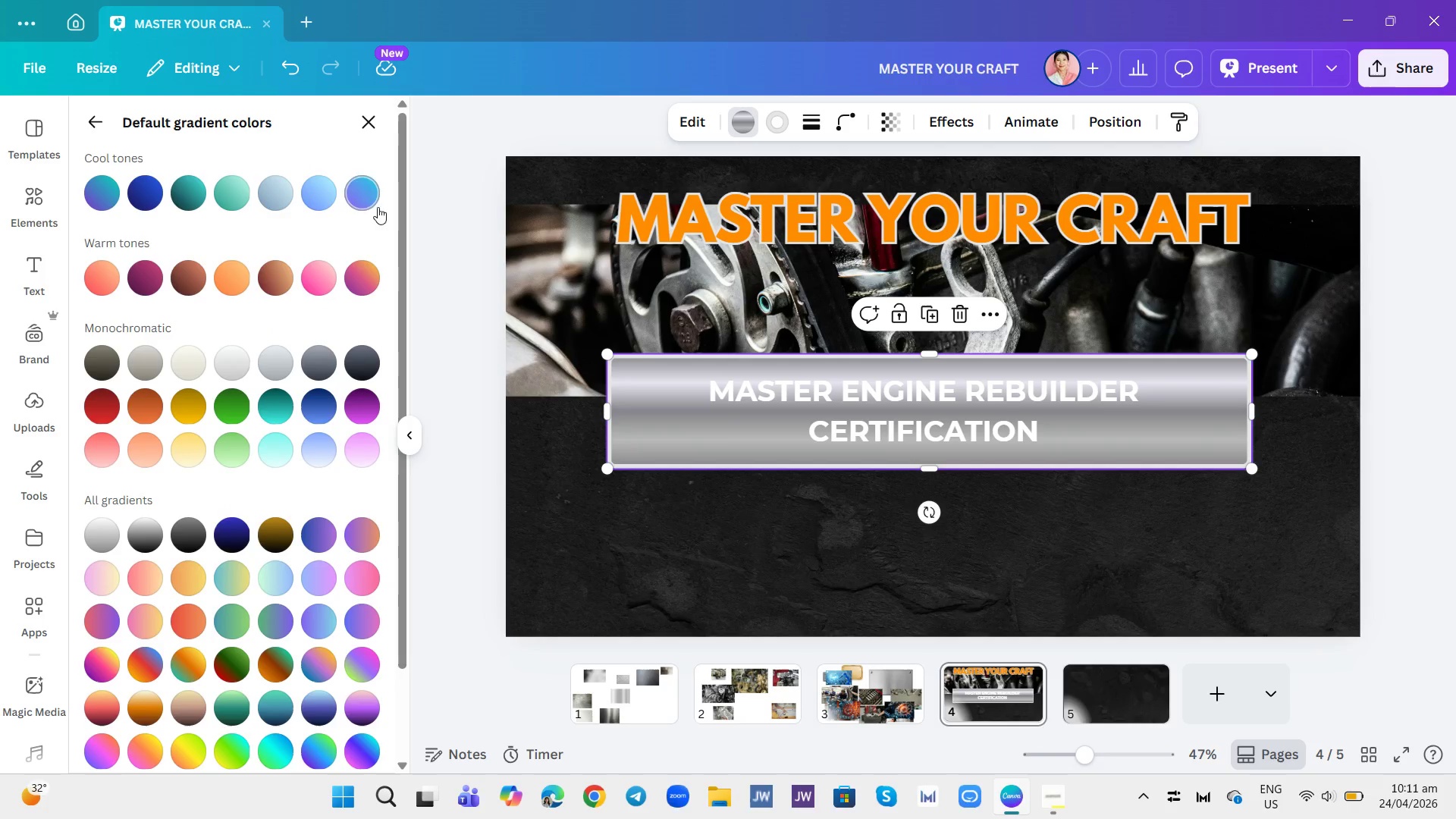 
left_click([463, 429])
 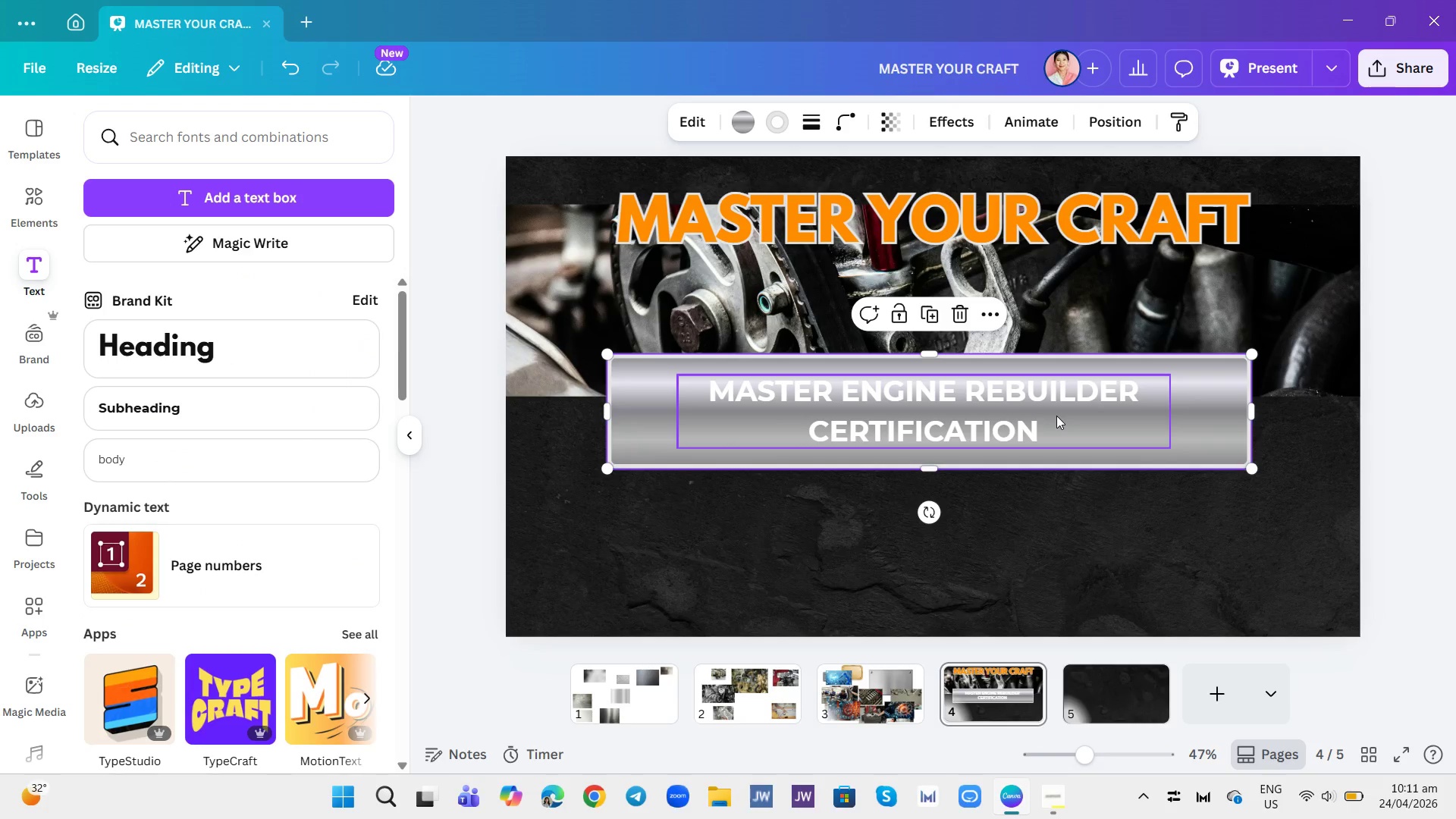 
left_click([982, 422])
 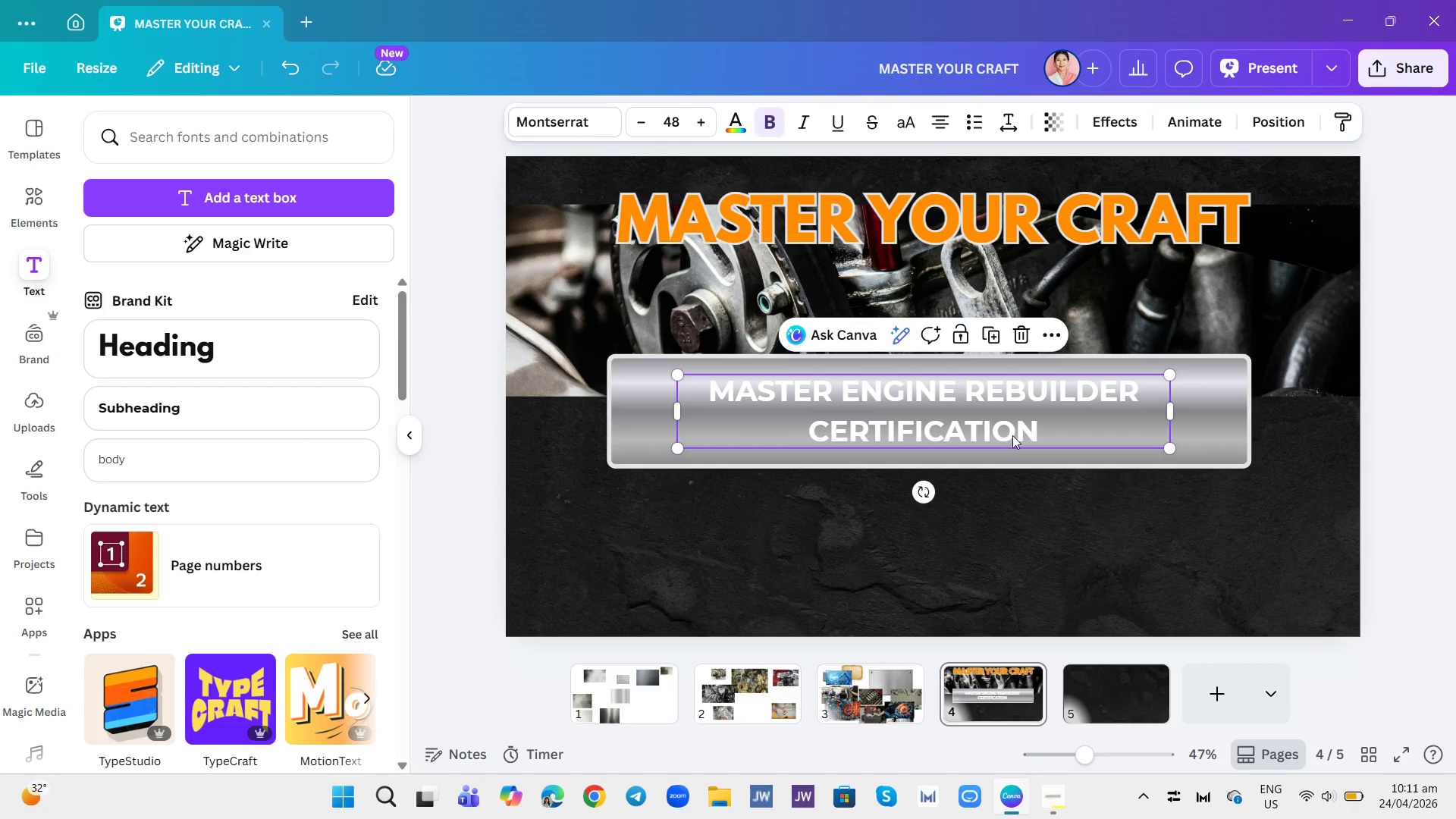 
left_click([1197, 418])
 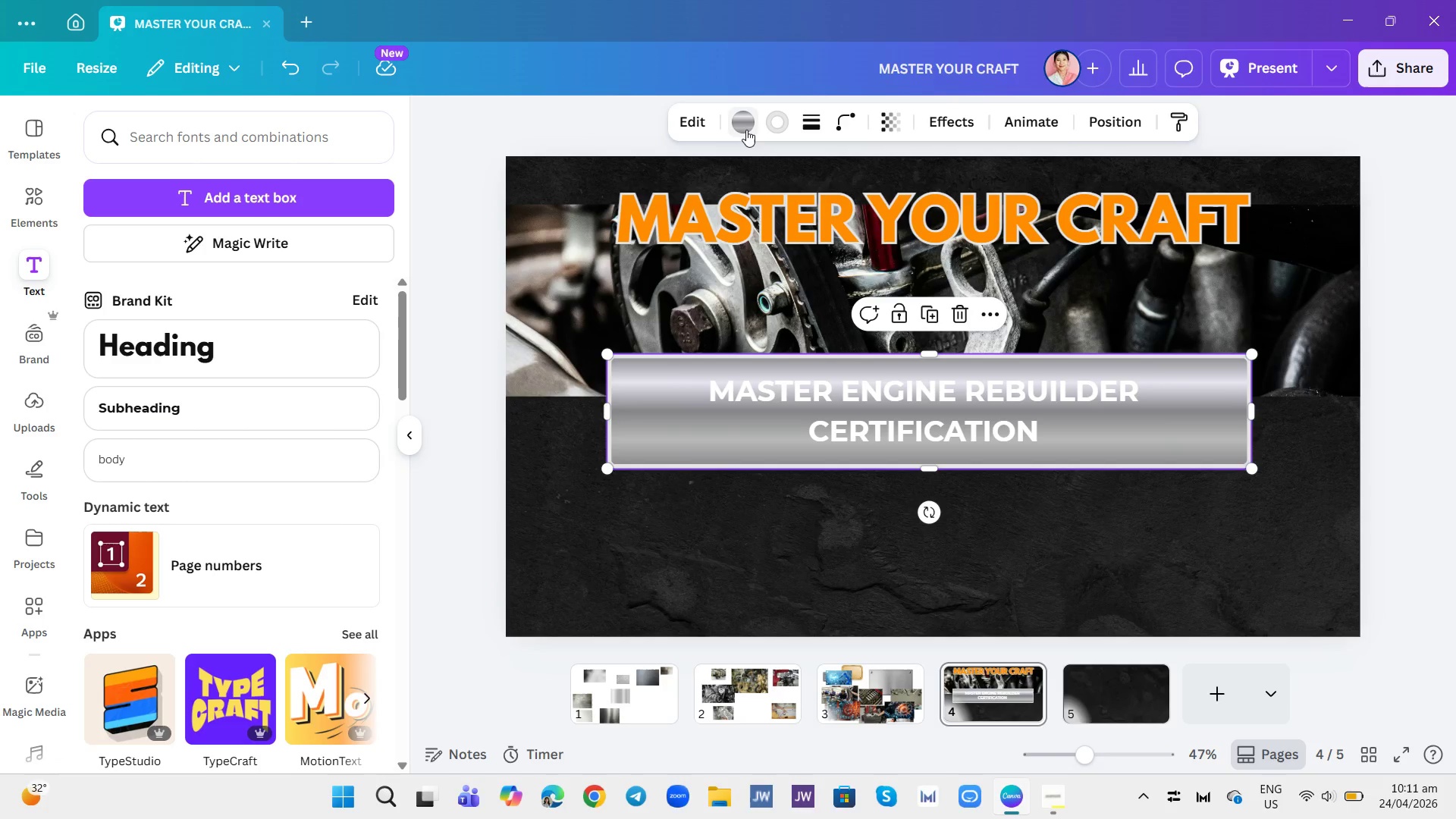 
left_click([746, 130])
 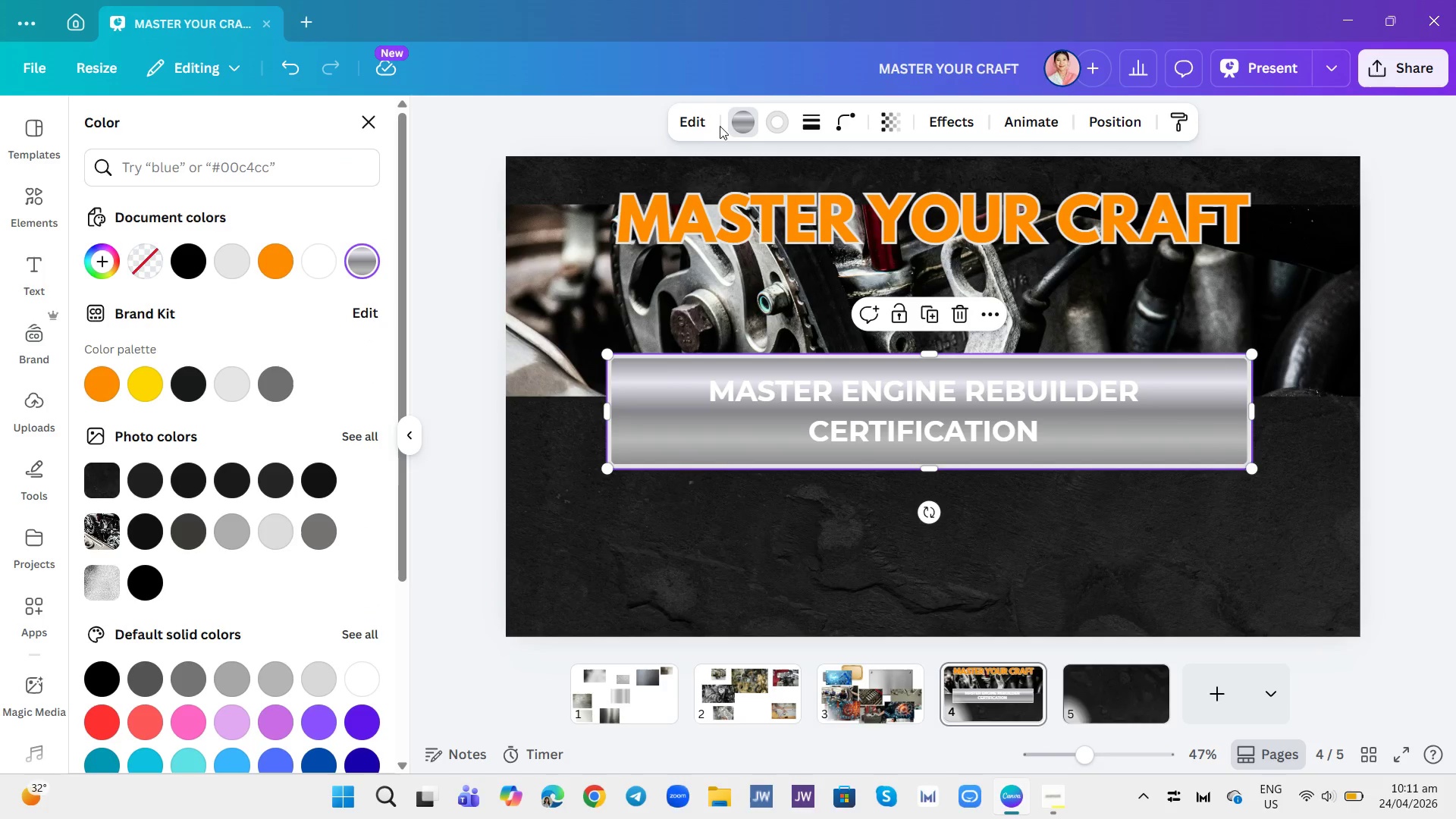 
left_click([698, 118])
 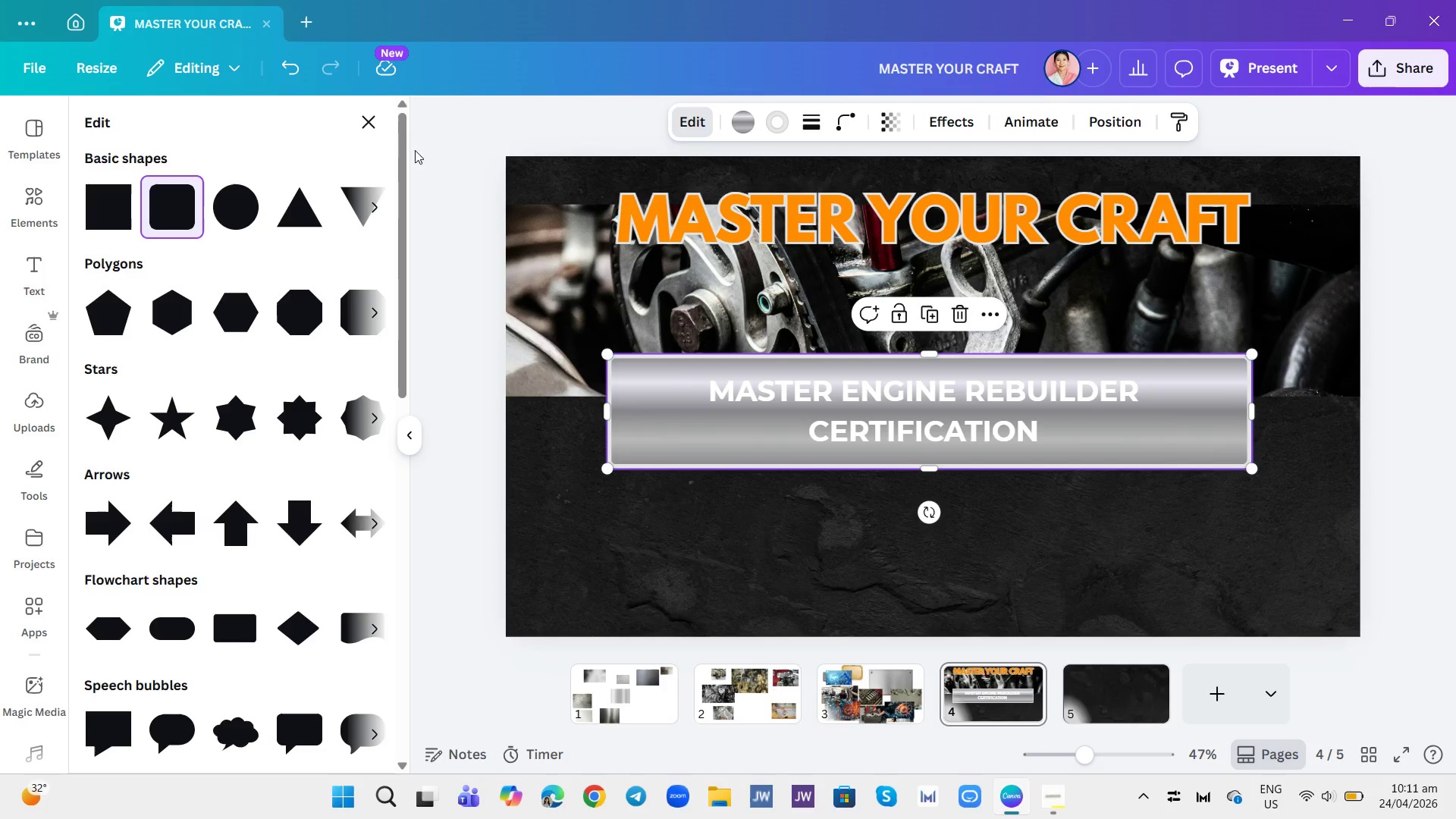 
left_click([369, 120])
 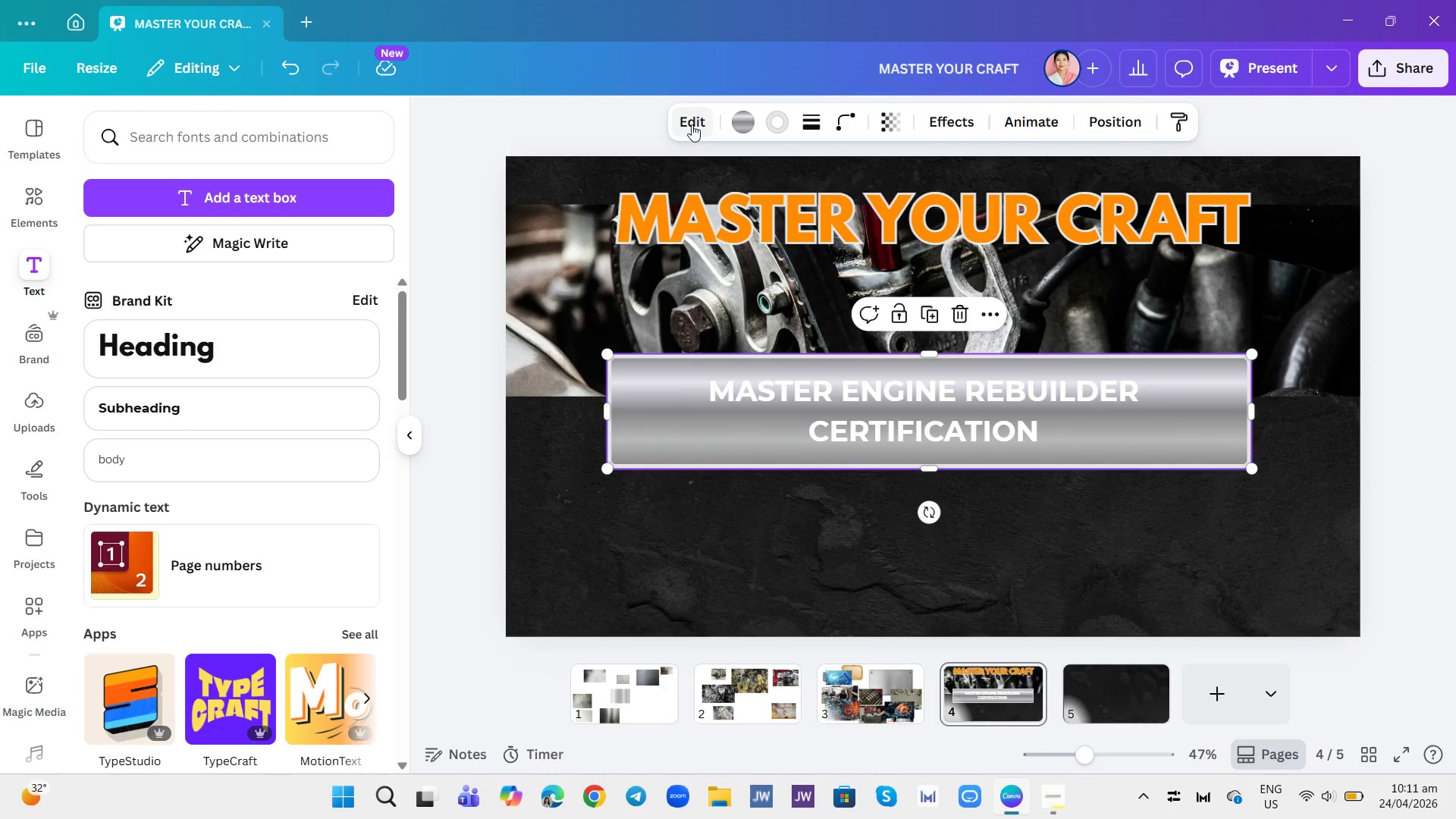 
left_click([692, 124])
 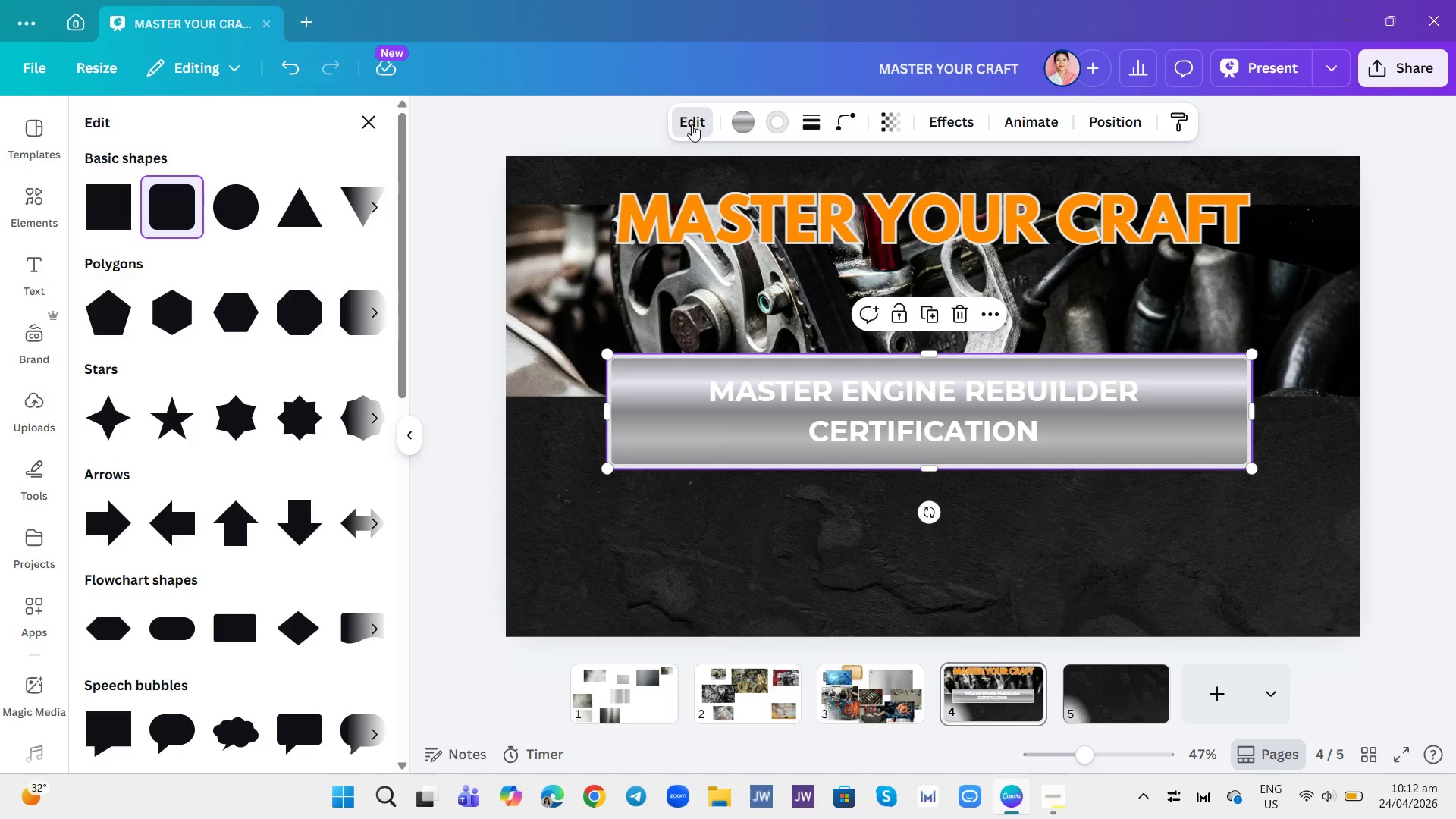 
left_click([692, 124])
 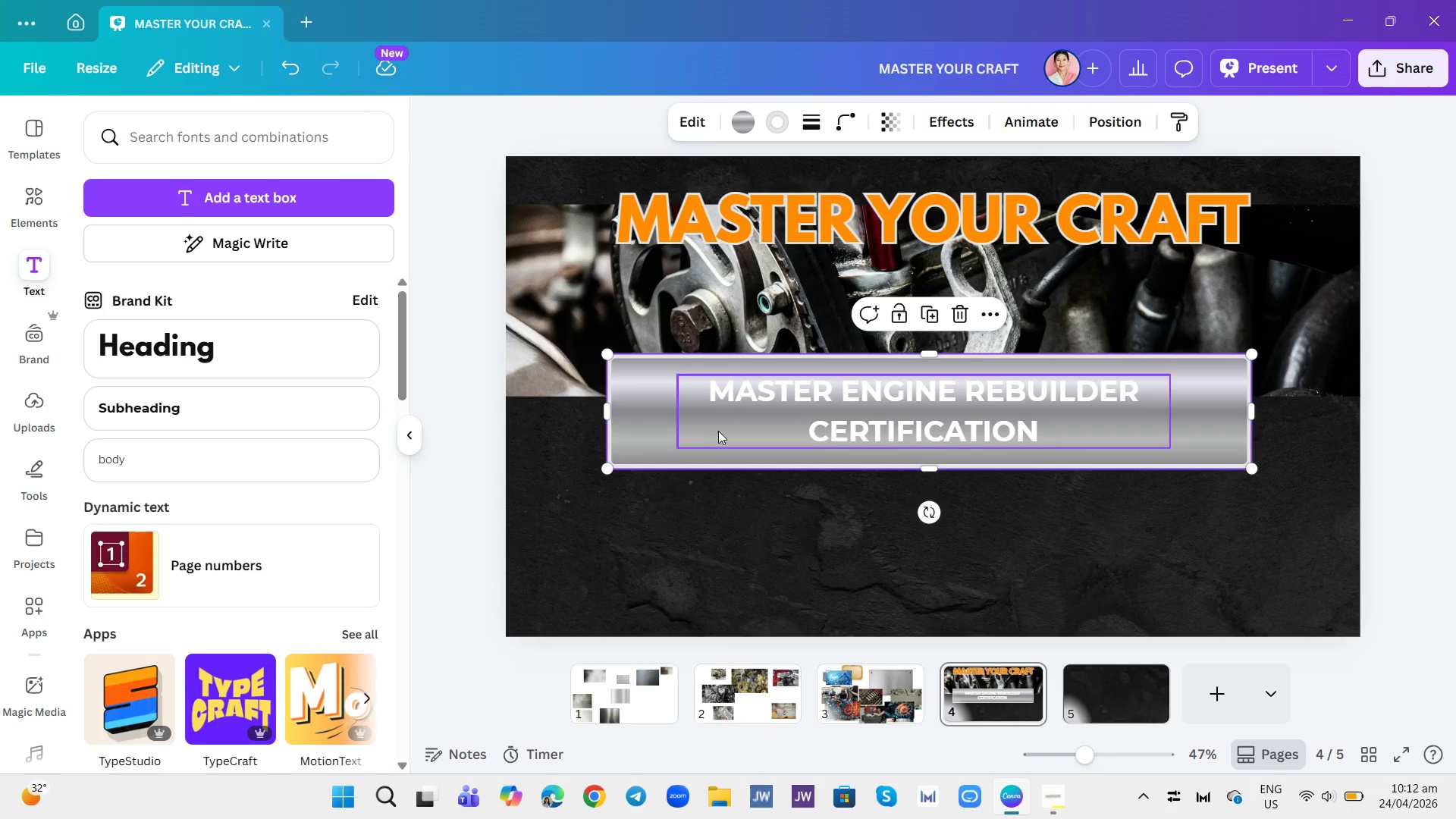 
left_click_drag(start_coordinate=[715, 431], to_coordinate=[711, 430])
 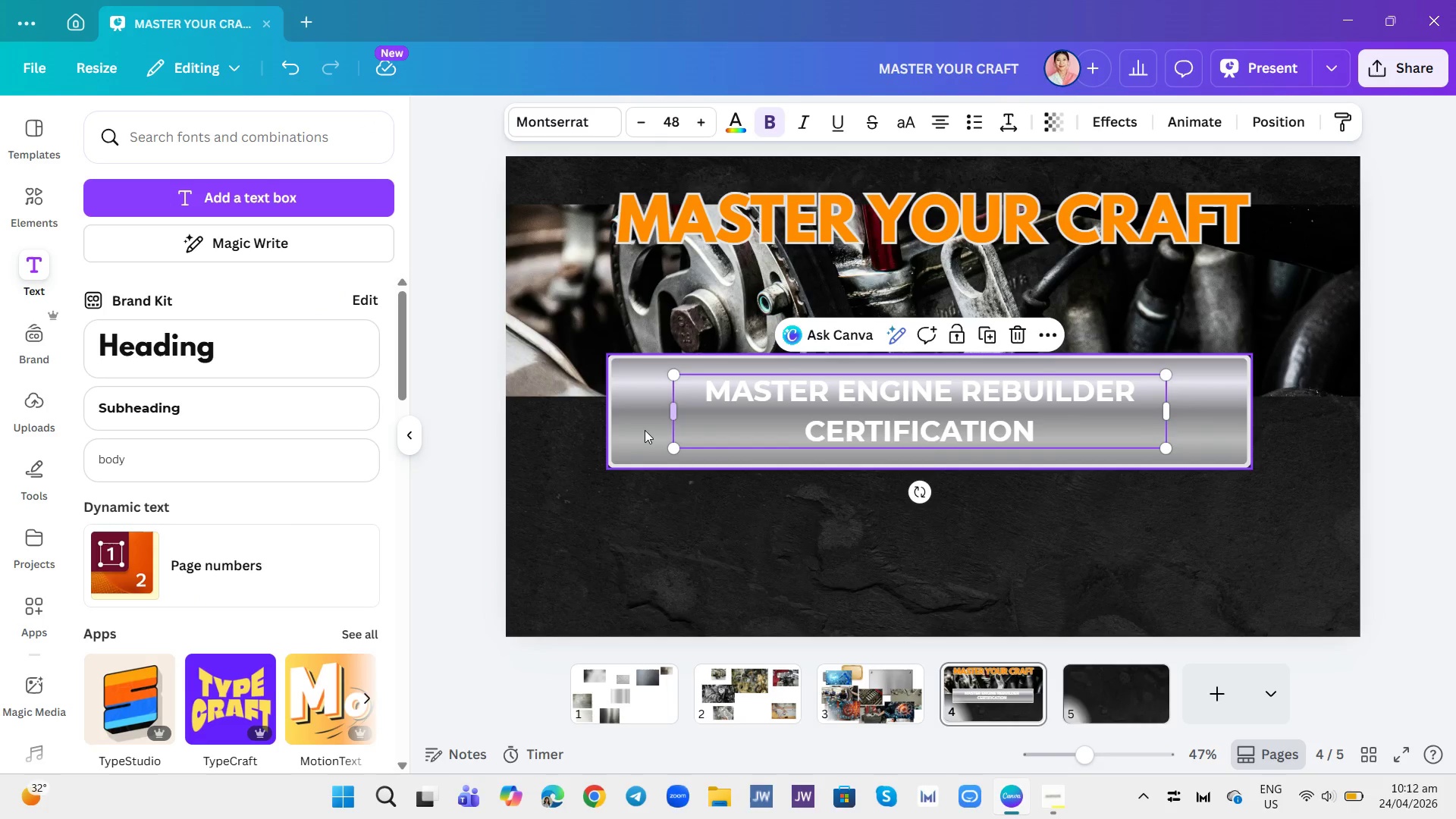 
left_click([645, 430])
 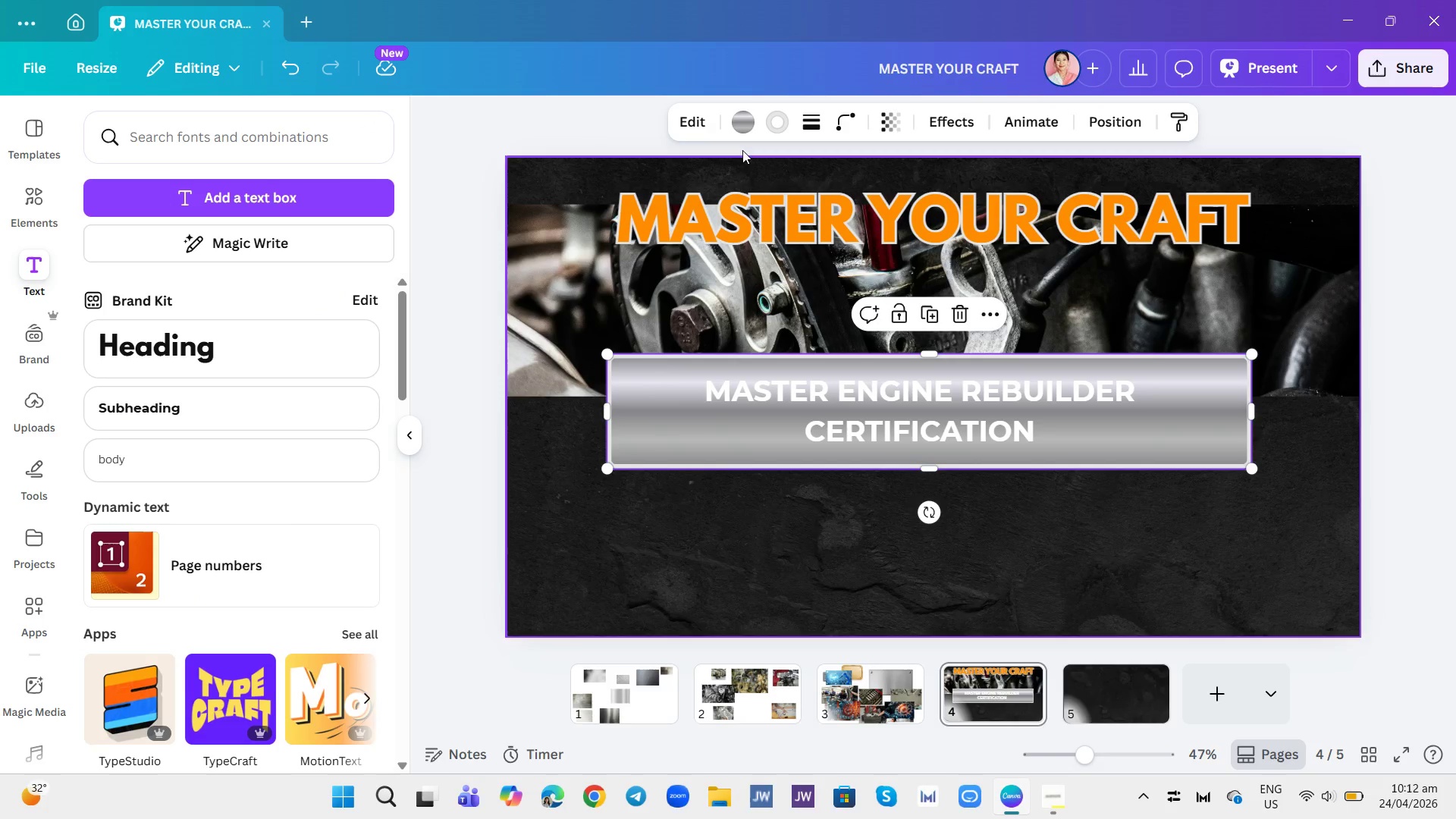 
left_click([738, 130])
 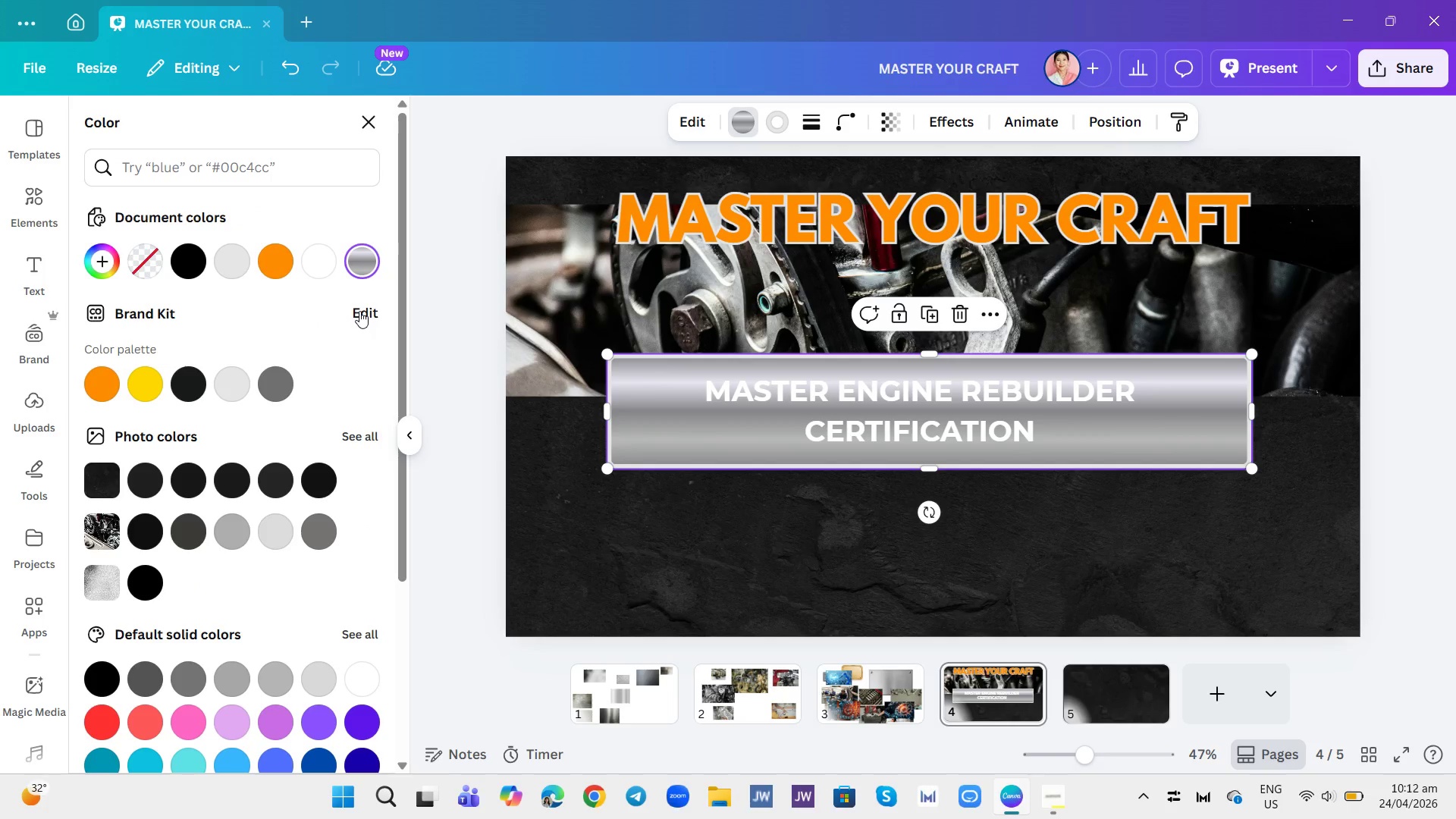 
scroll: coordinate [306, 507], scroll_direction: down, amount: 5.0
 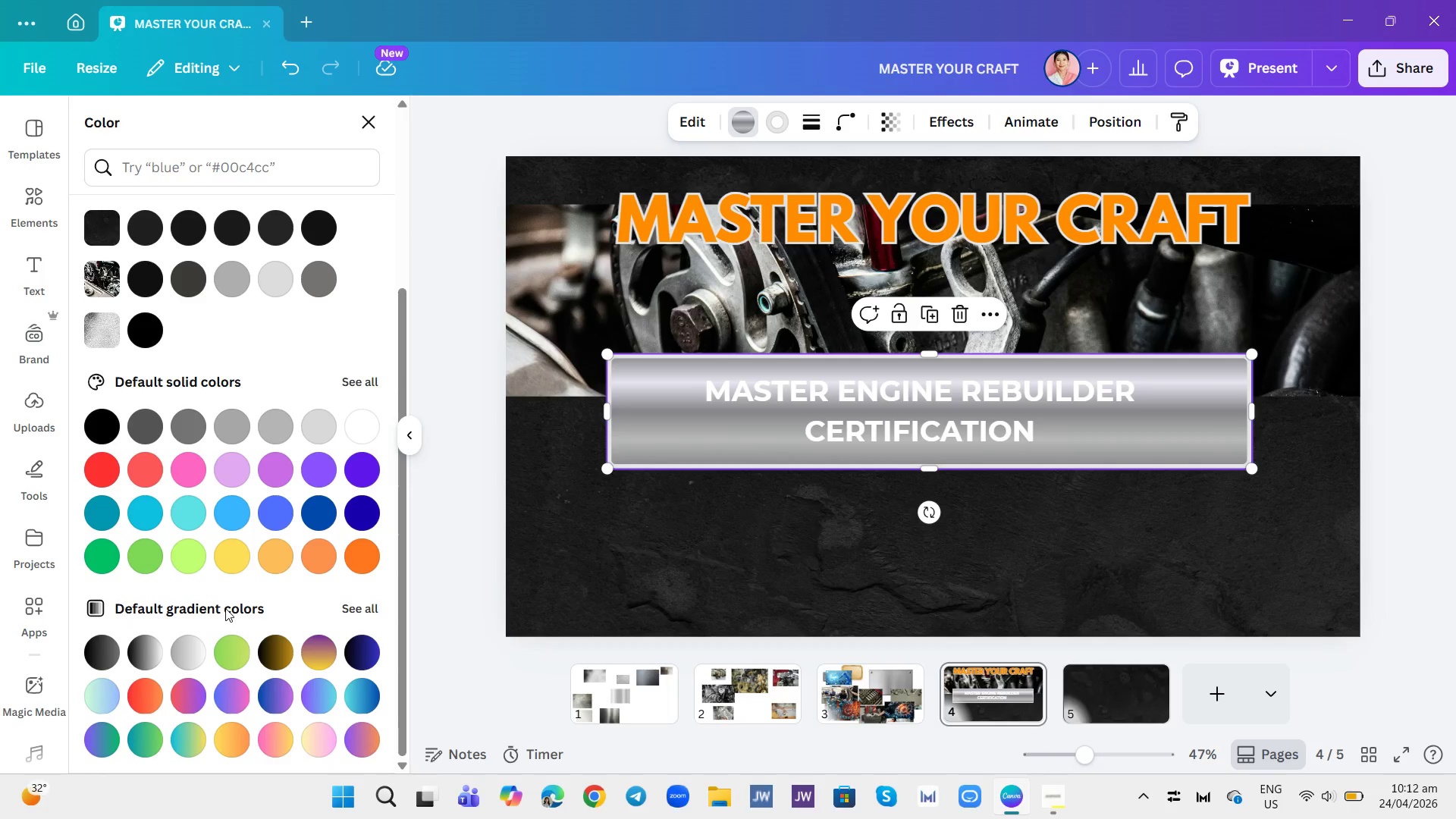 
left_click([107, 653])
 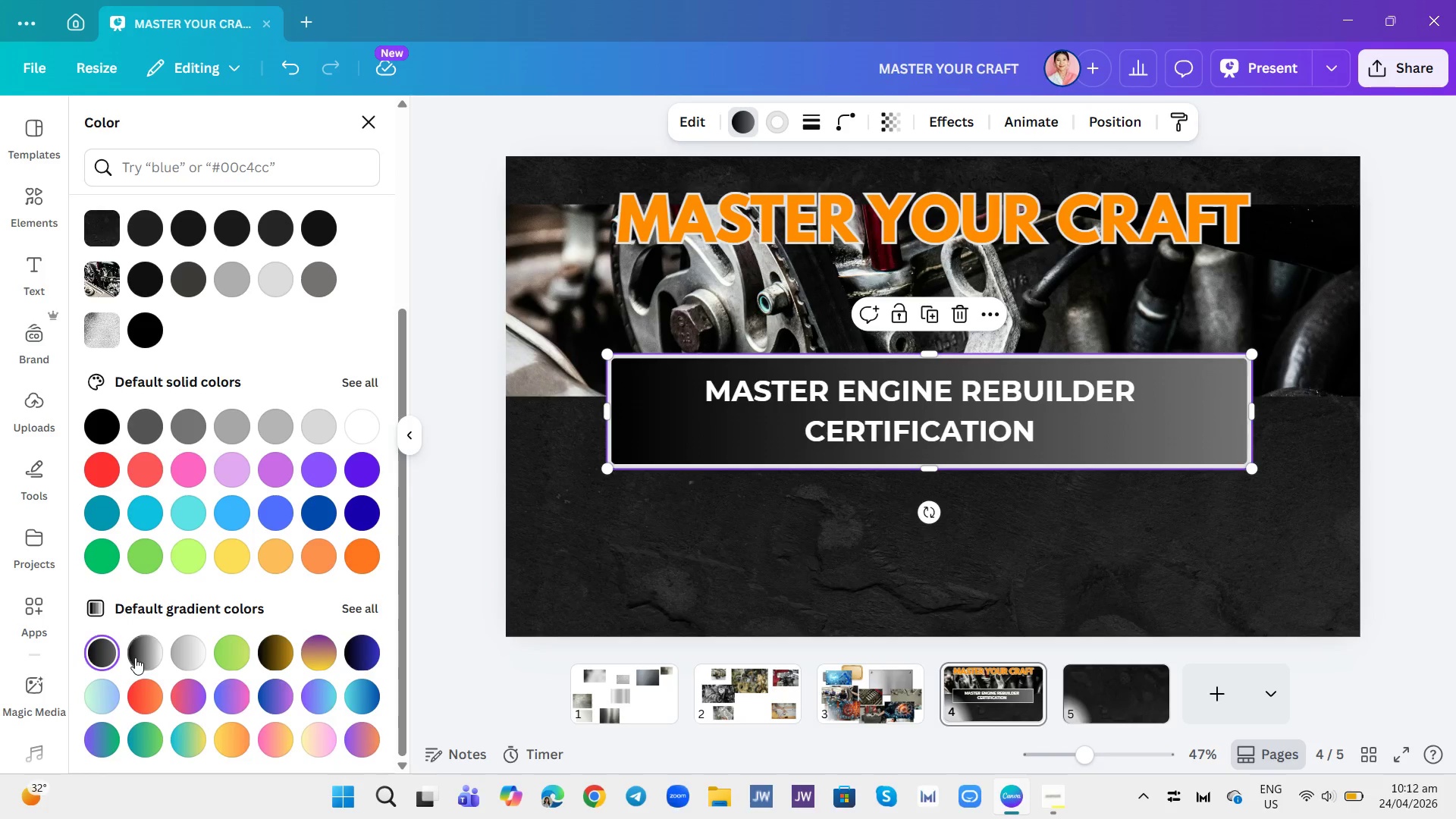 
left_click([147, 657])
 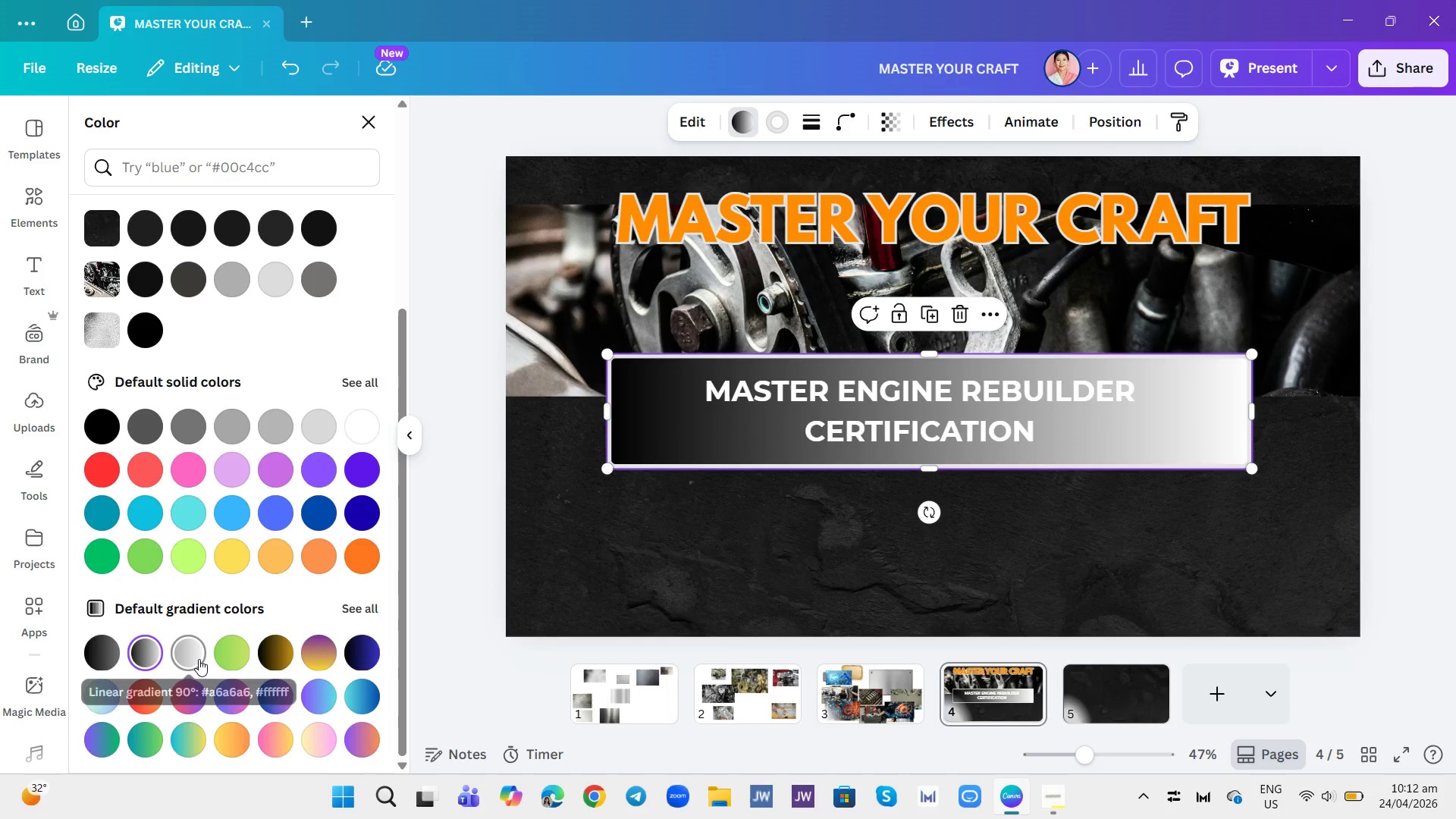 
wait(7.55)
 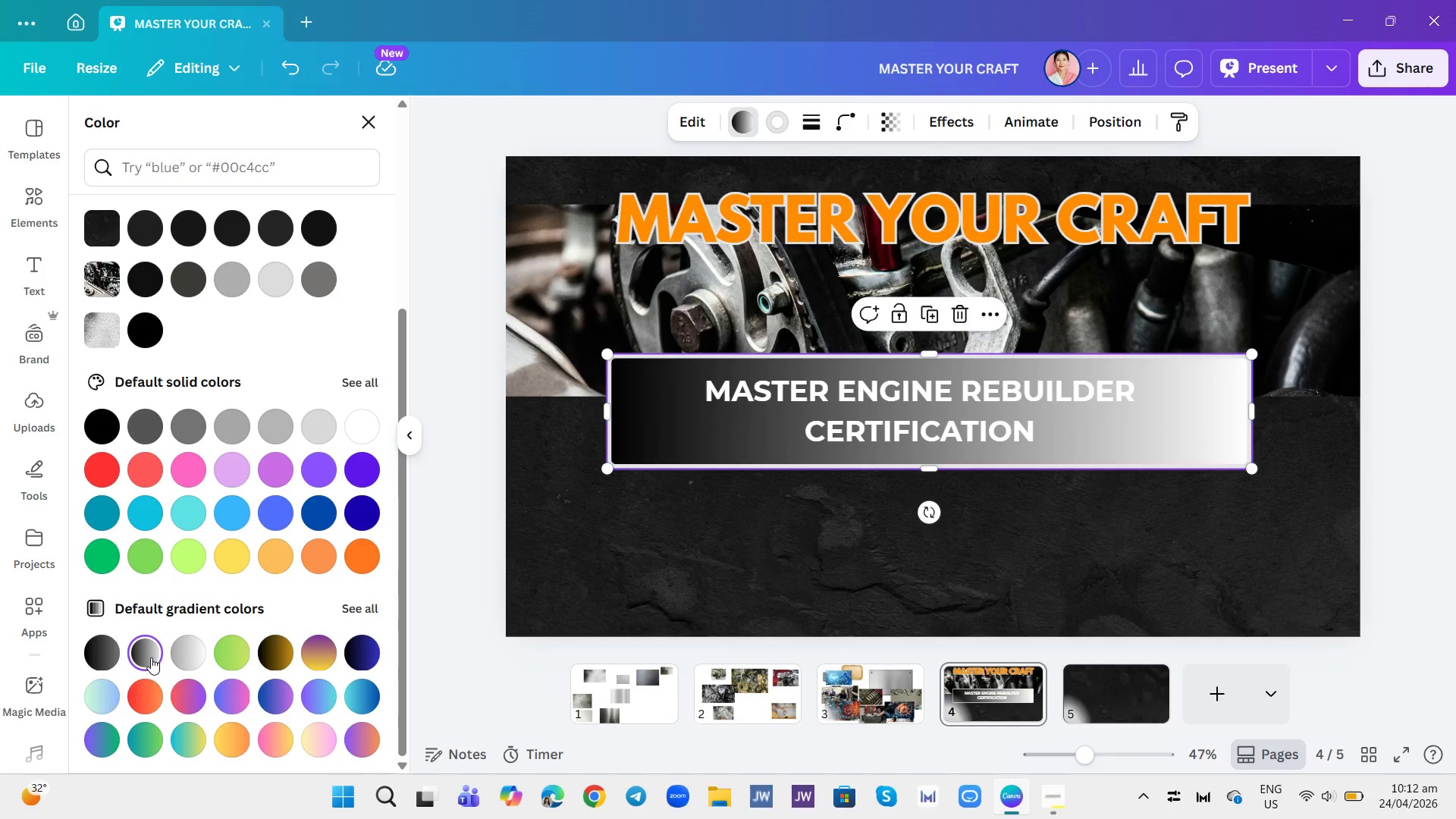 
left_click([368, 603])
 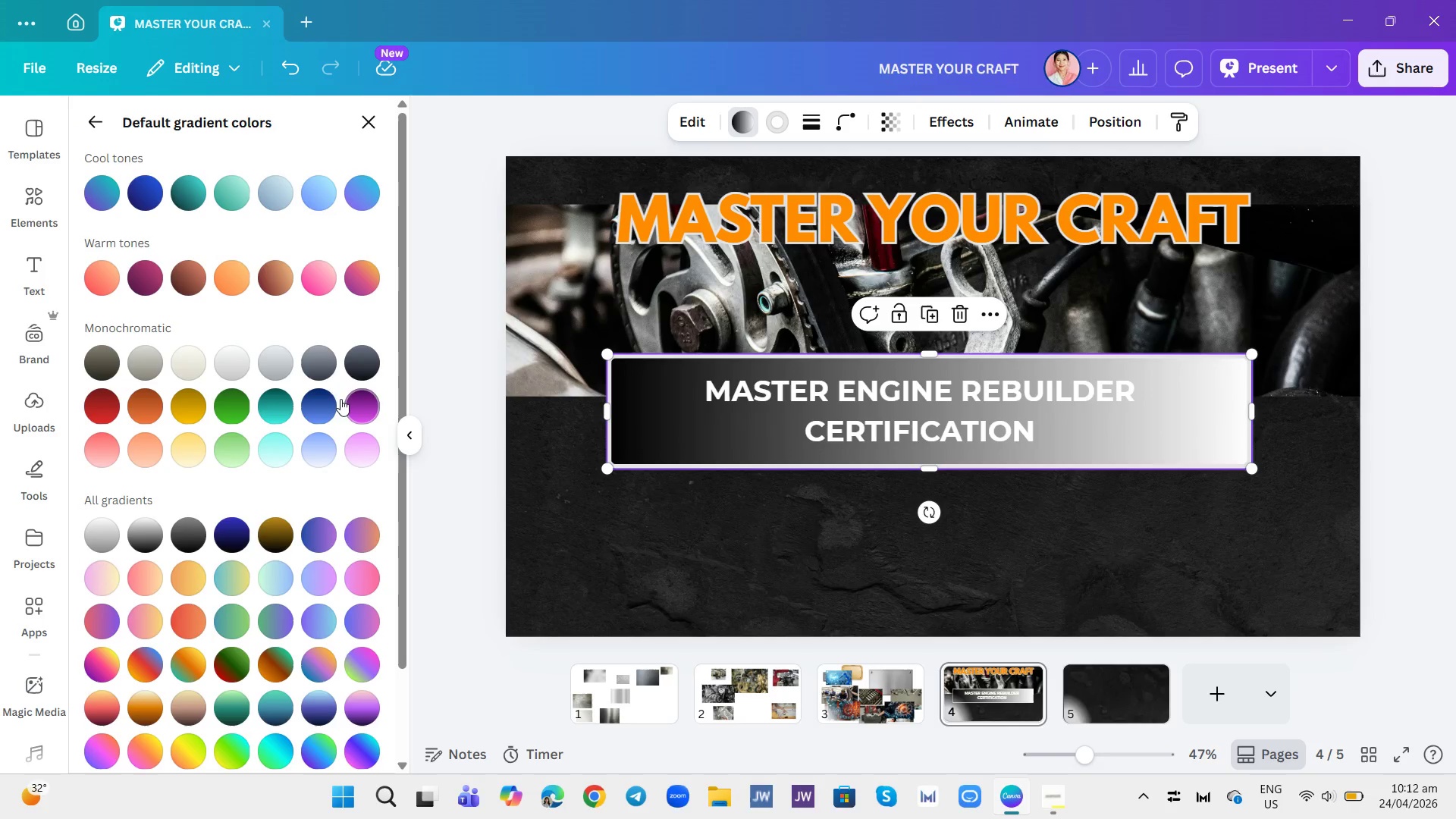 
scroll: coordinate [280, 521], scroll_direction: down, amount: 4.0
 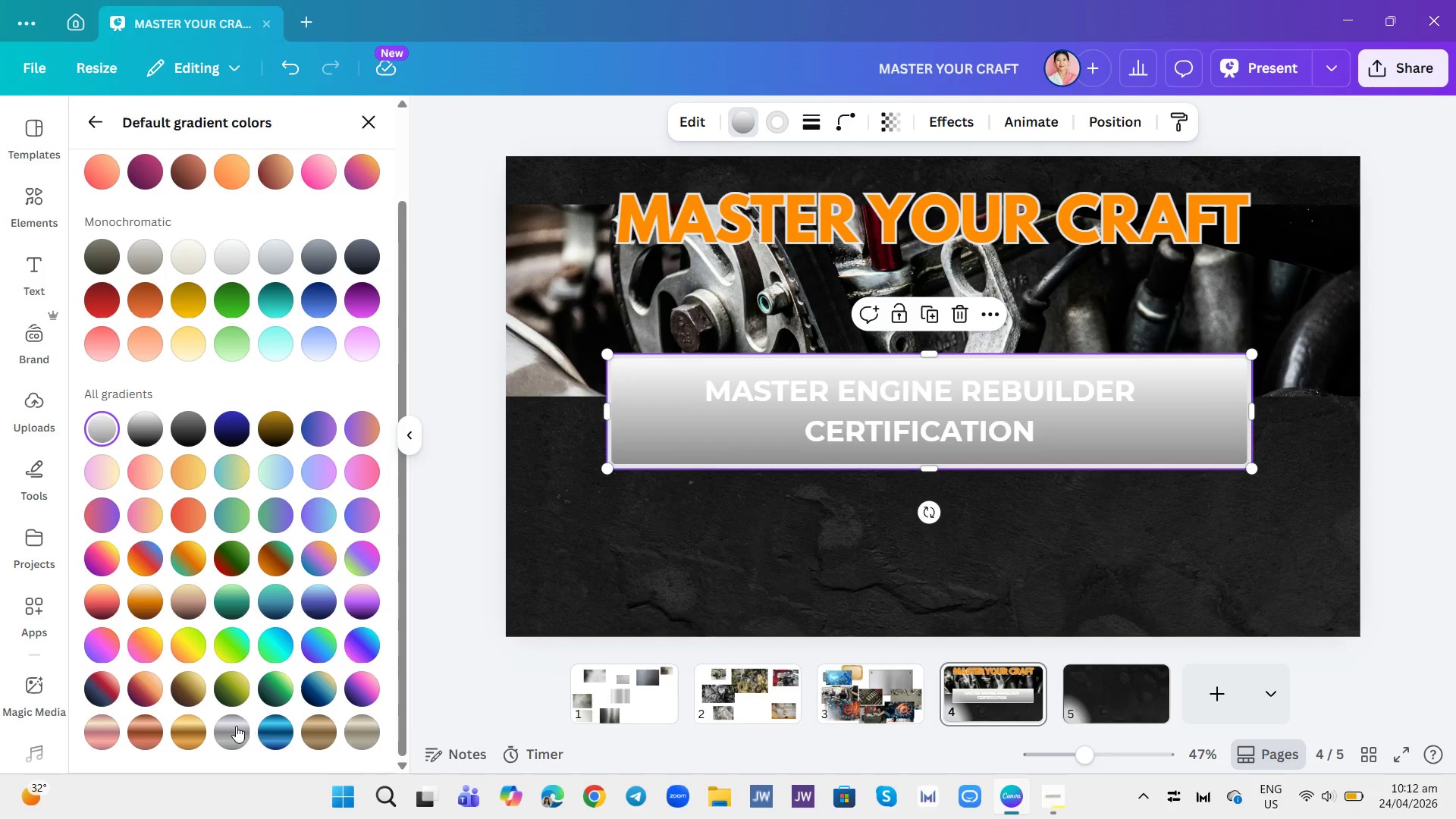 
left_click([230, 724])
 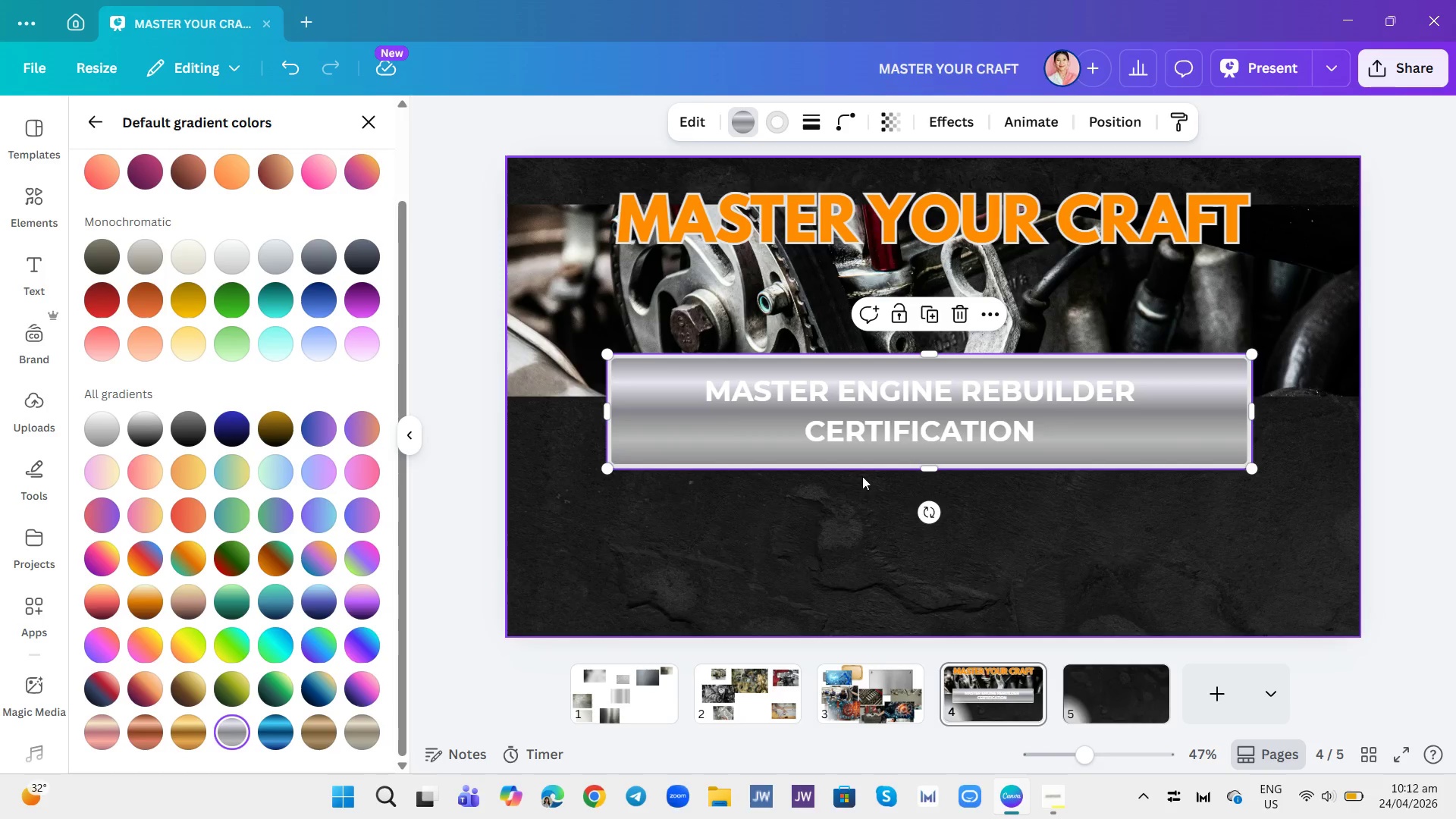 
left_click([892, 419])
 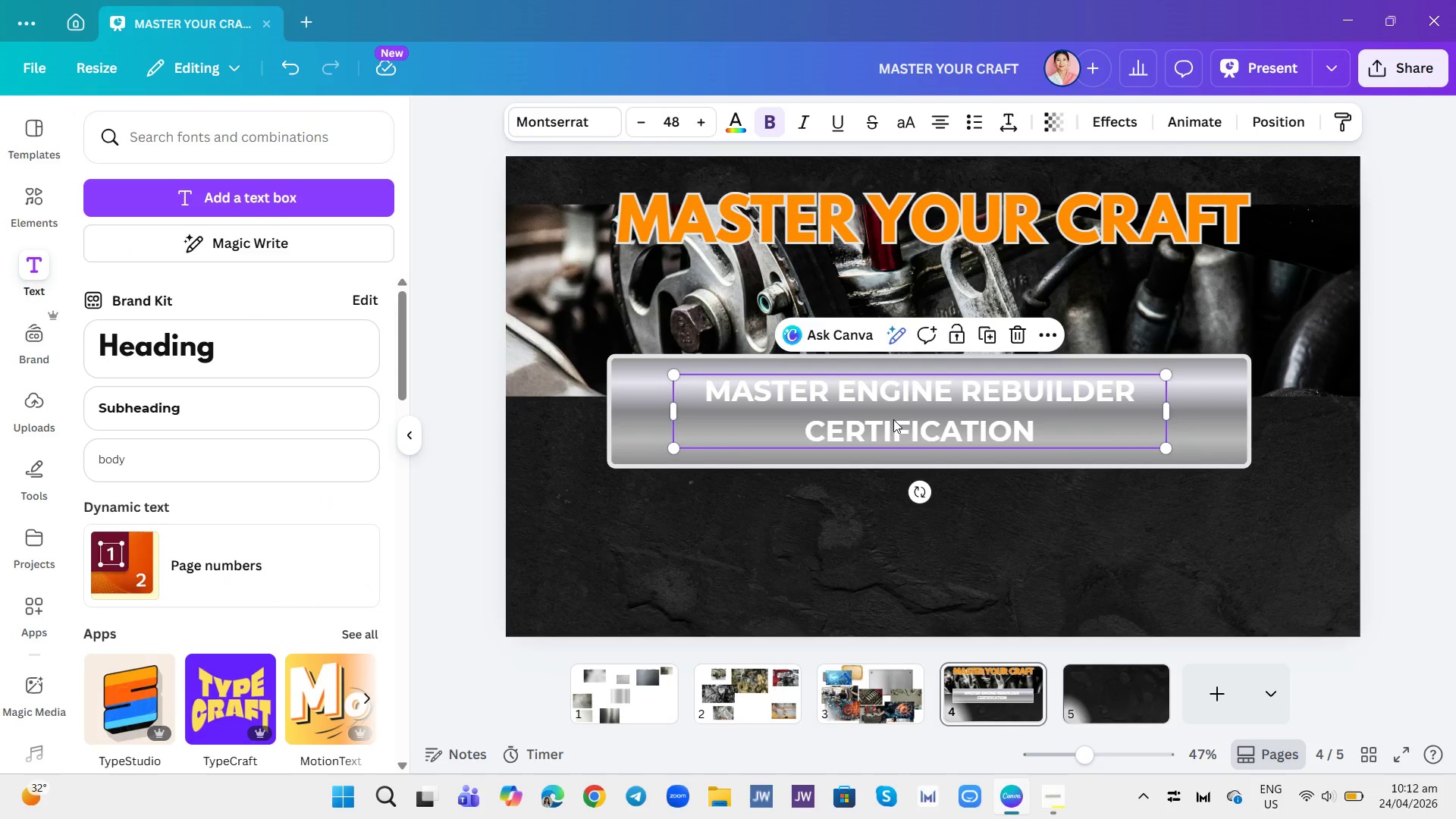 
left_click([895, 419])
 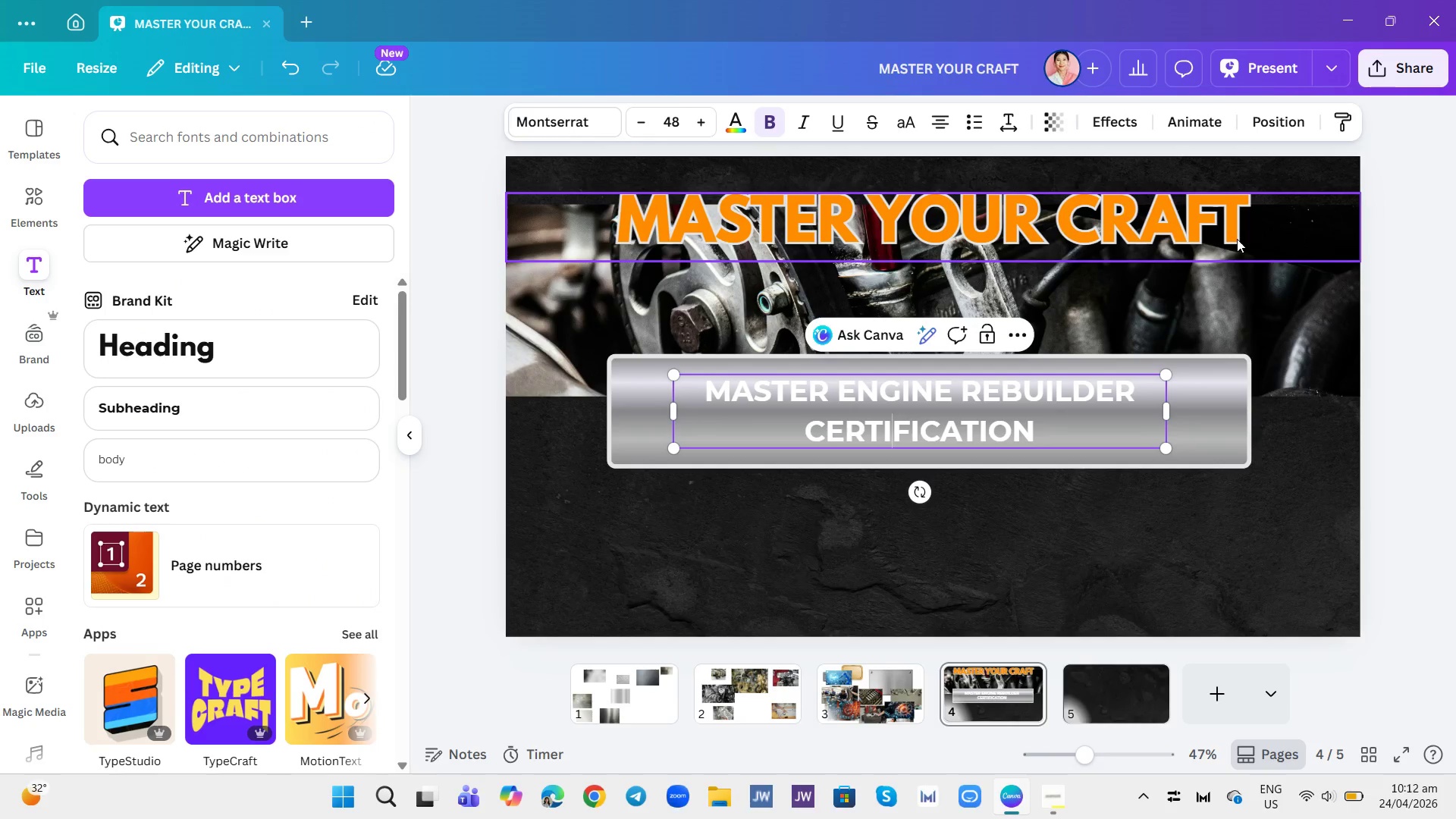 
key(Control+A)
 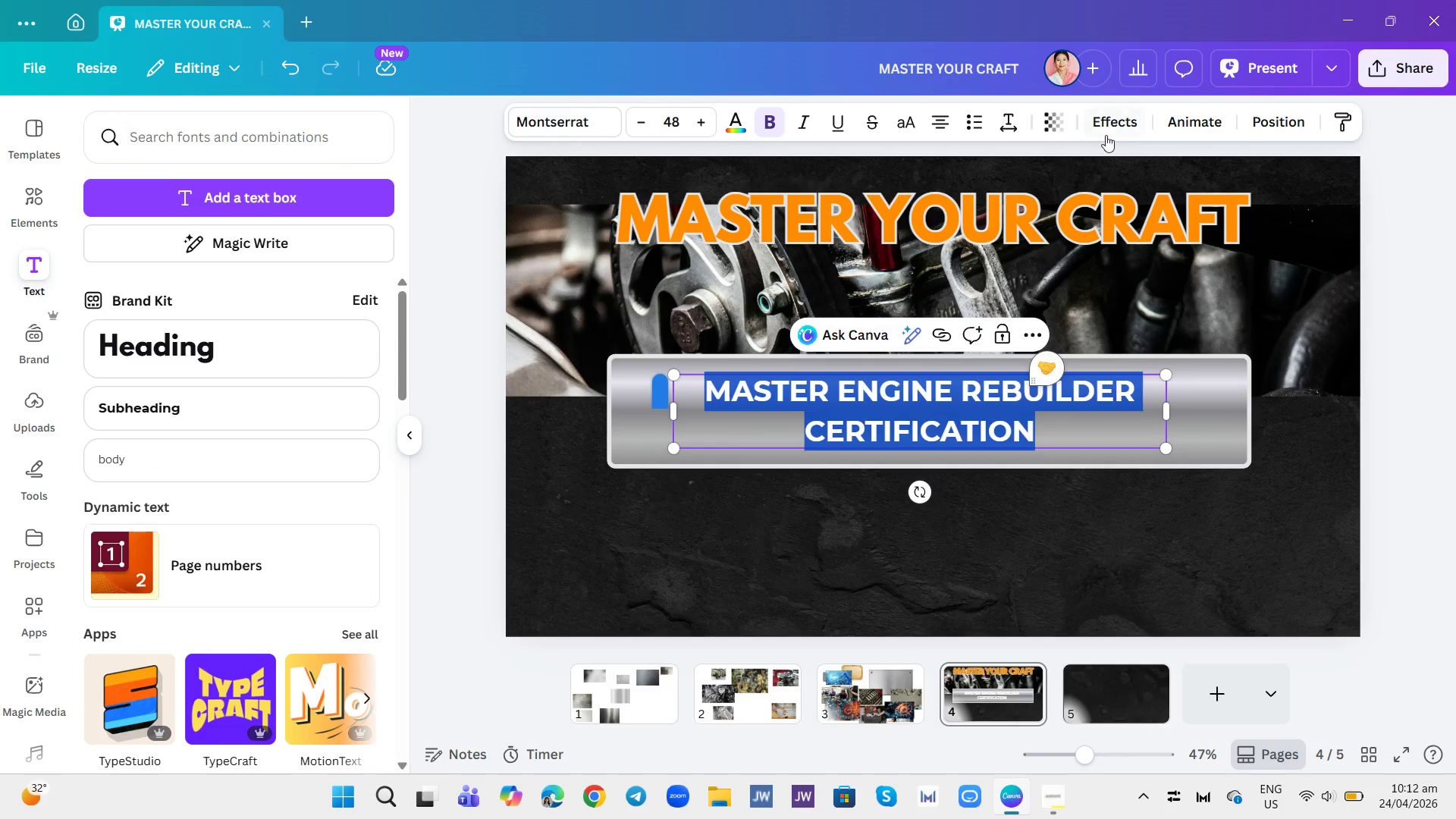 
left_click([1106, 135])
 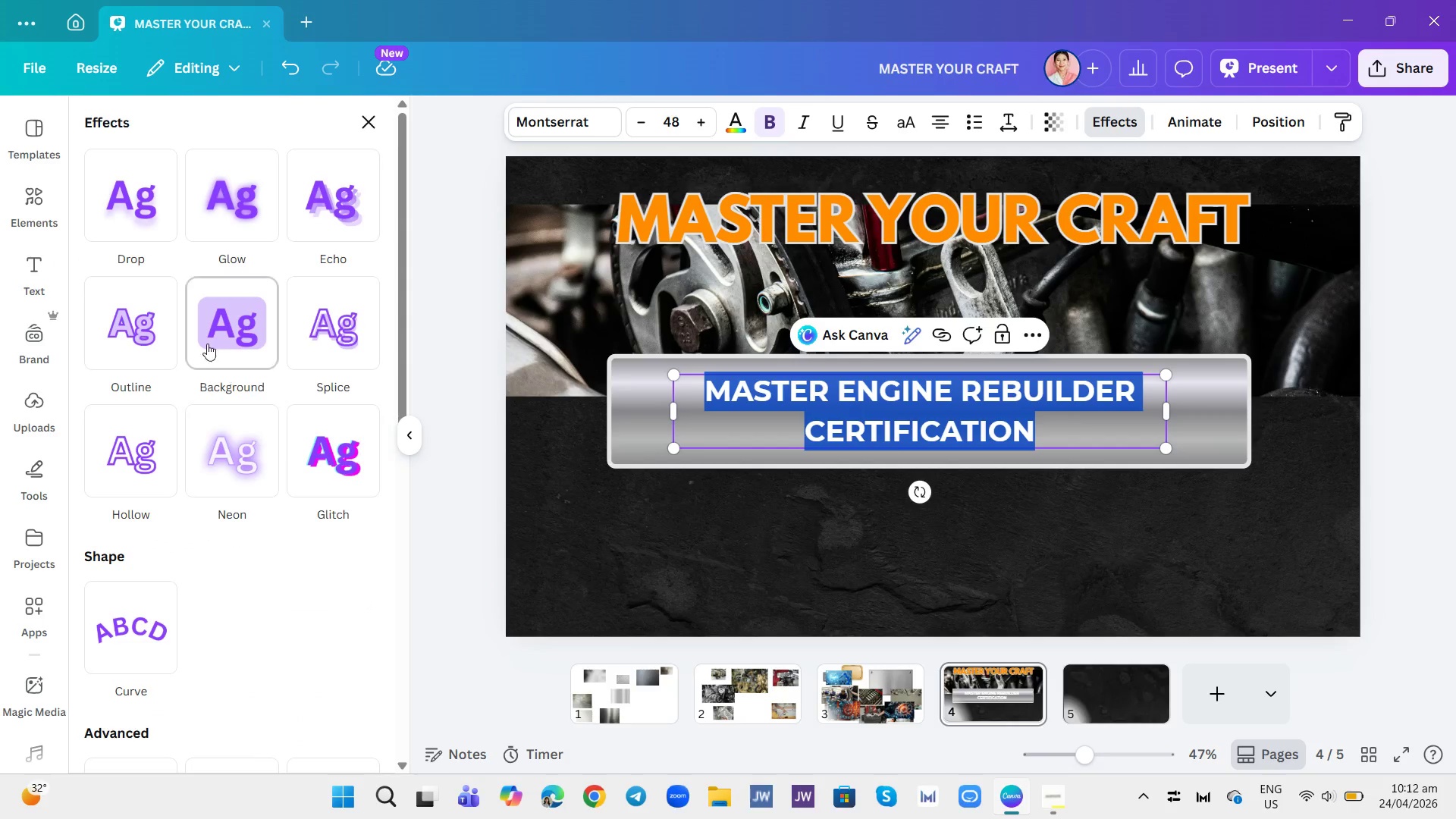 
left_click([143, 324])
 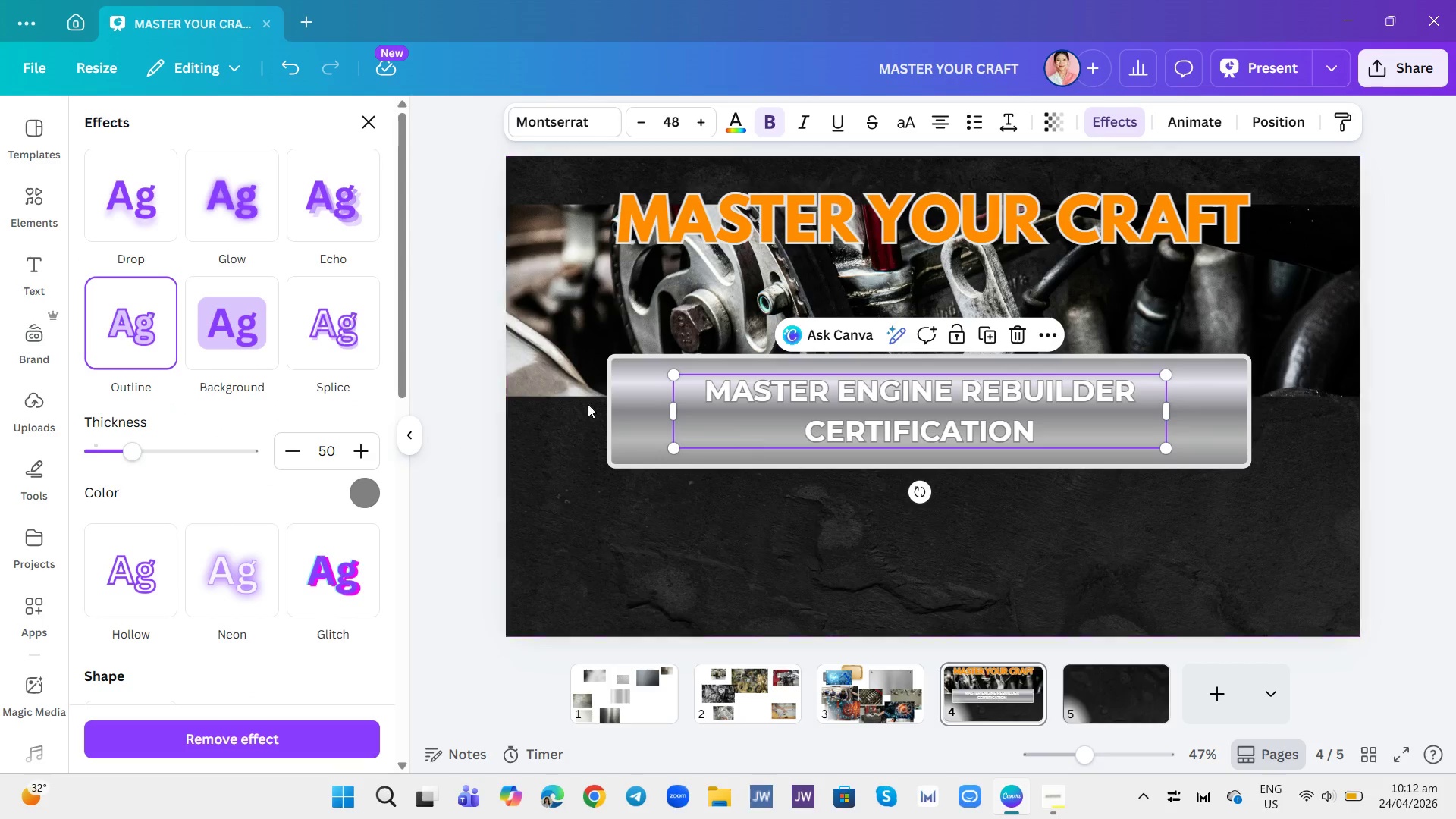 
left_click([373, 486])
 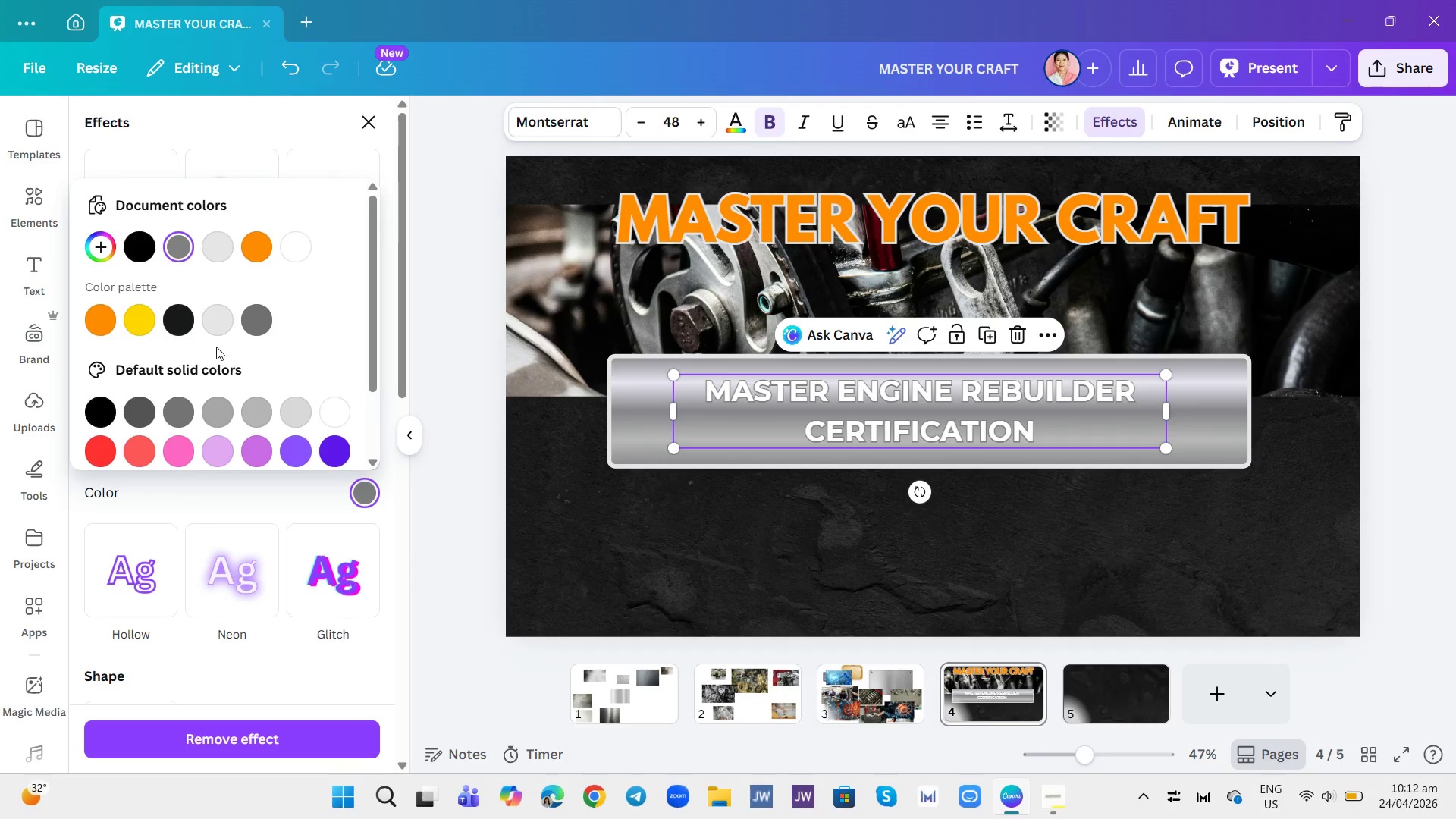 
left_click([187, 319])
 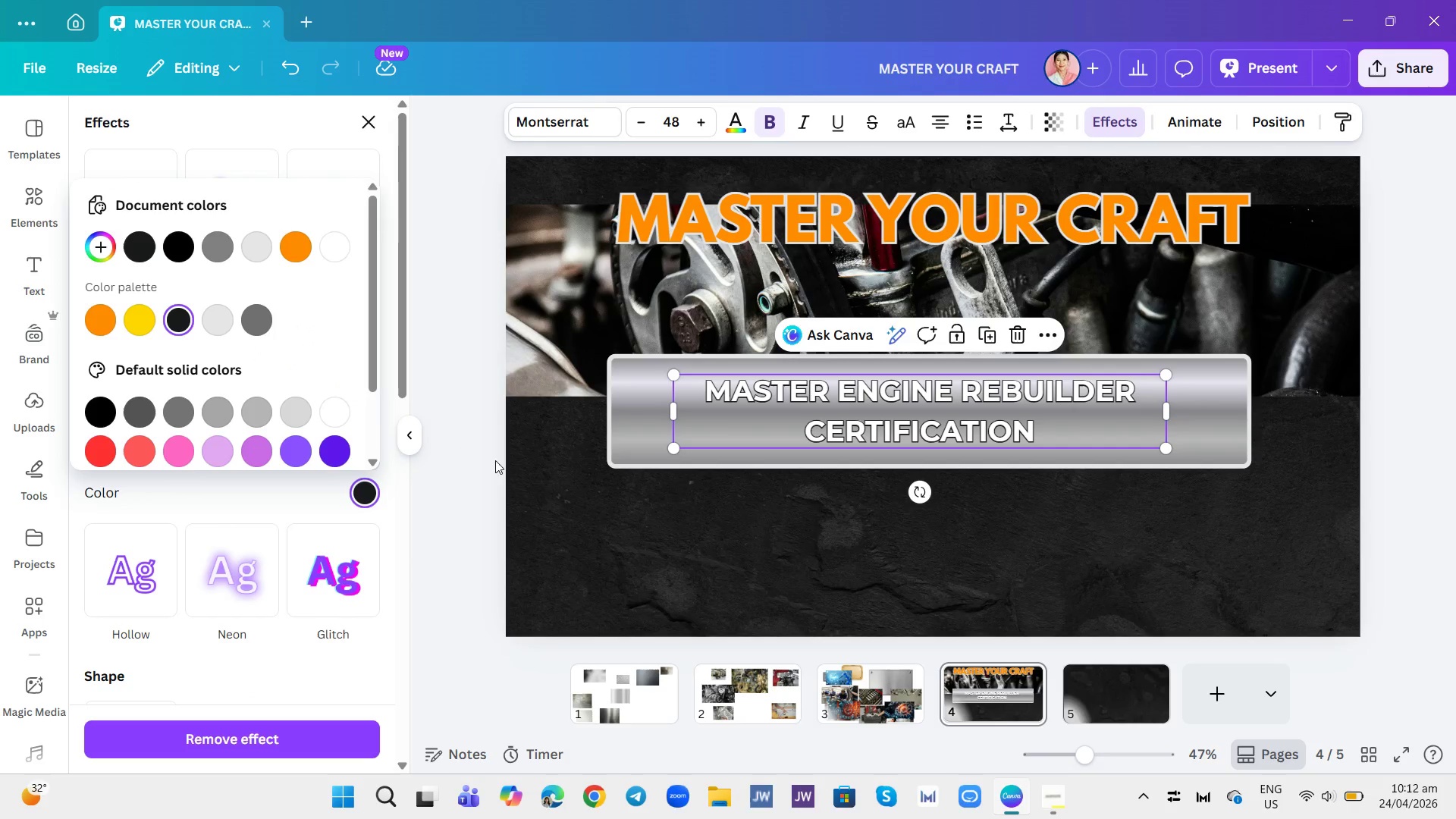 
left_click([610, 513])
 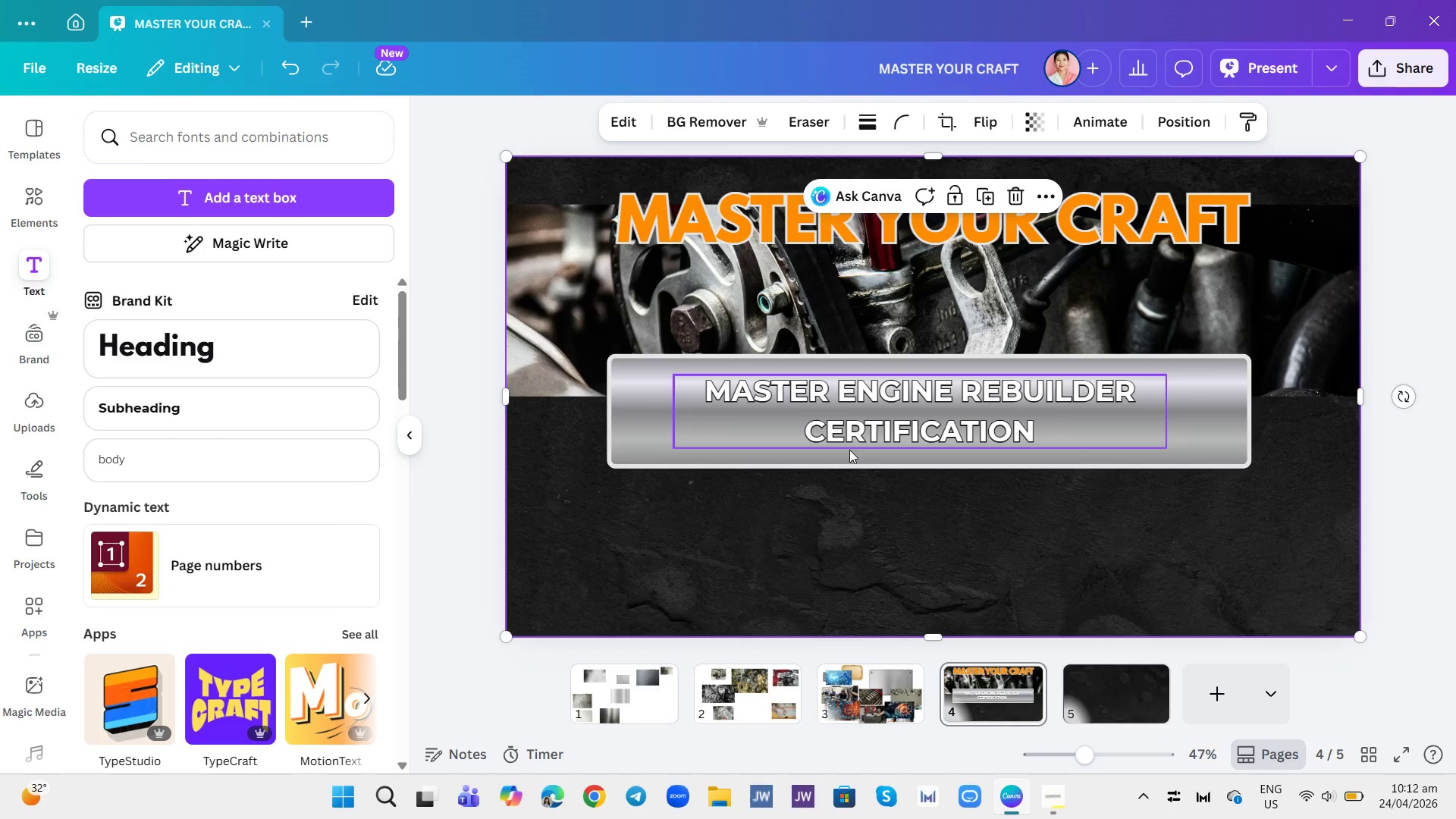 
left_click([884, 422])
 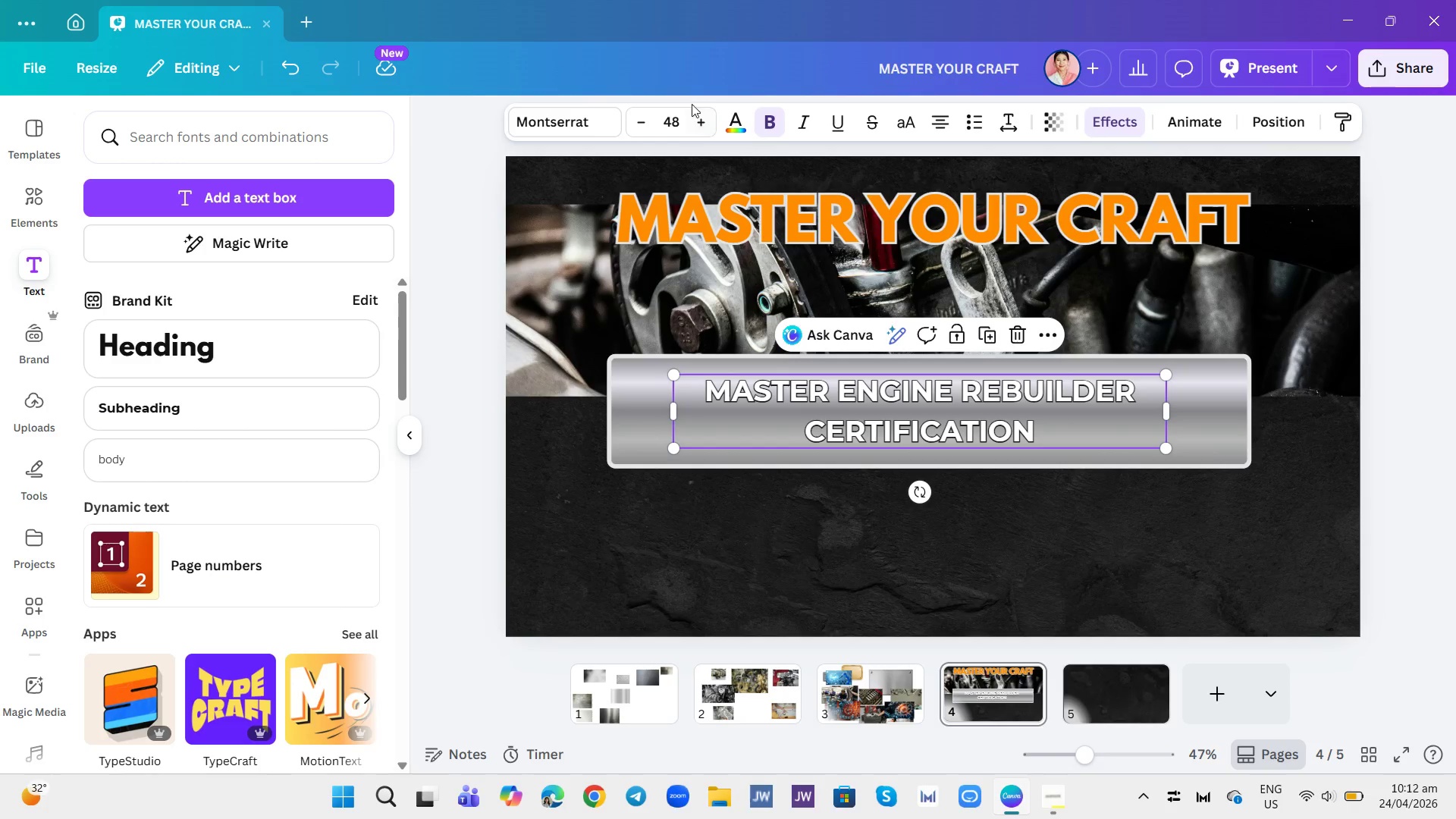 
left_click([675, 122])
 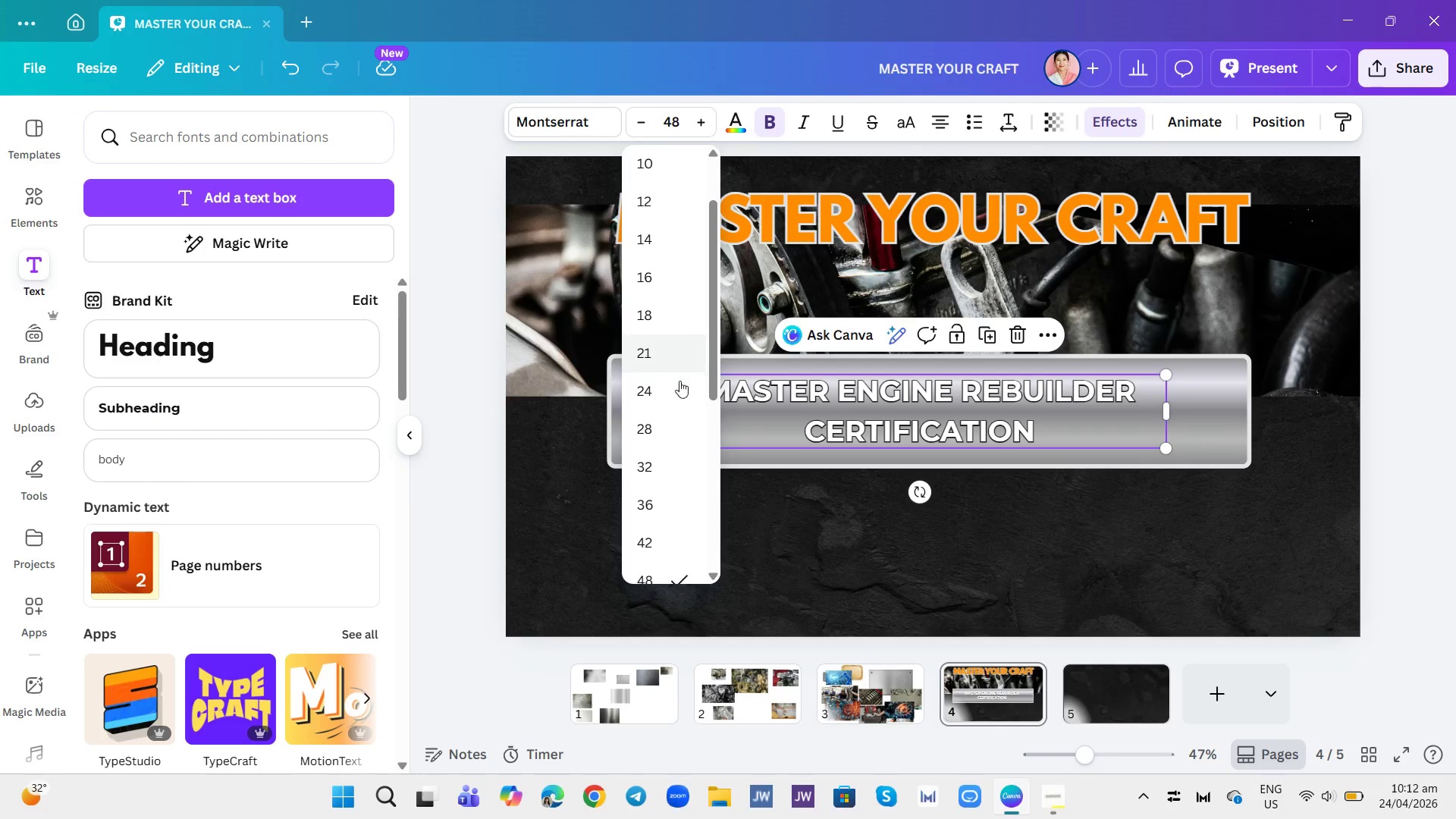 
scroll: coordinate [670, 422], scroll_direction: down, amount: 2.0
 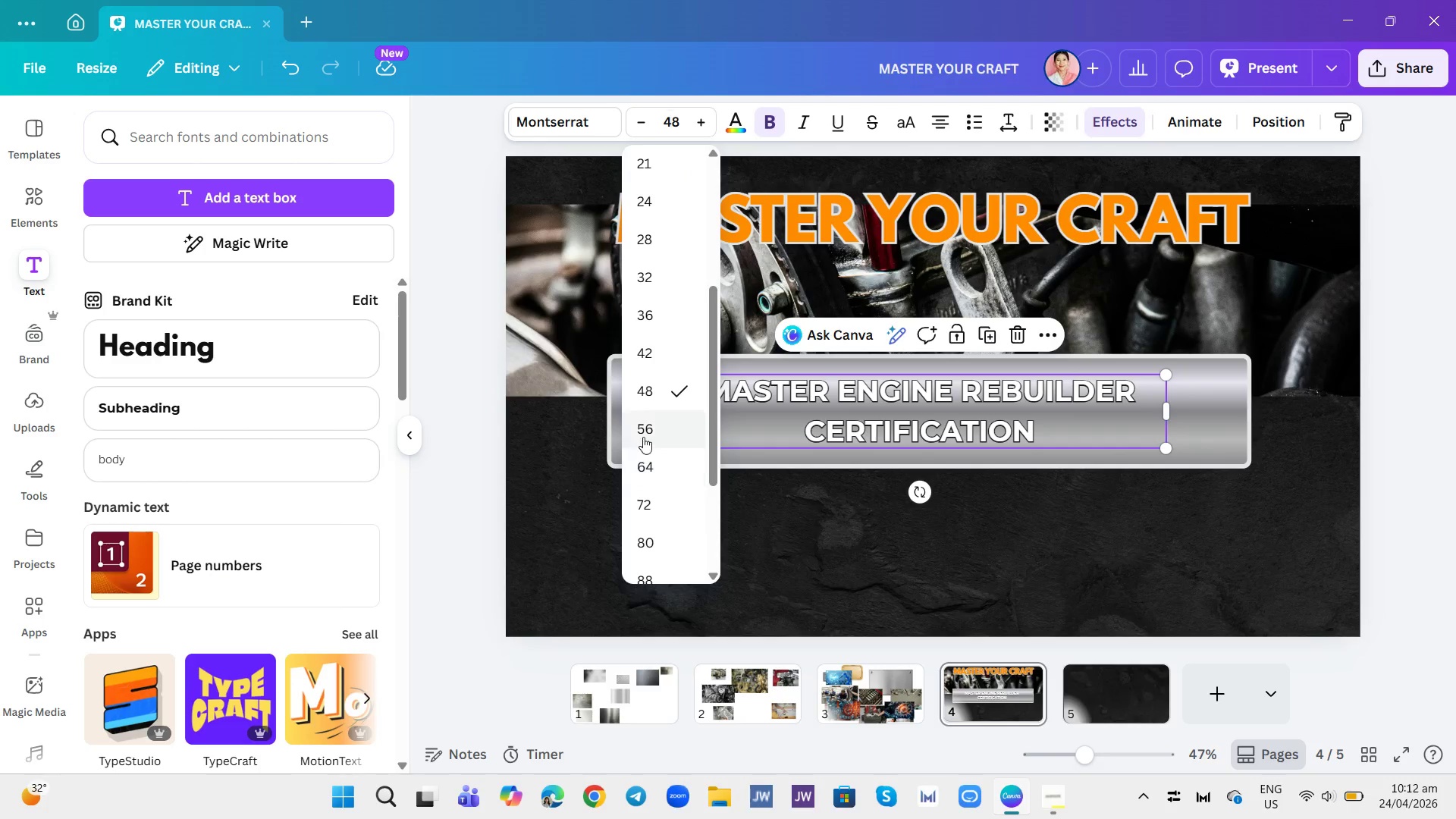 
left_click([643, 428])
 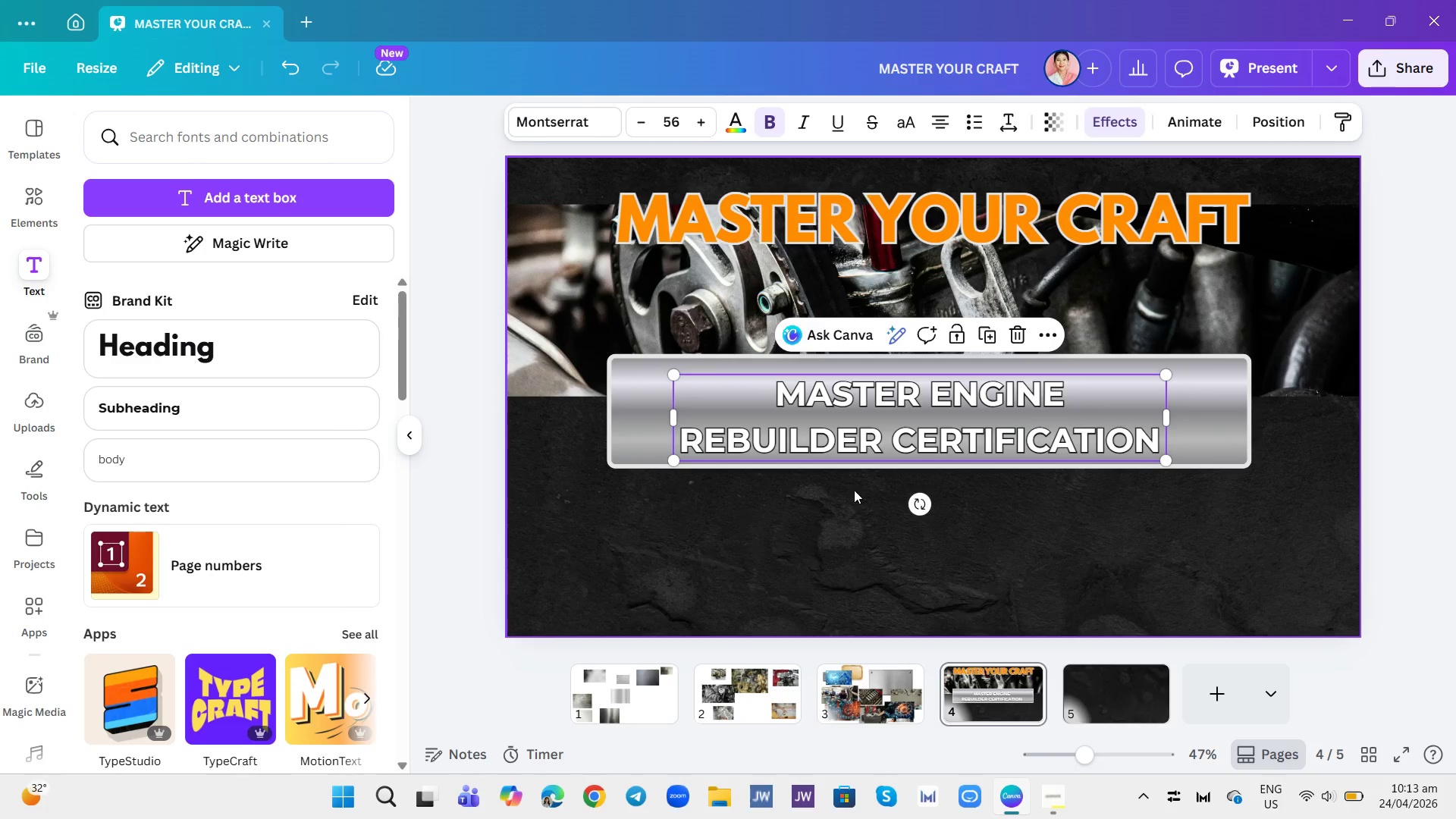 
left_click([868, 507])
 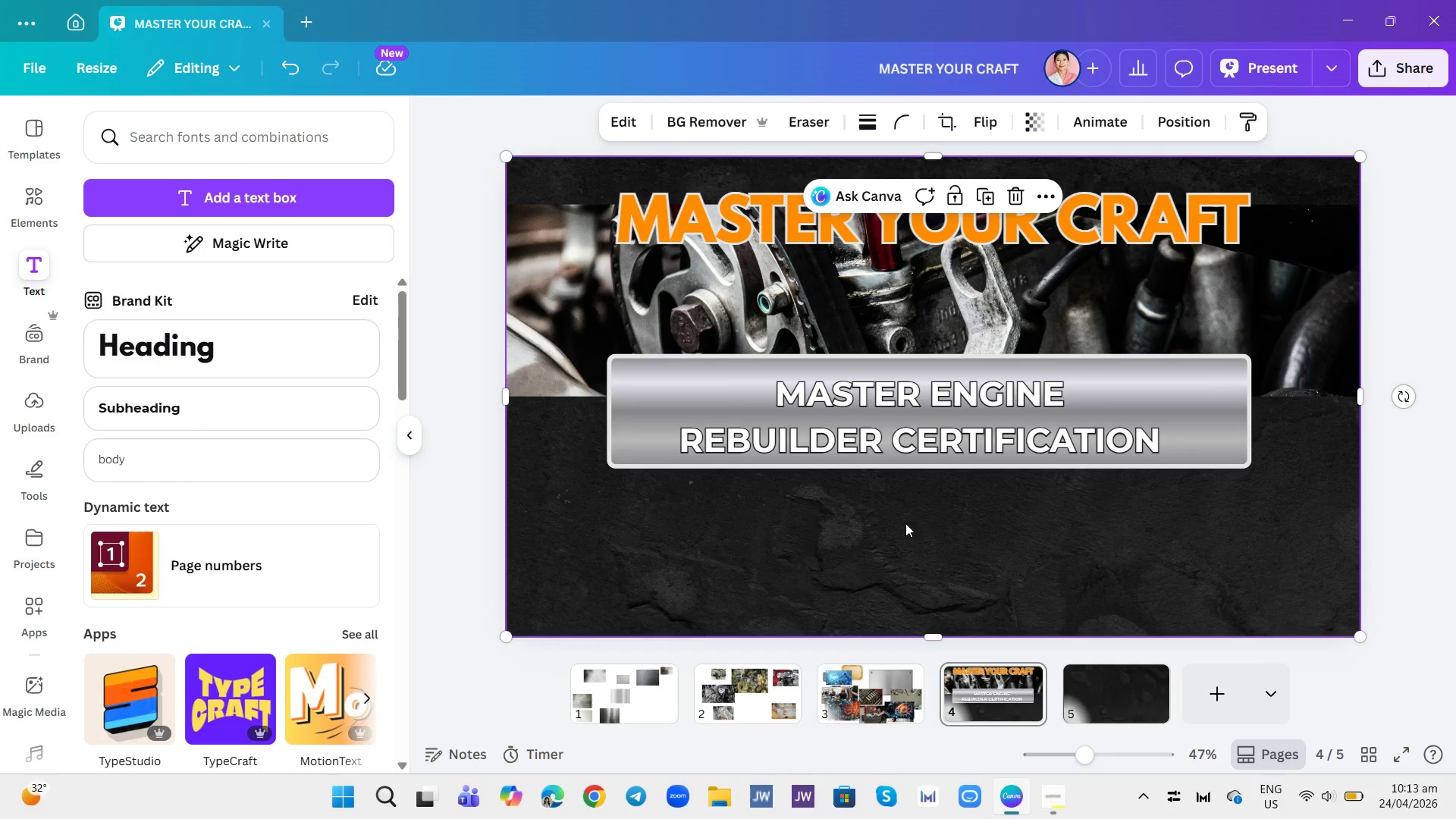 
wait(7.08)
 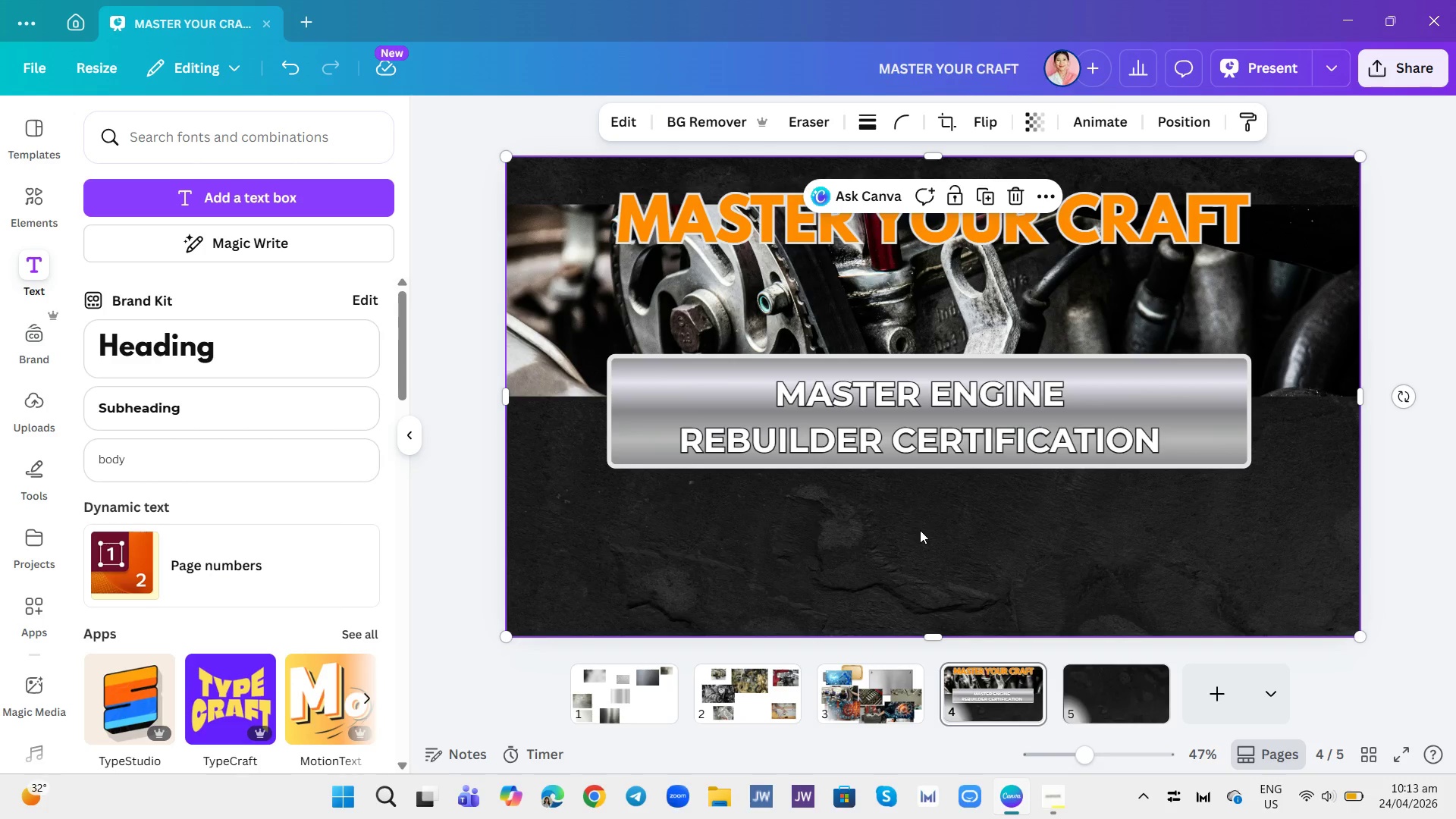 
left_click([173, 463])
 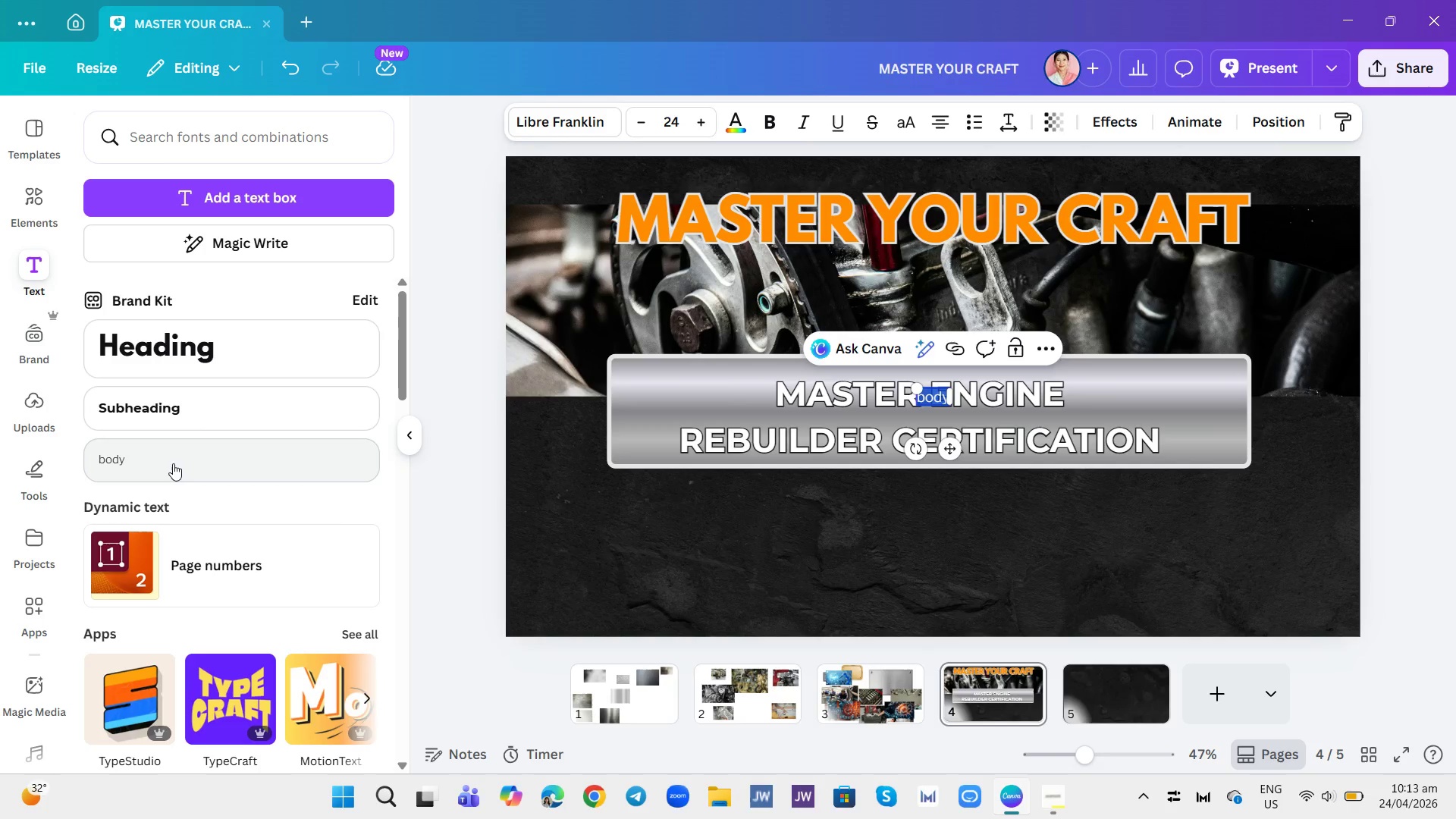 
wait(6.77)
 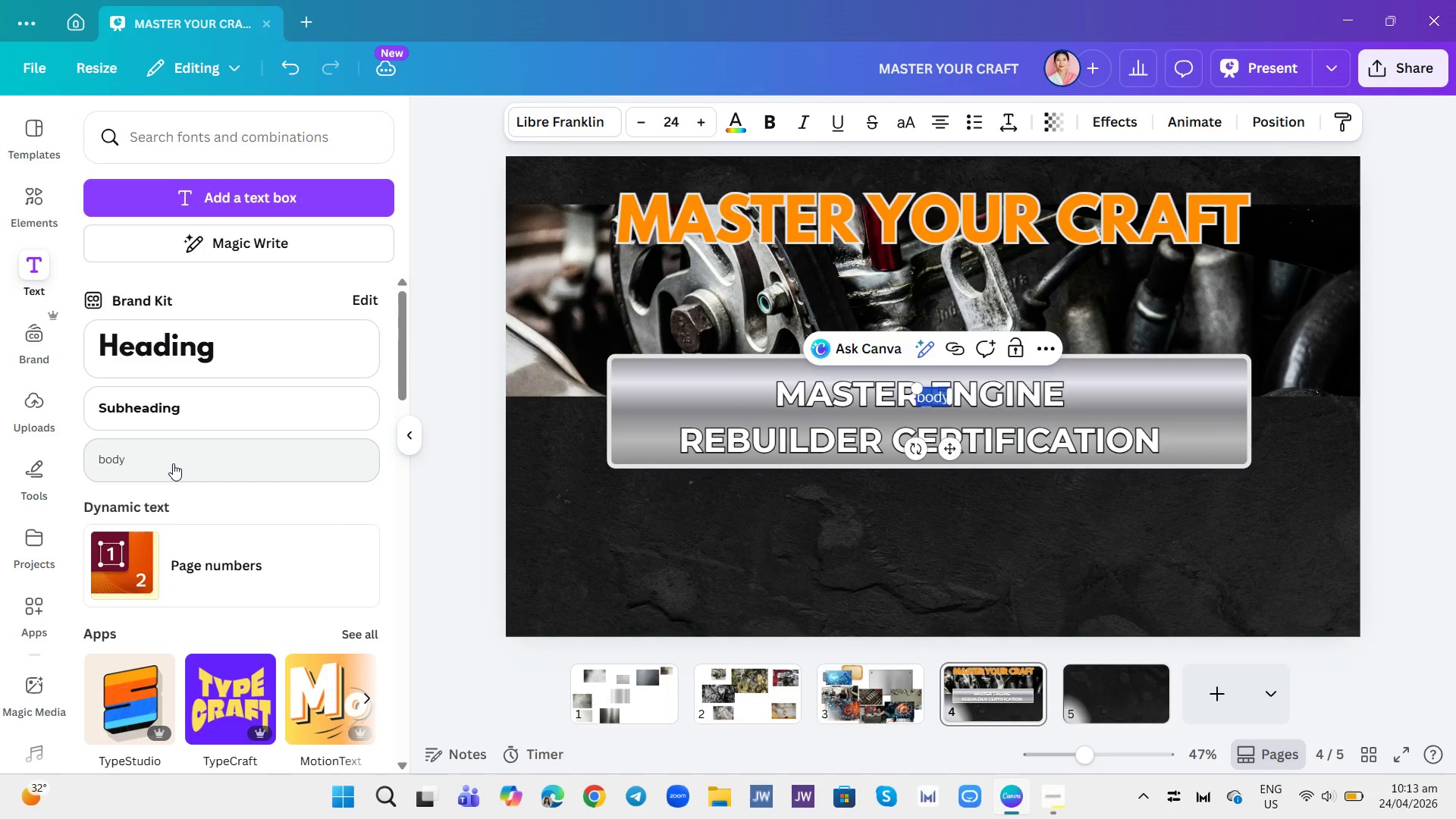 
type(Greae)
key(Backspace)
type(se & GeR)
key(Backspace)
type(ars Academy )
key(Backspace)
type(, a vaoca)
key(Backspace)
key(Backspace)
key(Backspace)
key(Backspace)
type(oa)
key(Backspace)
type(cational school specializing in classic U)
key(Backspace)
type( automoriv)
key(Backspace)
key(Backspace)
key(Backspace)
type(tive restoration )
key(Backspace)
type(, presents our flagship 12-week "Master Engine Ebuildre )
key(Backspace)
type(" certu)
key(Backspace)
type(ifiton )
key(Backspace)
type(.)
 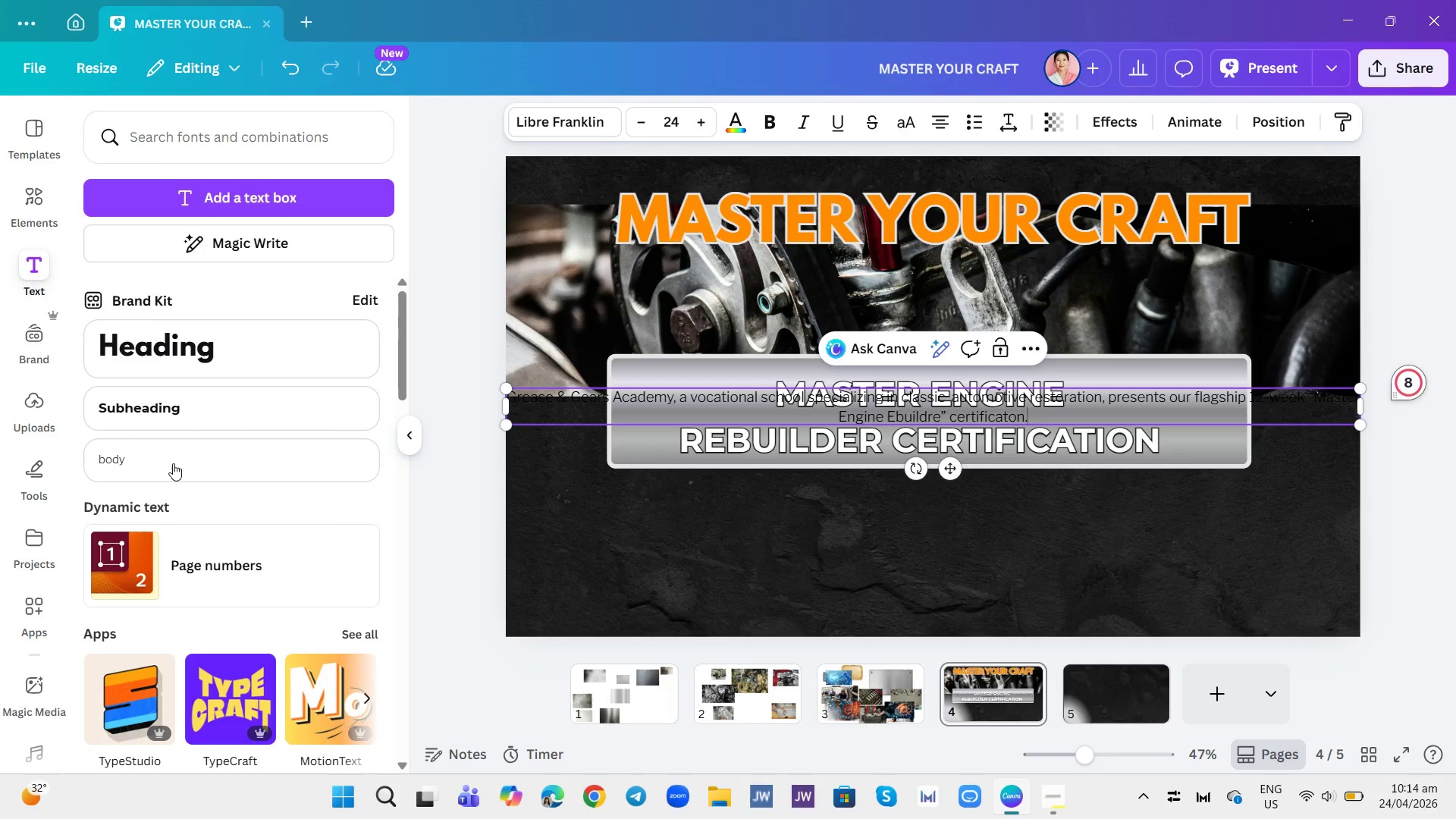 
key(Enter)
 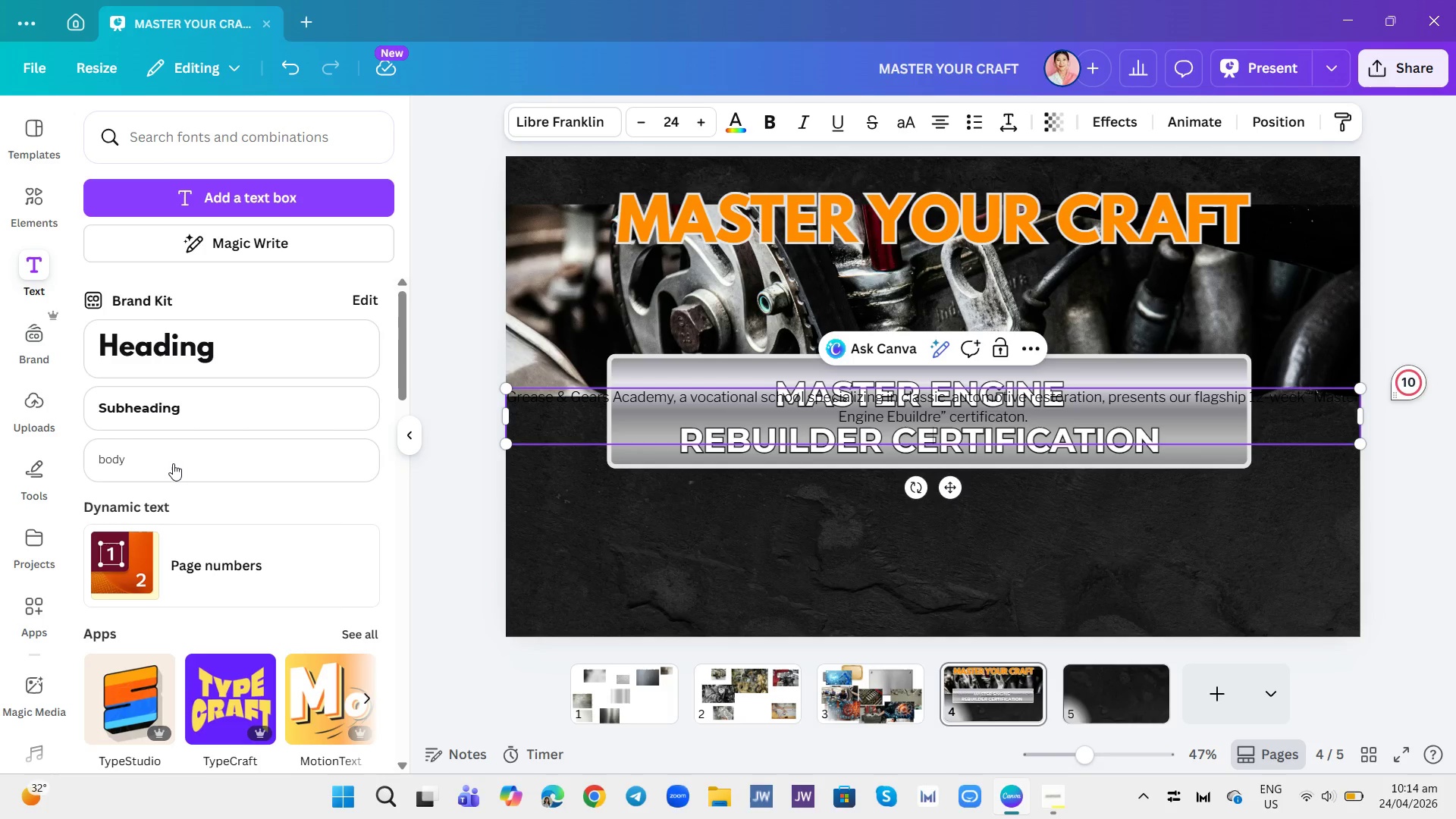 
type(This )
 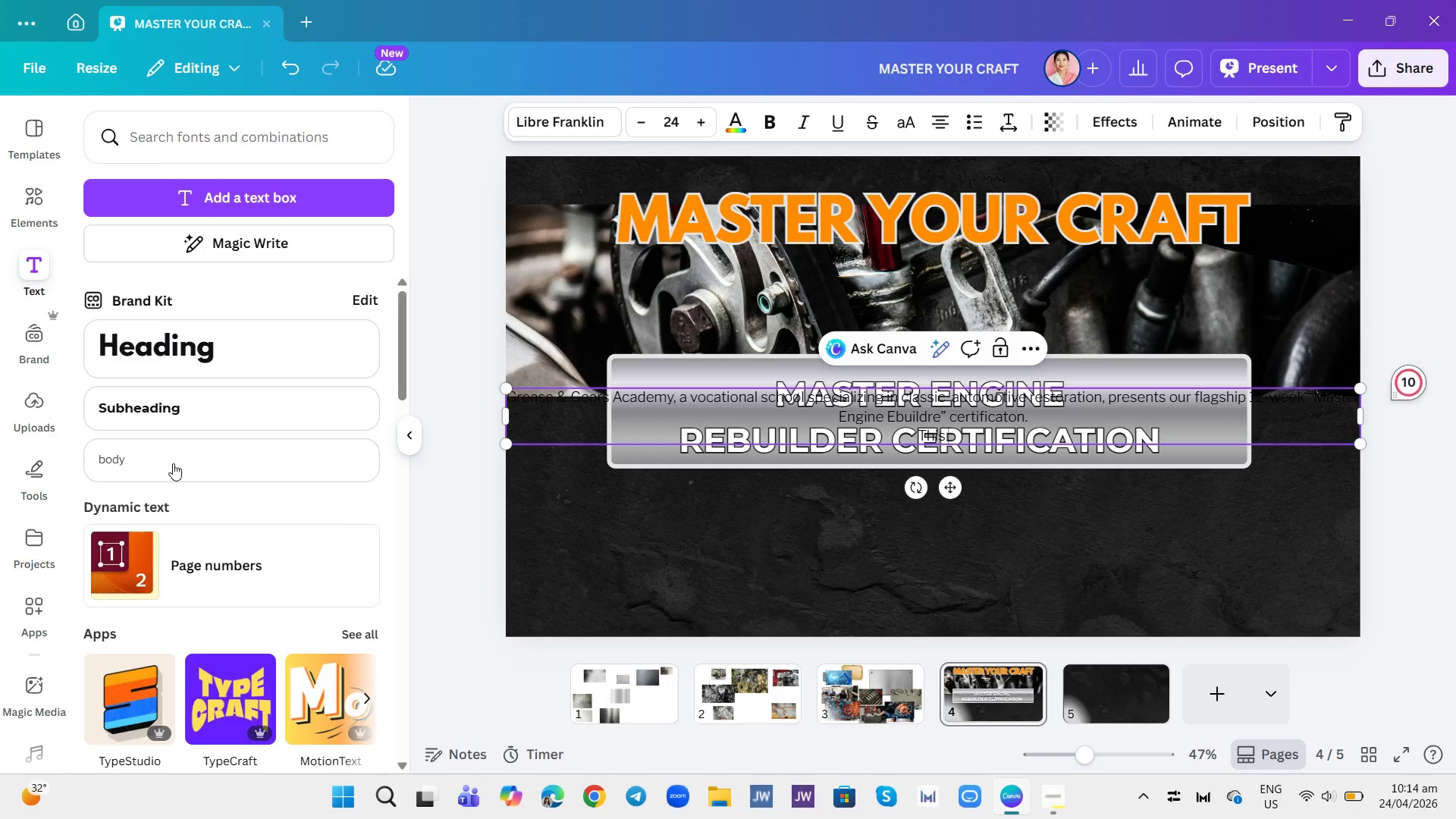 
key(Backspace)
 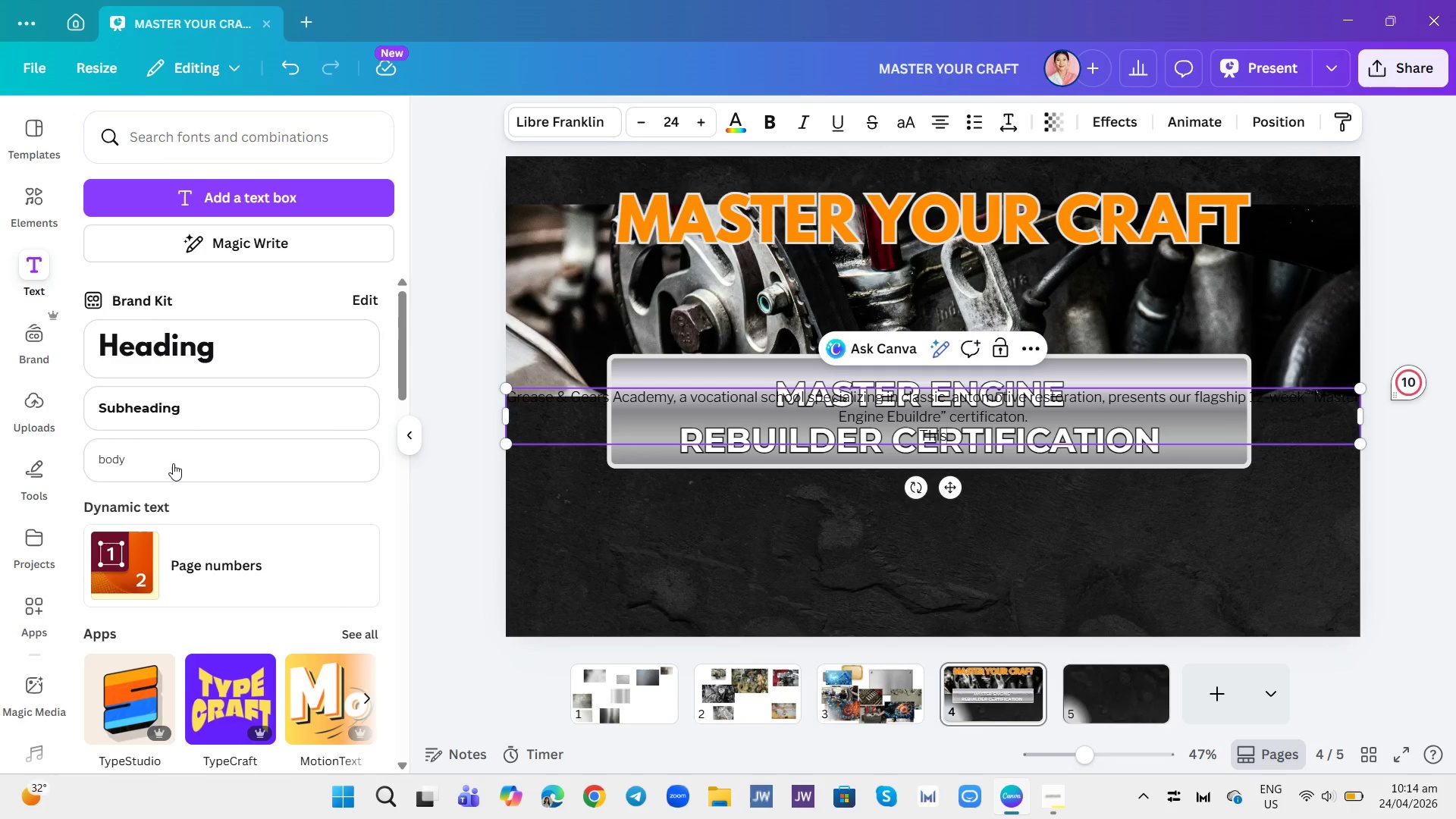 
hold_key(key=Backspace, duration=0.33)
 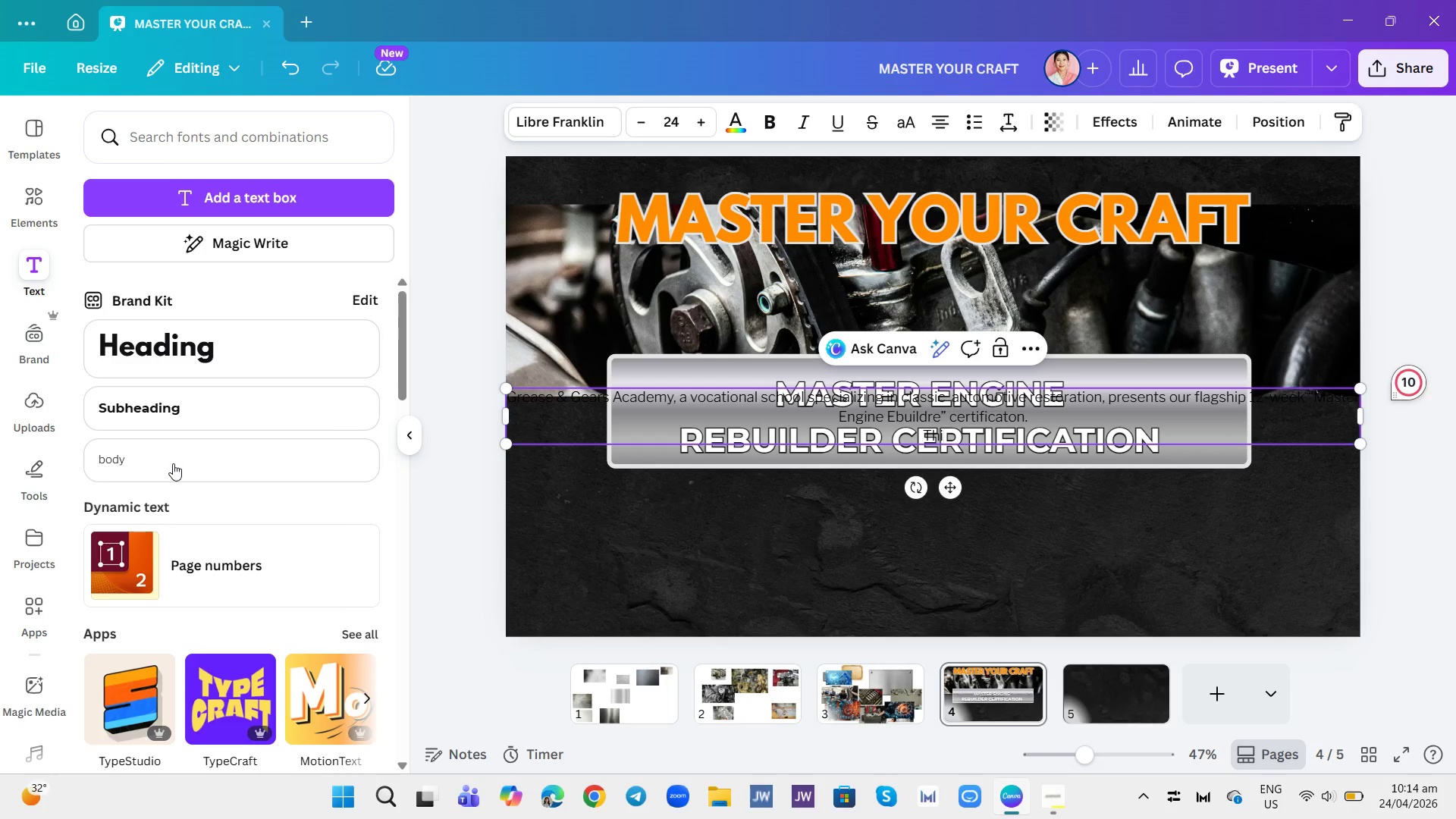 
key(Backspace)
 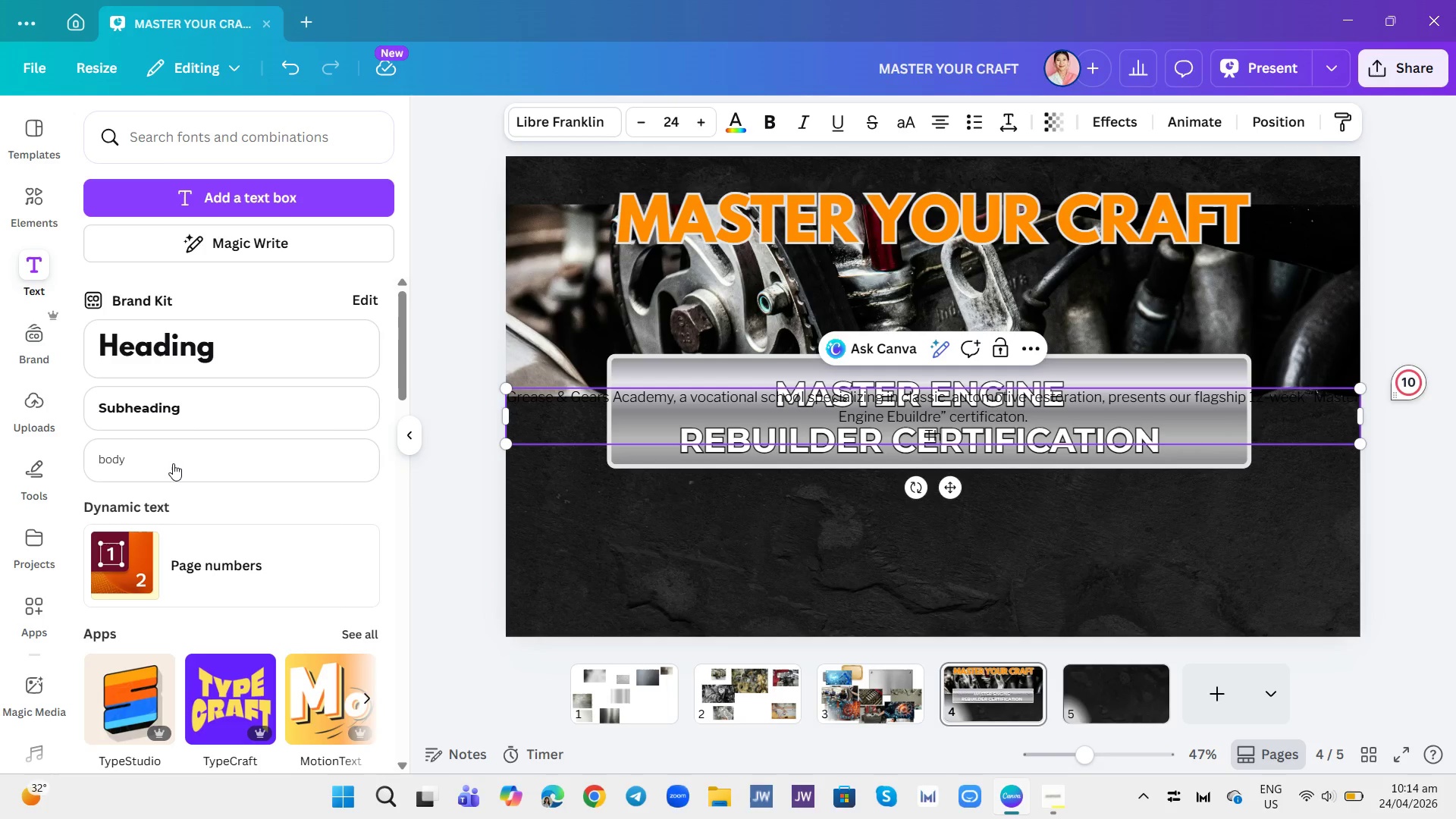 
key(Backspace)
 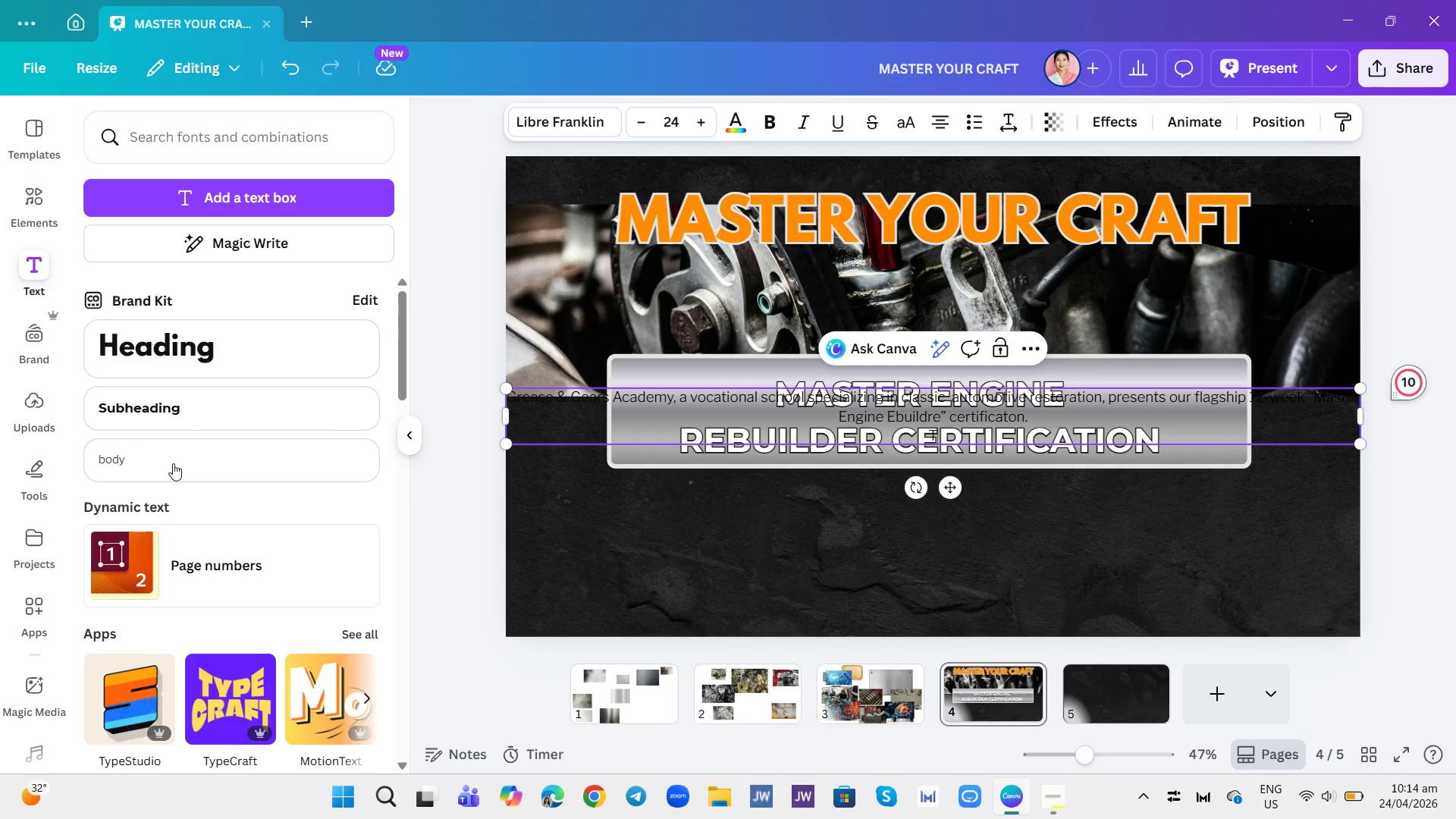 
key(Backspace)
 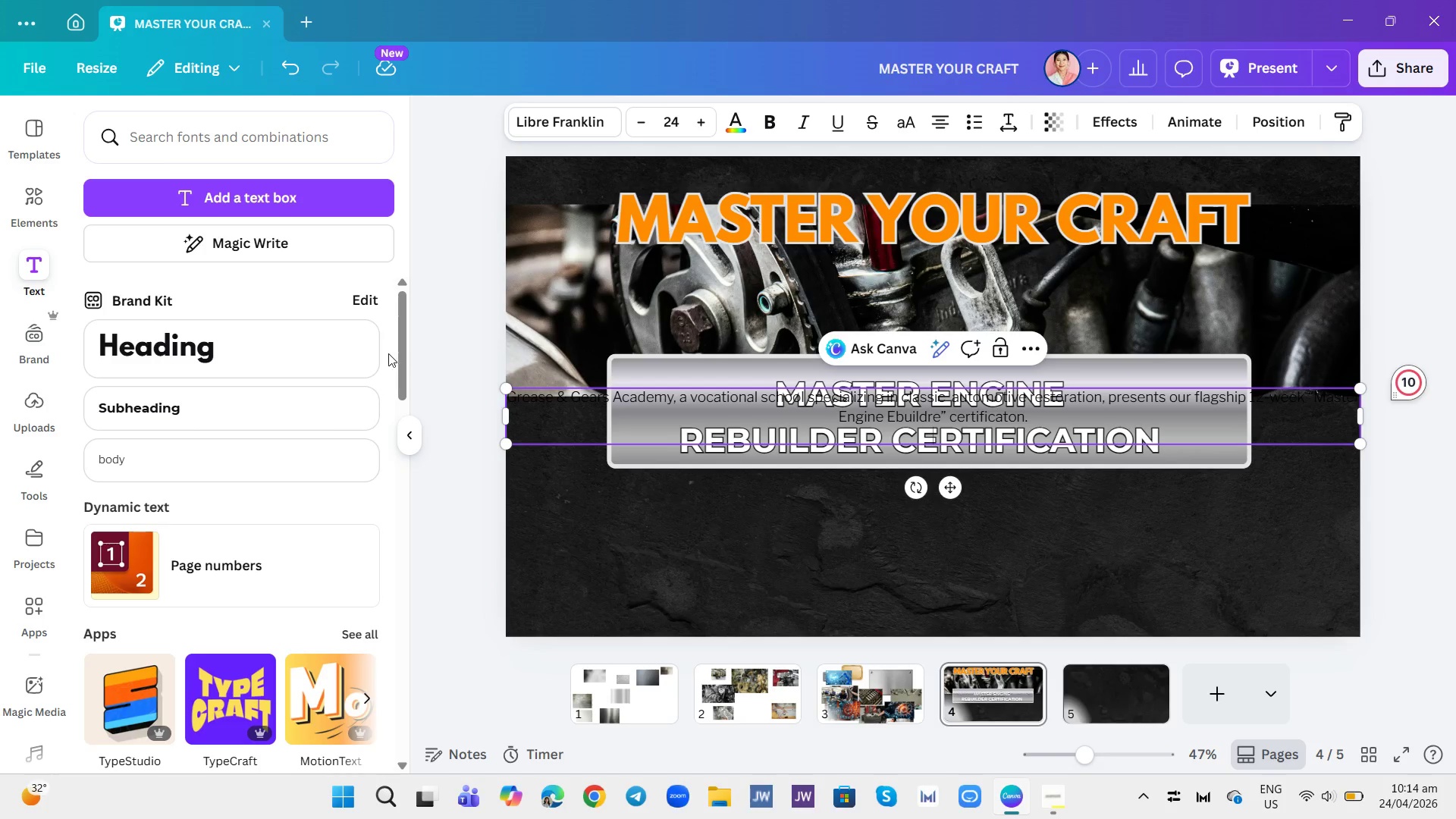 
wait(8.28)
 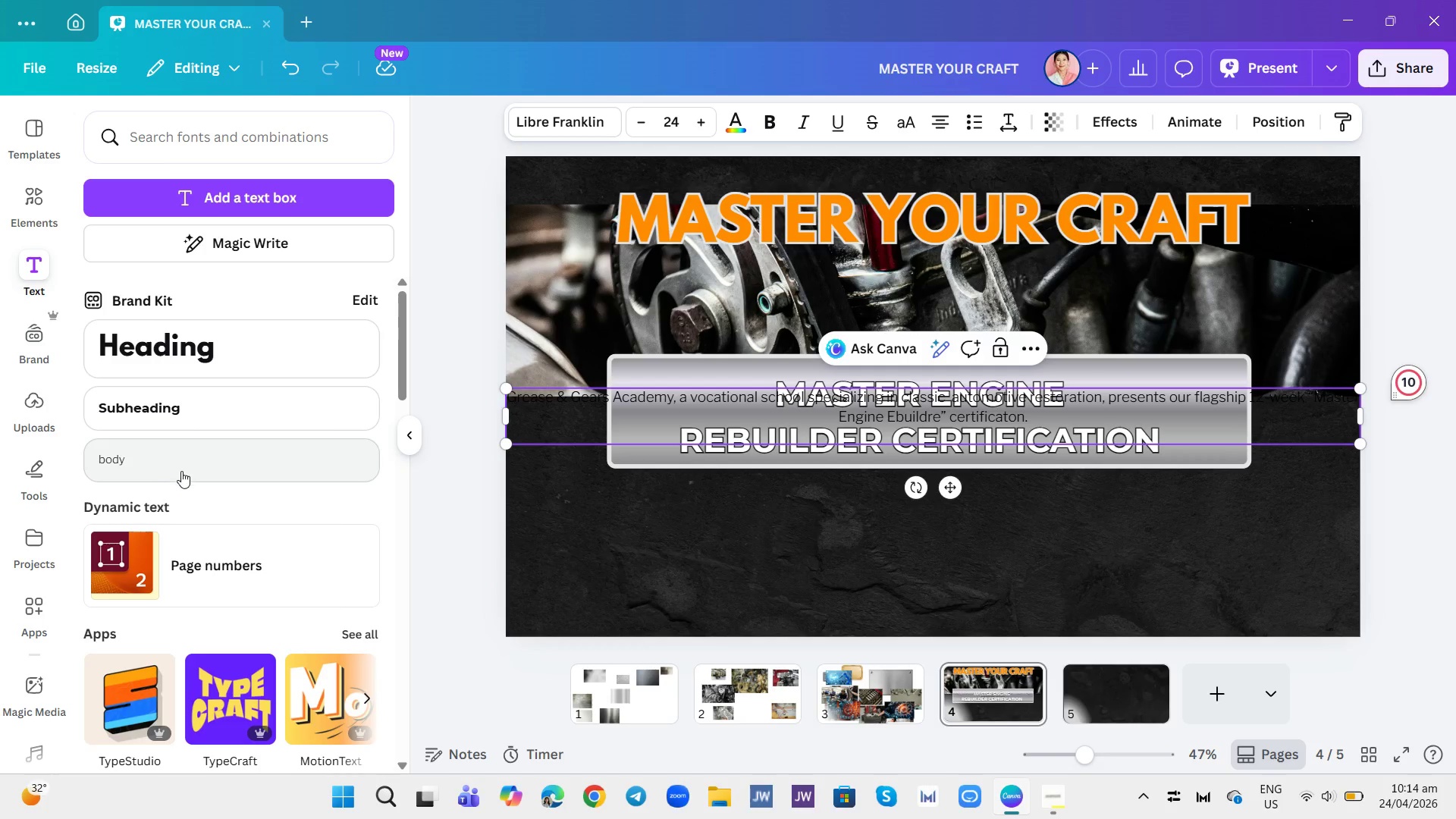 
key(Control+A)
 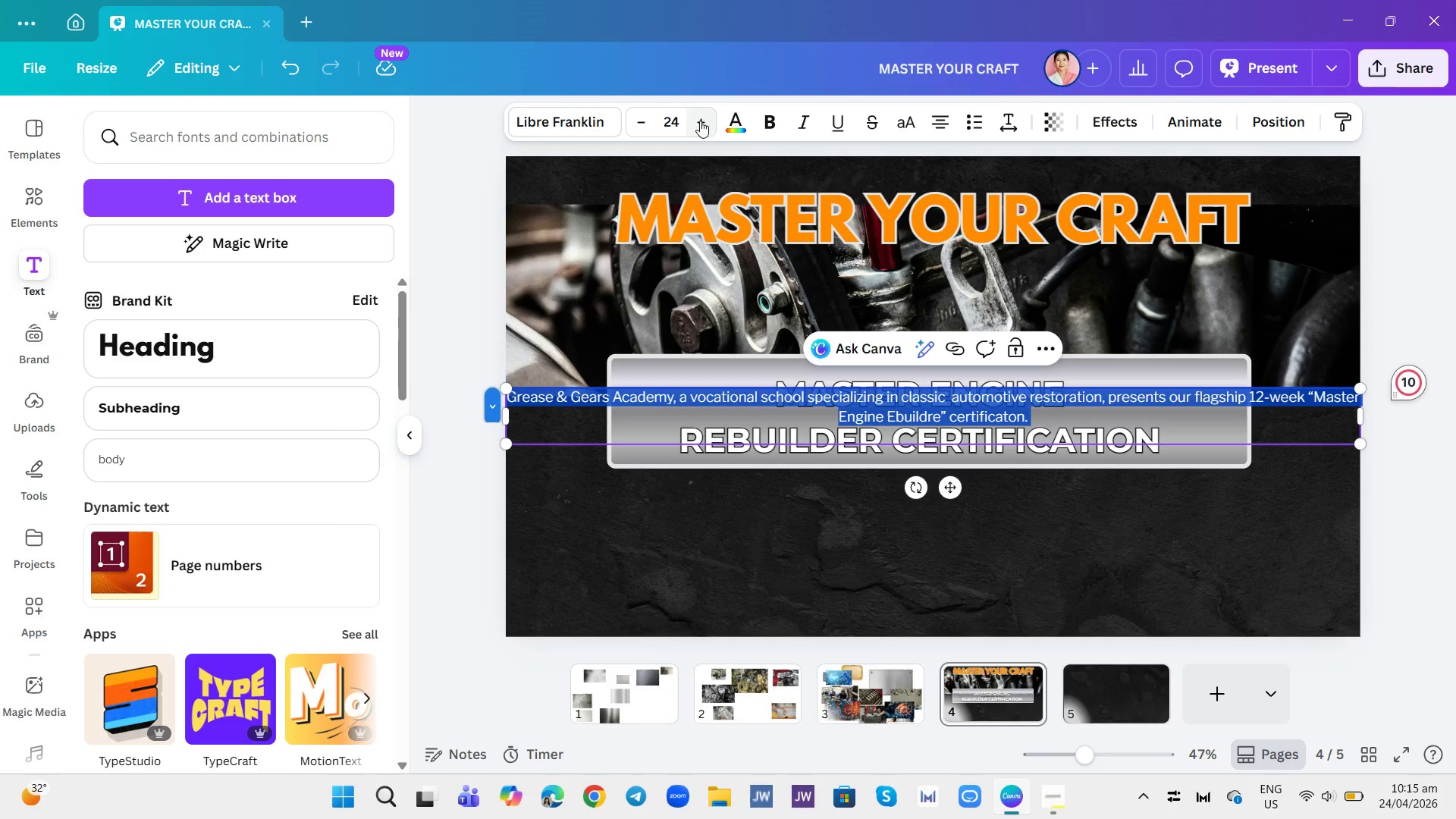 
left_click([665, 125])
 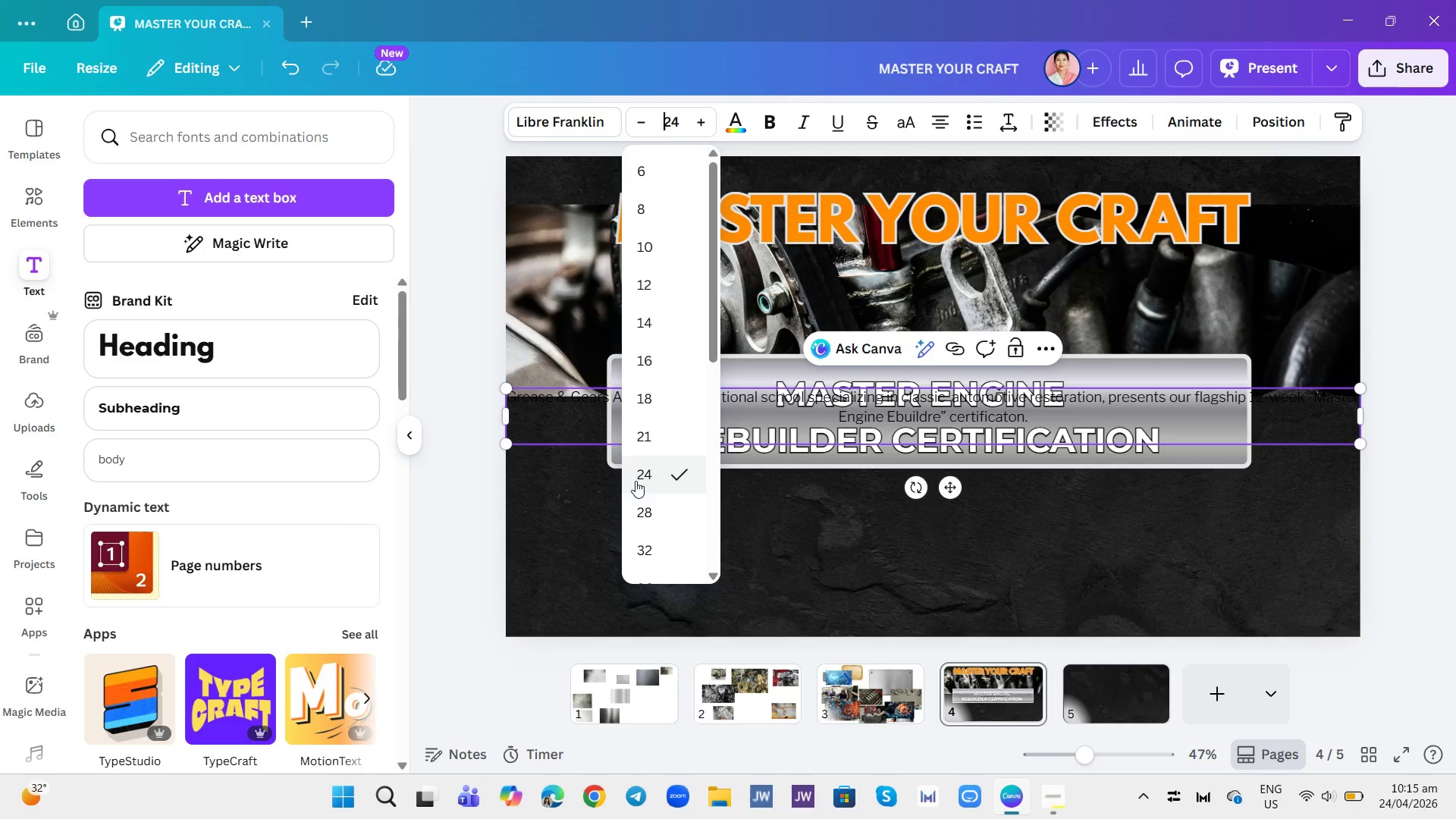 
left_click([649, 507])
 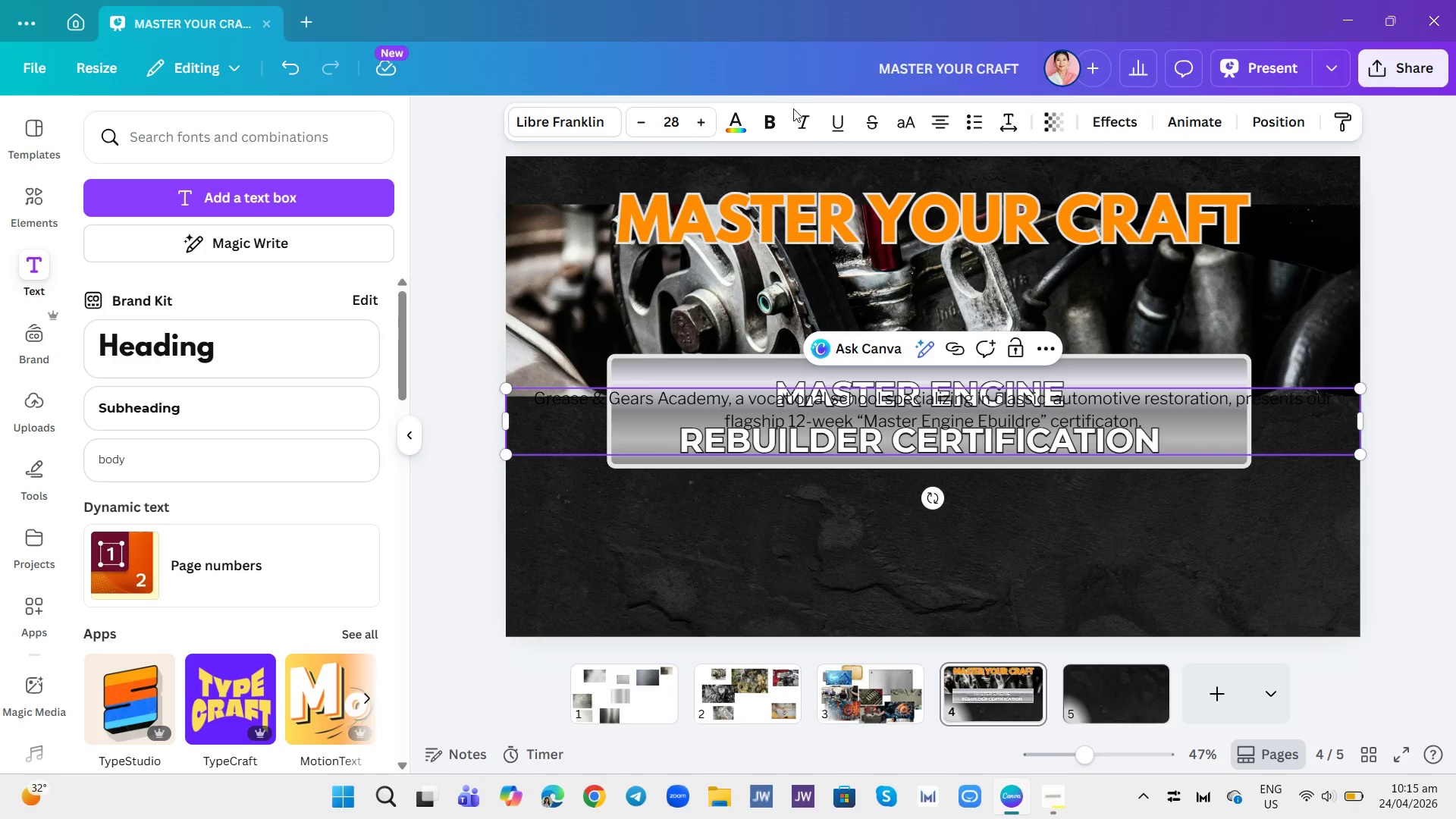 
wait(5.09)
 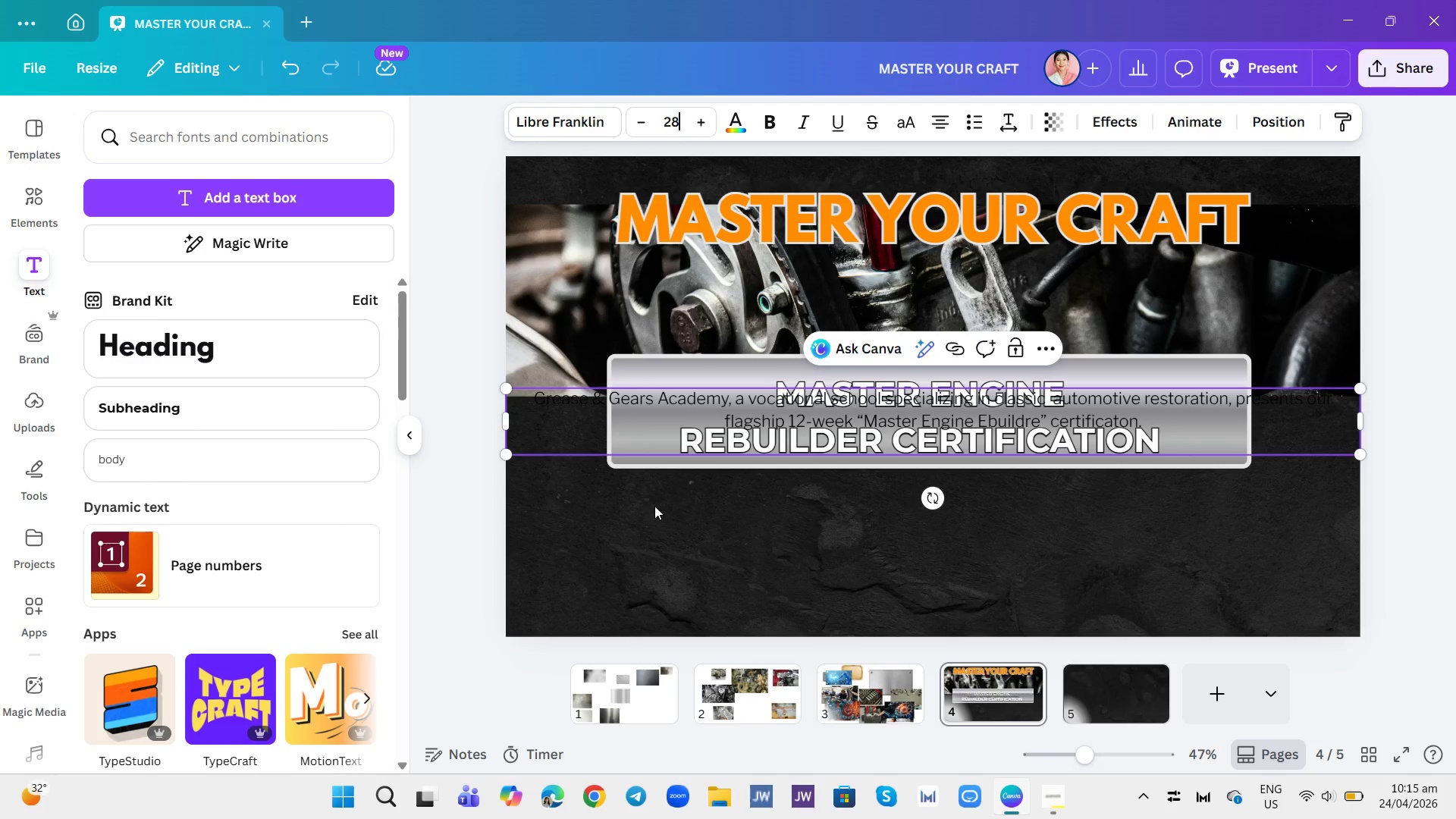 
key(Control+ControlLeft)
 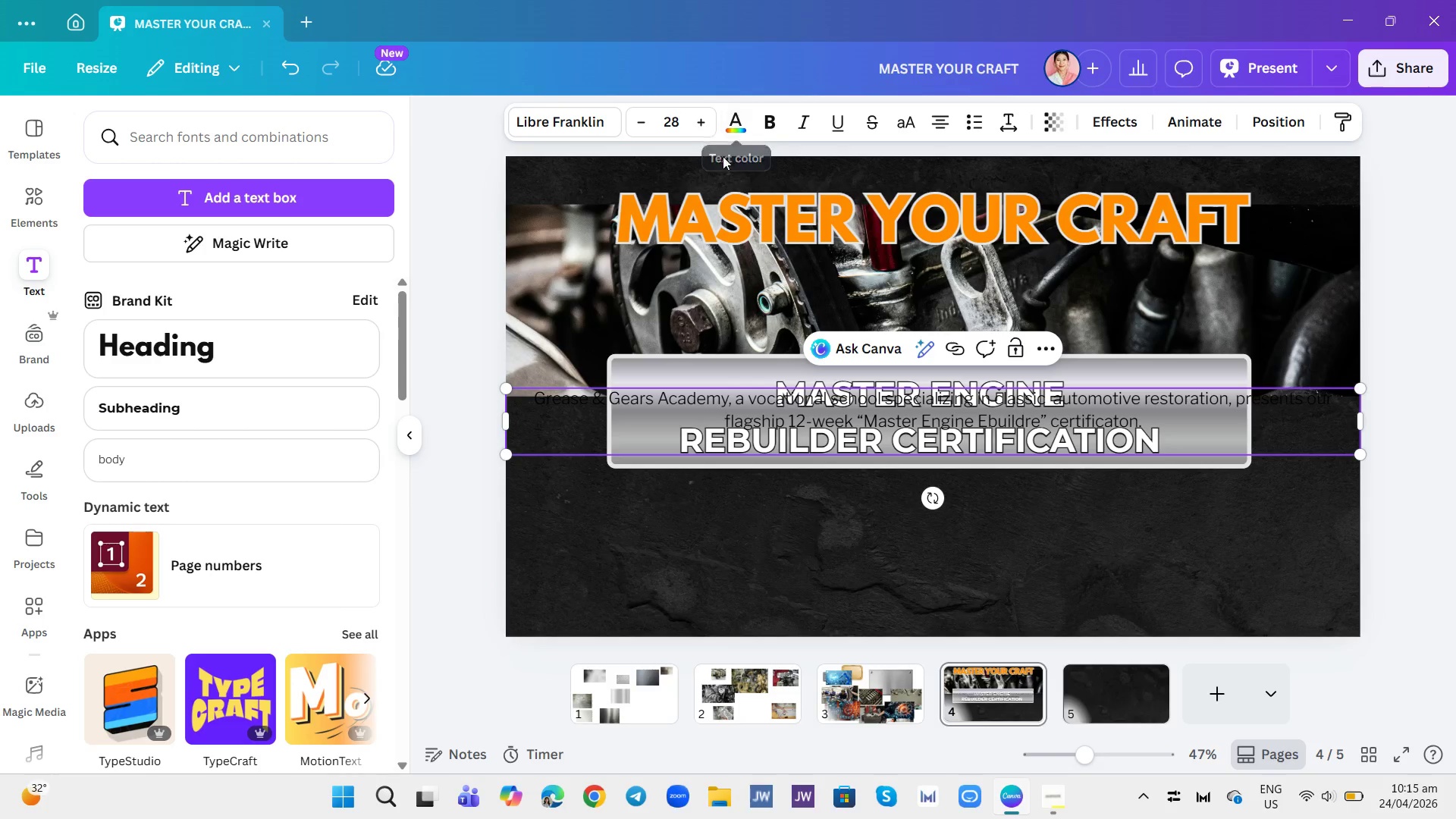 
key(Control+A)
 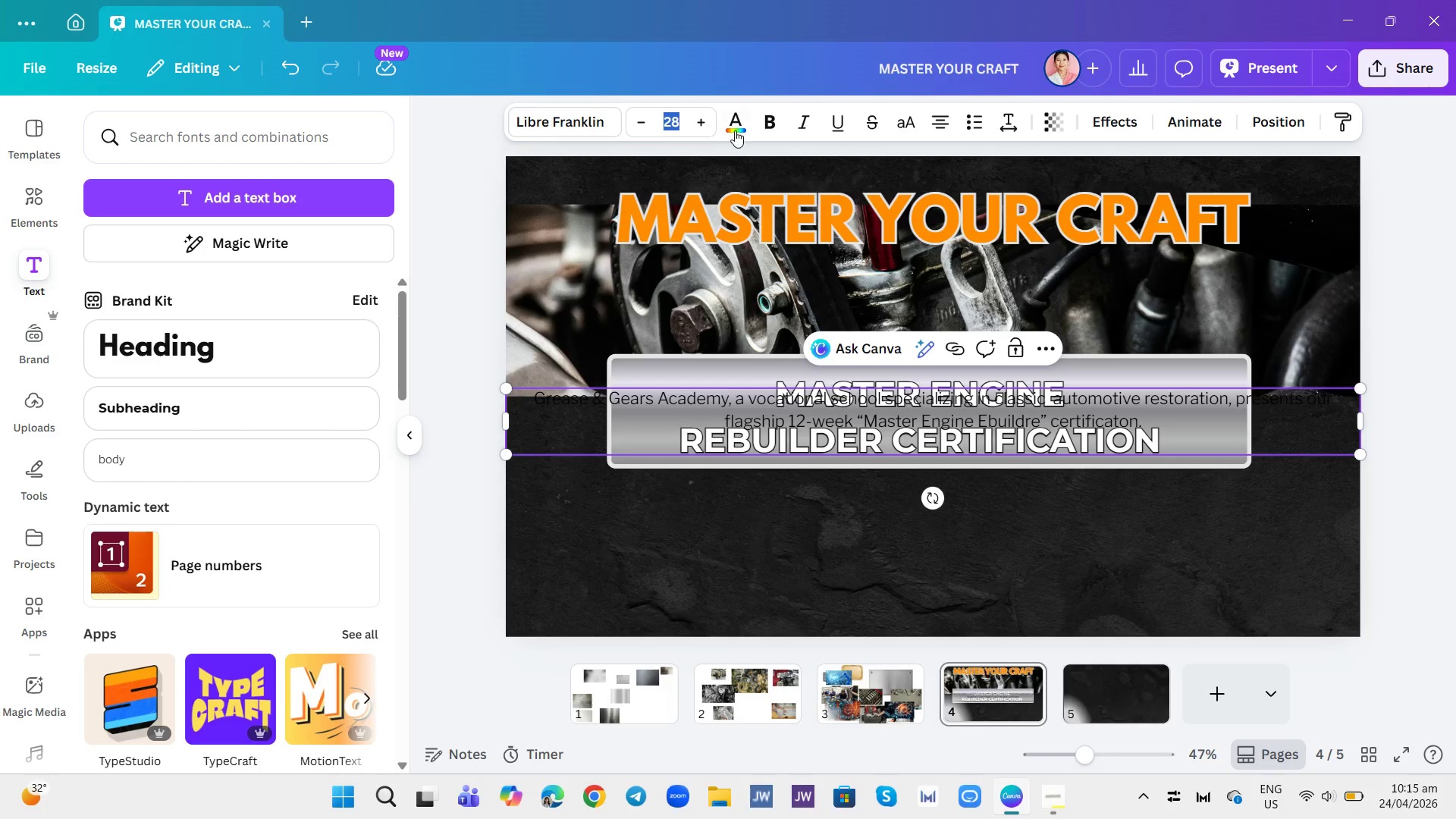 
left_click([736, 129])
 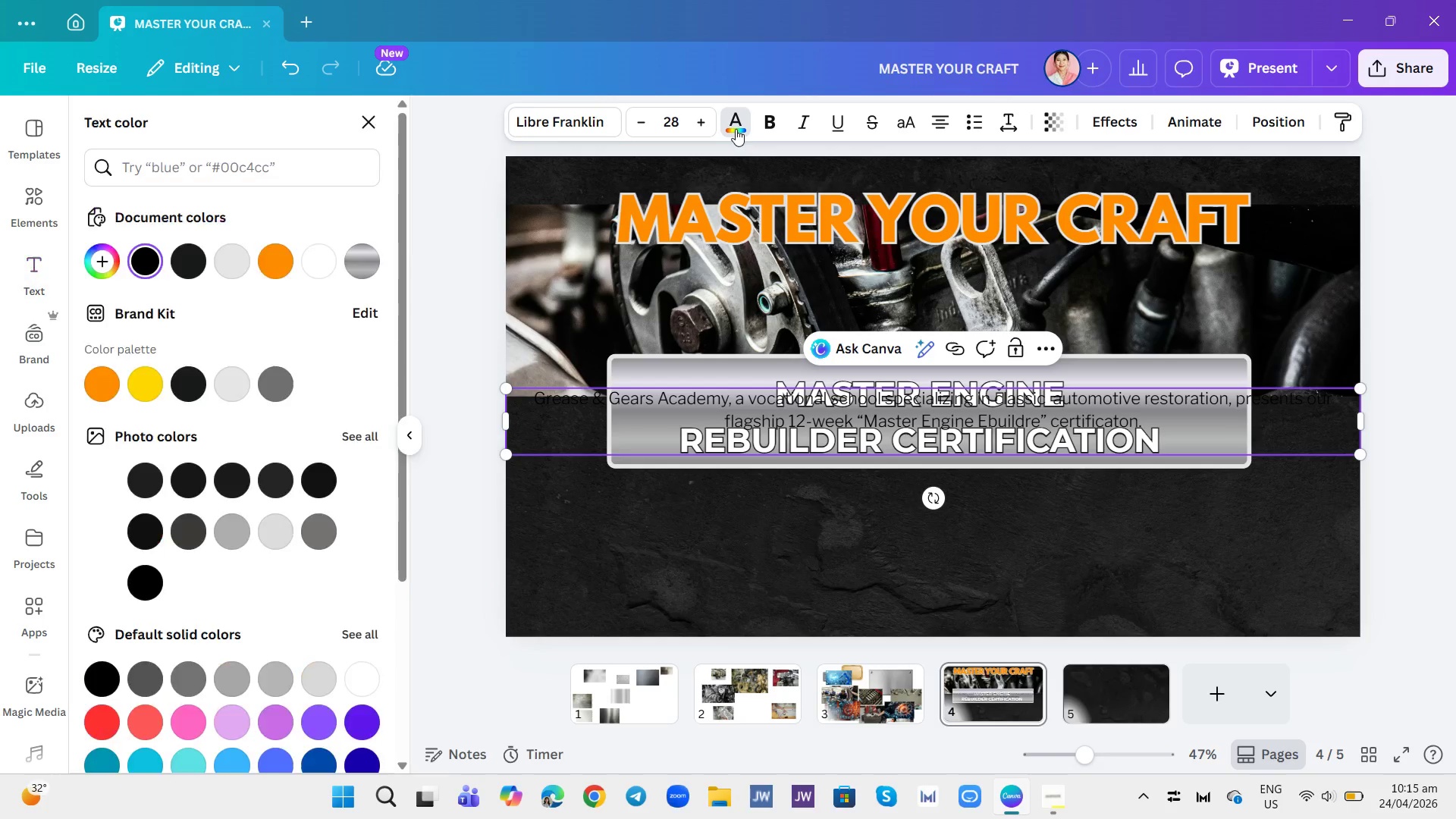 
left_click([736, 127])
 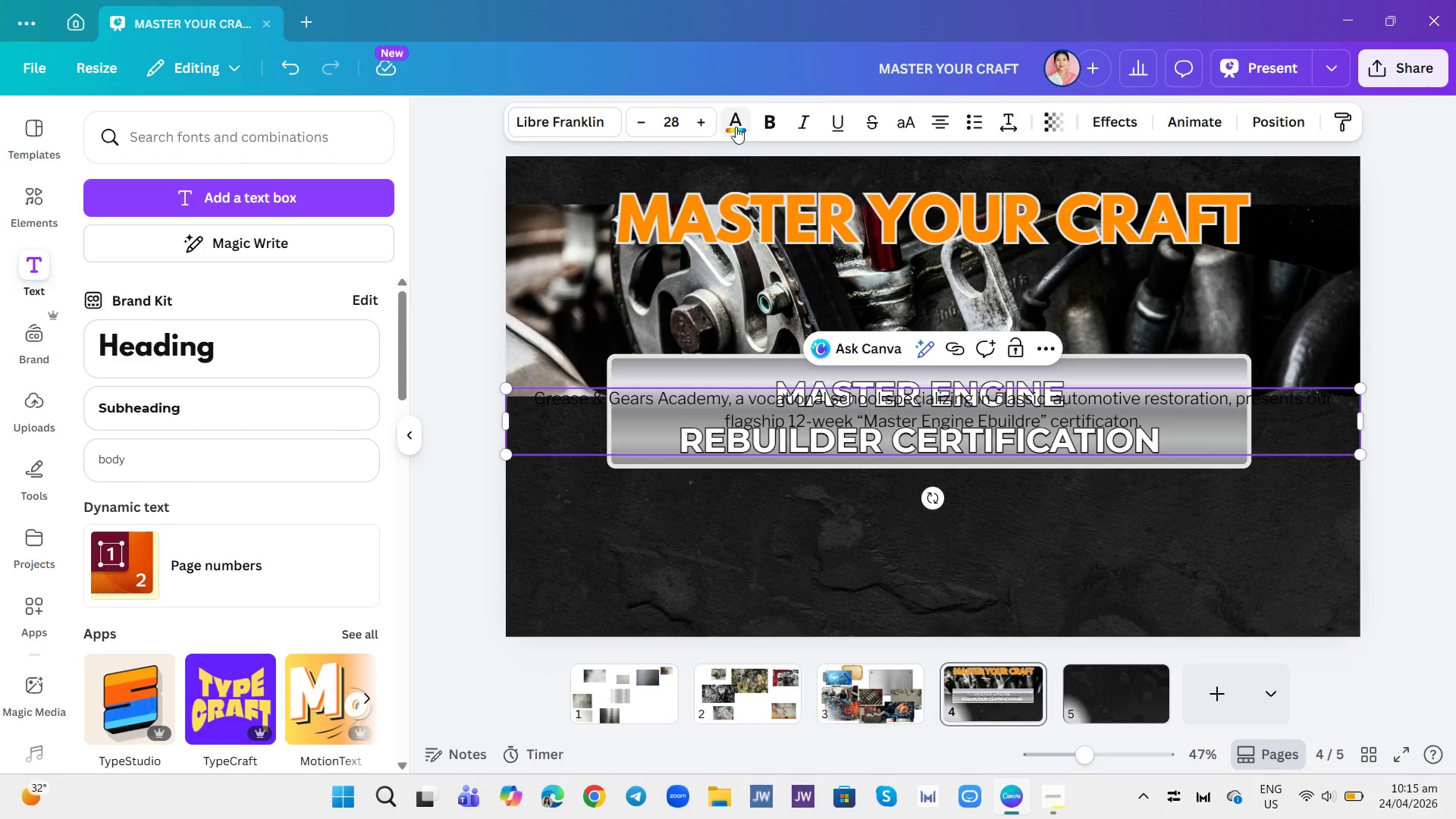 
left_click([736, 127])
 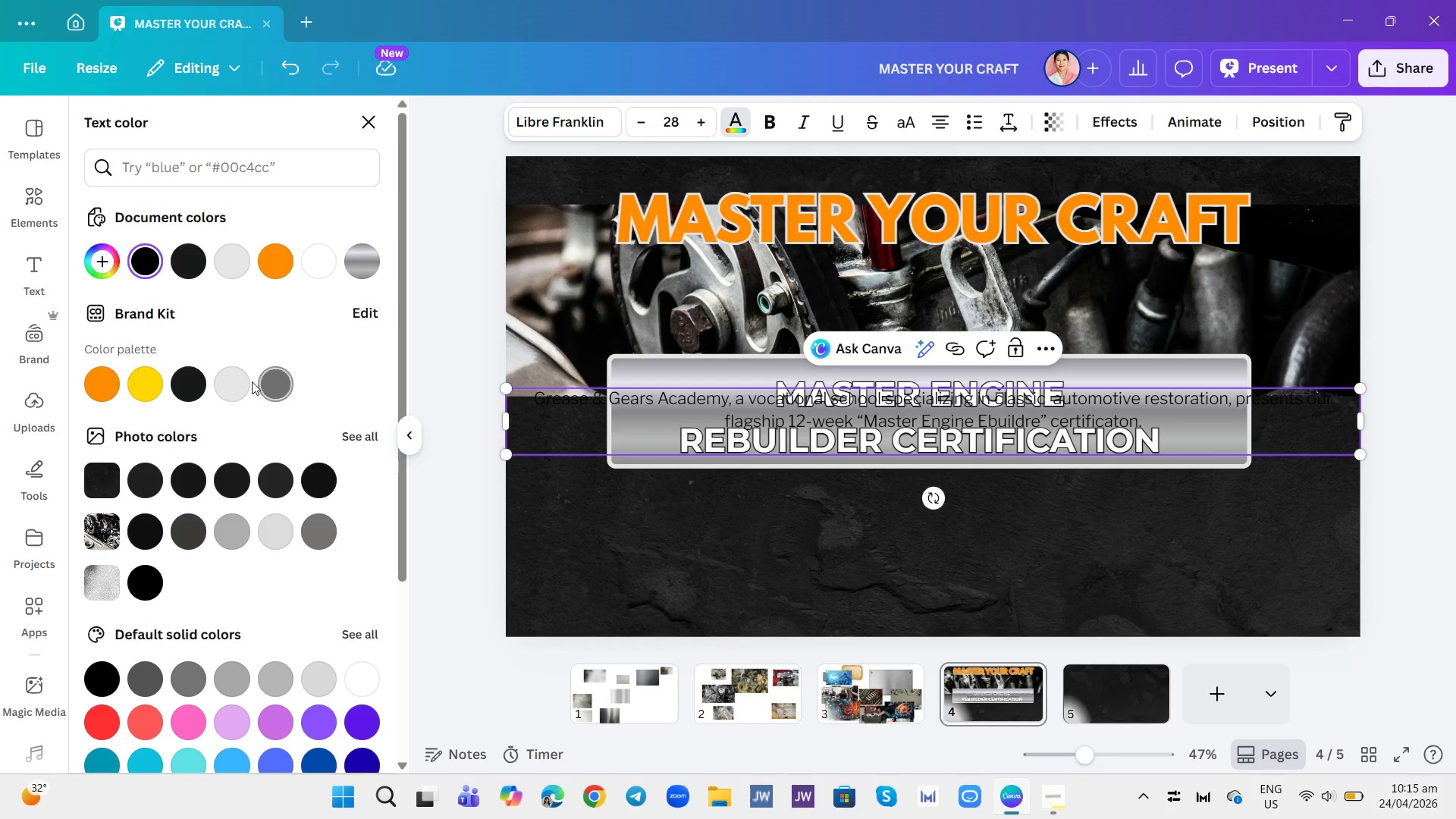 
left_click([231, 378])
 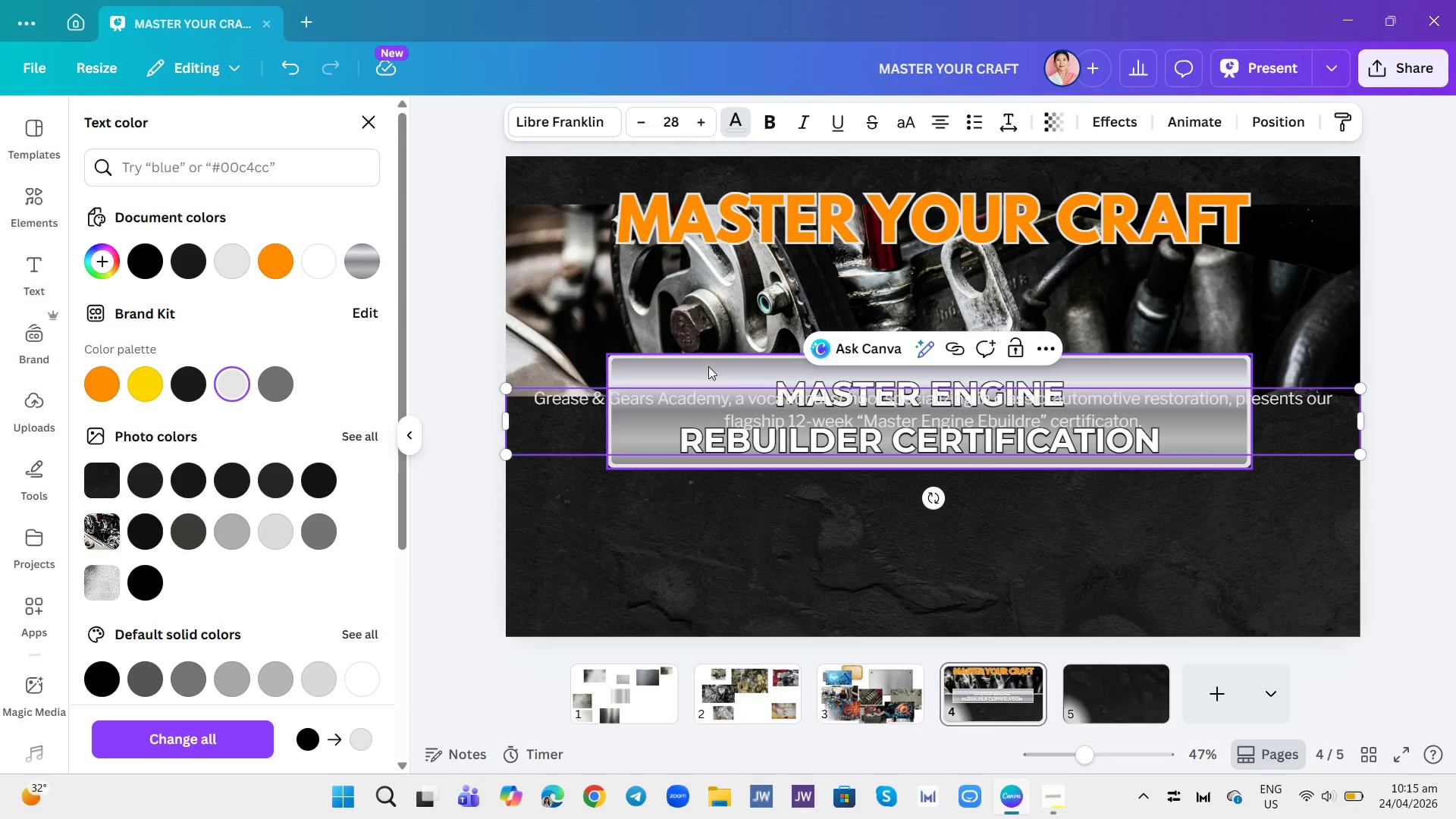 
left_click([767, 554])
 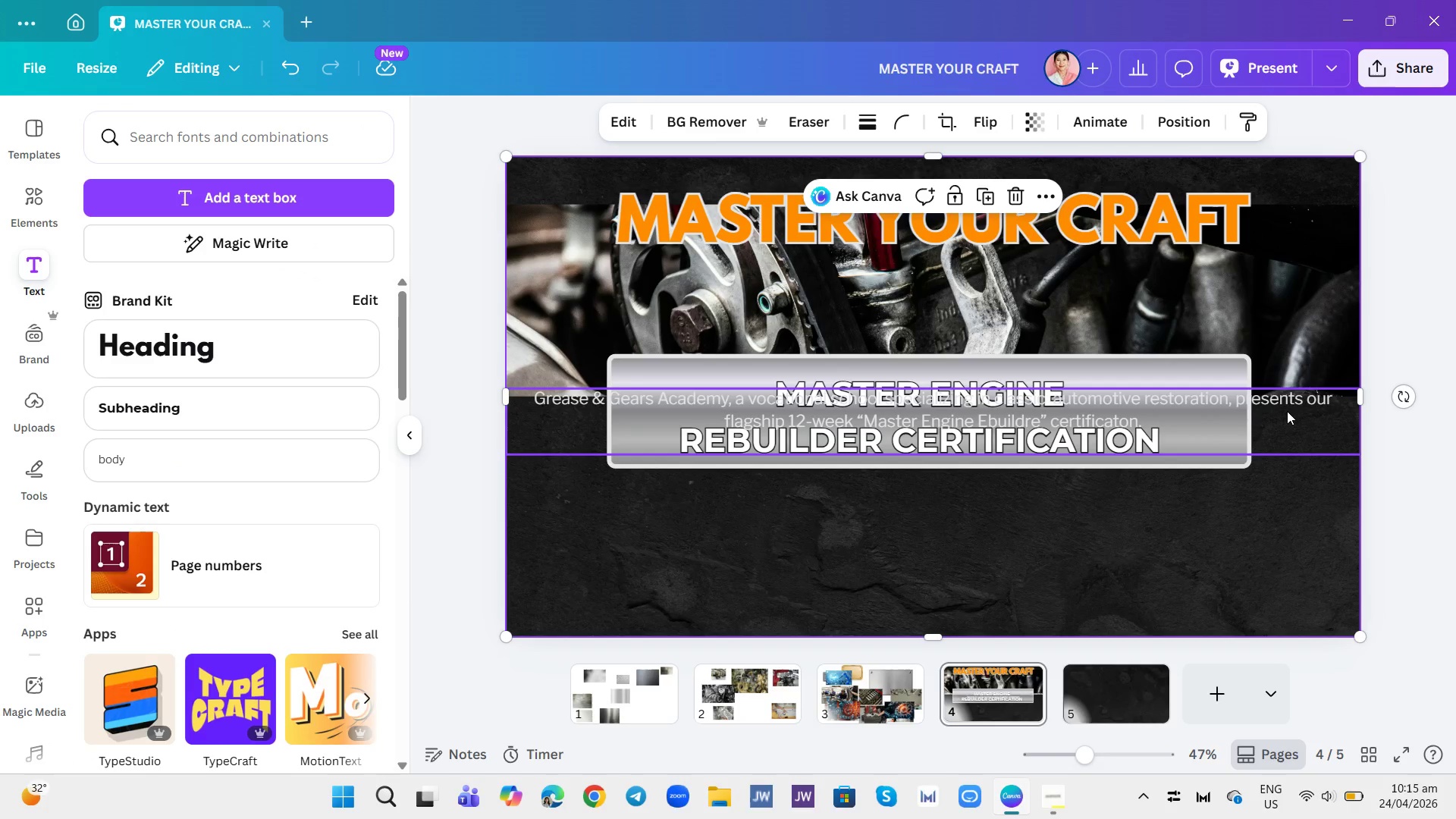 
left_click([1292, 411])
 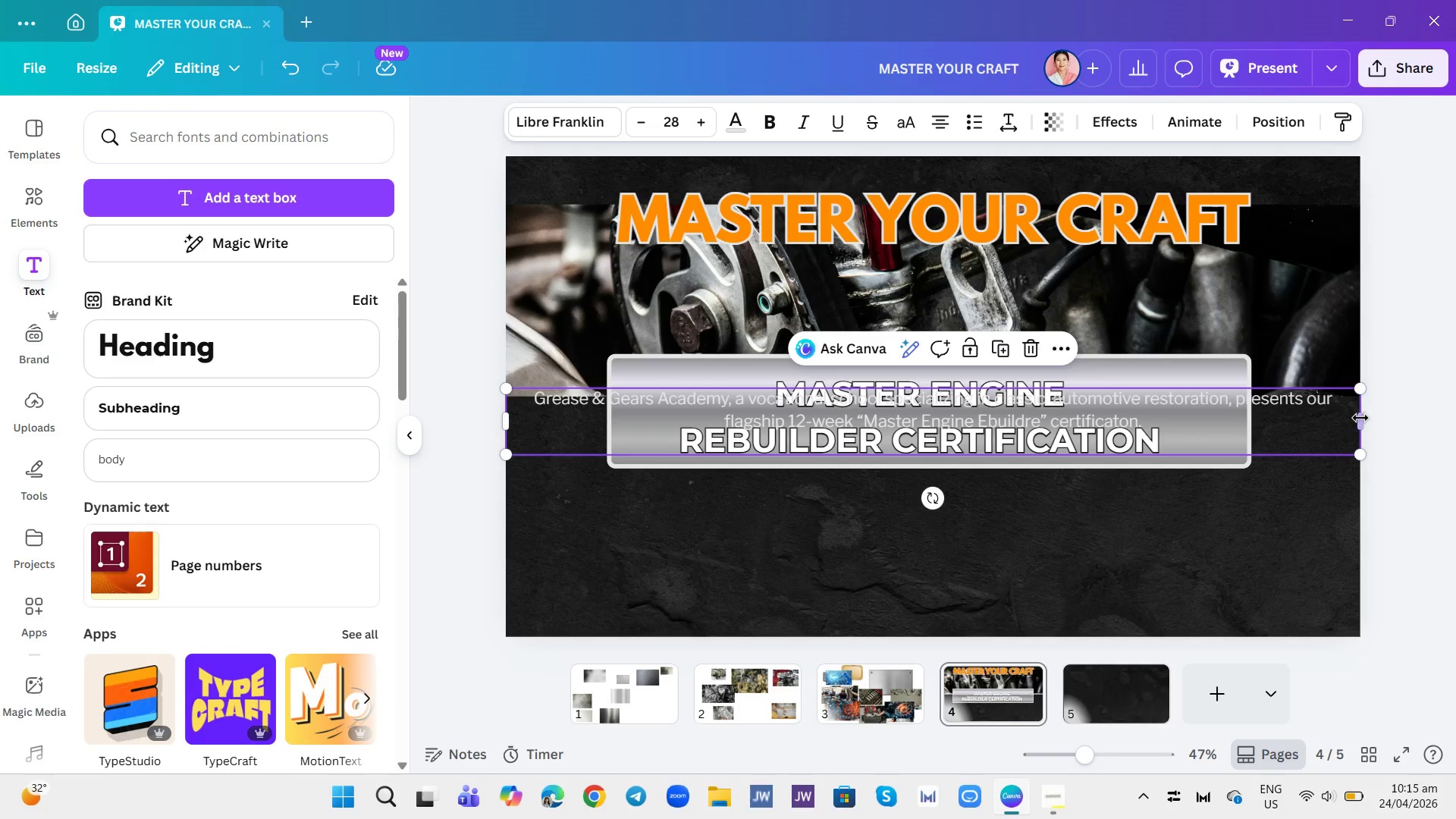 
left_click_drag(start_coordinate=[1361, 418], to_coordinate=[971, 457])
 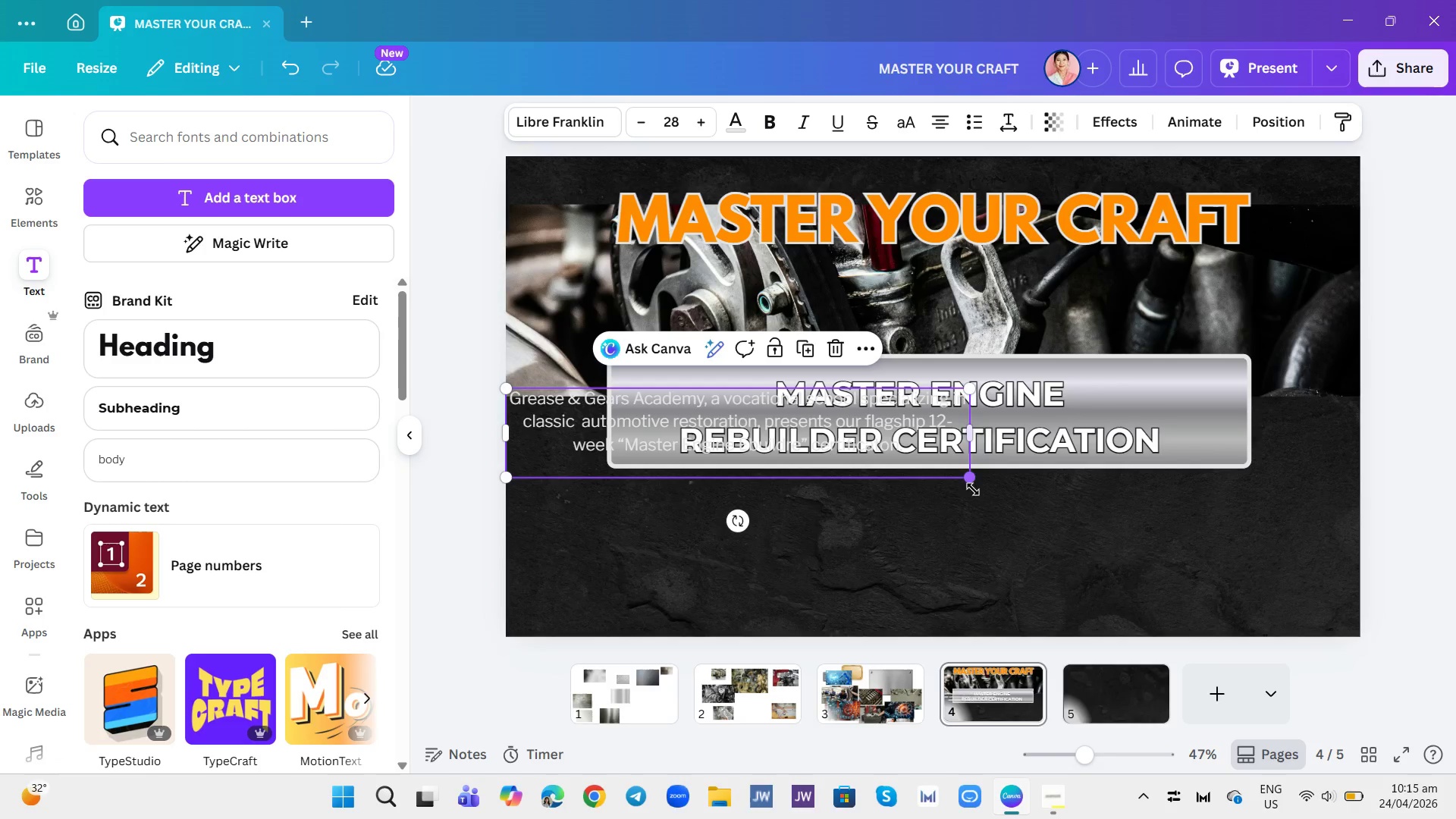 
left_click([977, 502])
 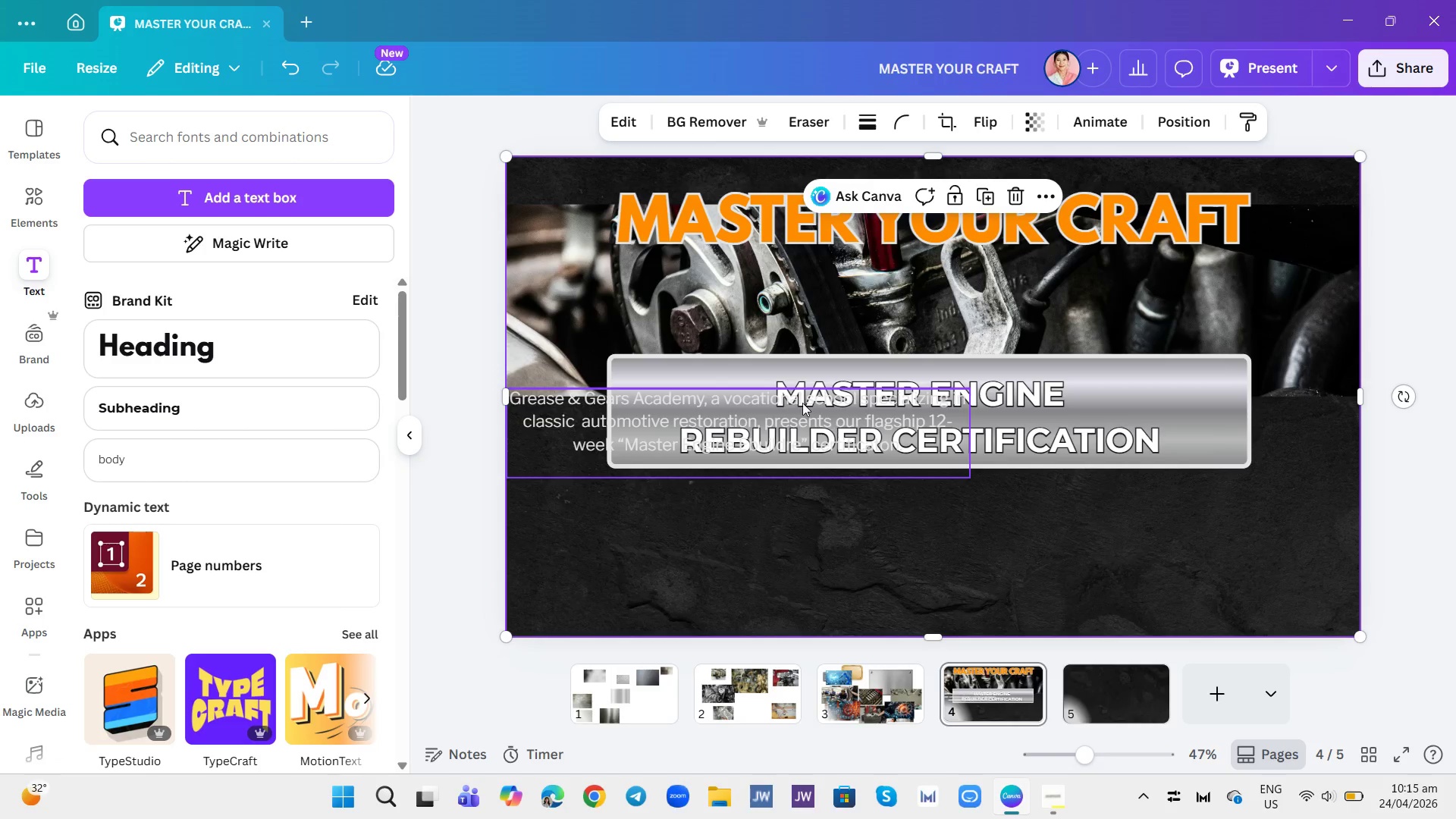 
left_click_drag(start_coordinate=[803, 403], to_coordinate=[984, 488])
 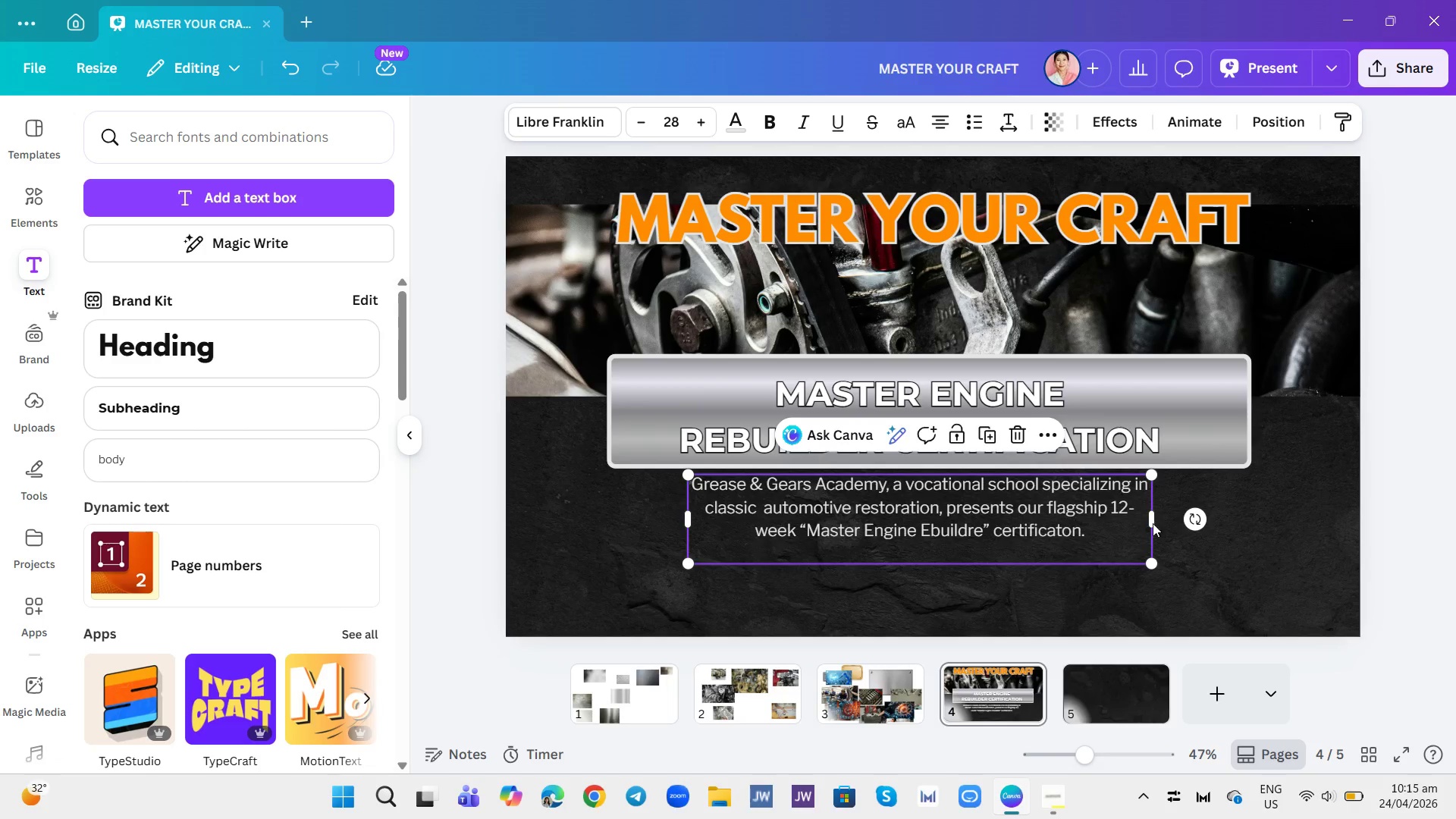 
left_click([1223, 522])
 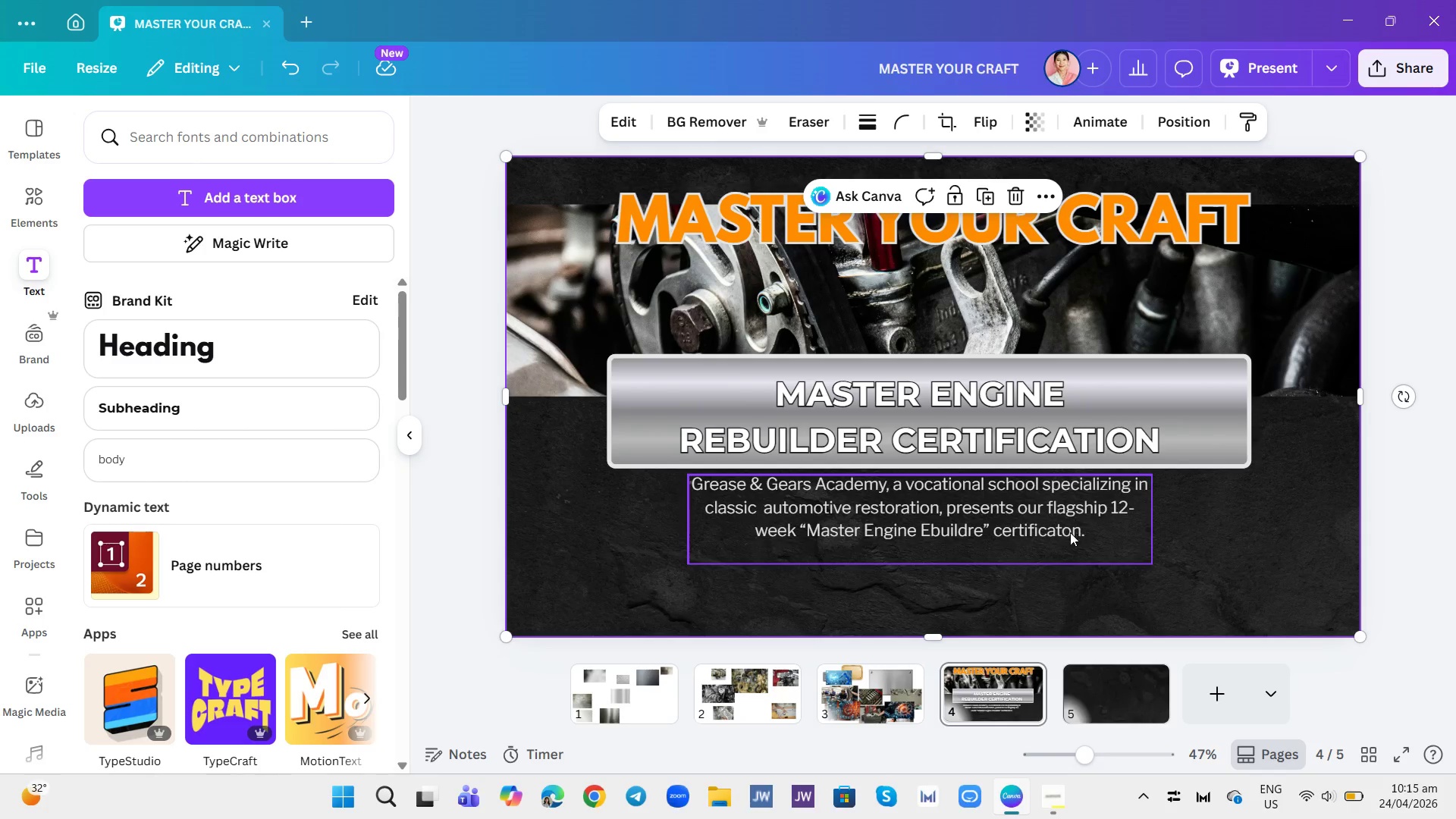 
left_click([1059, 532])
 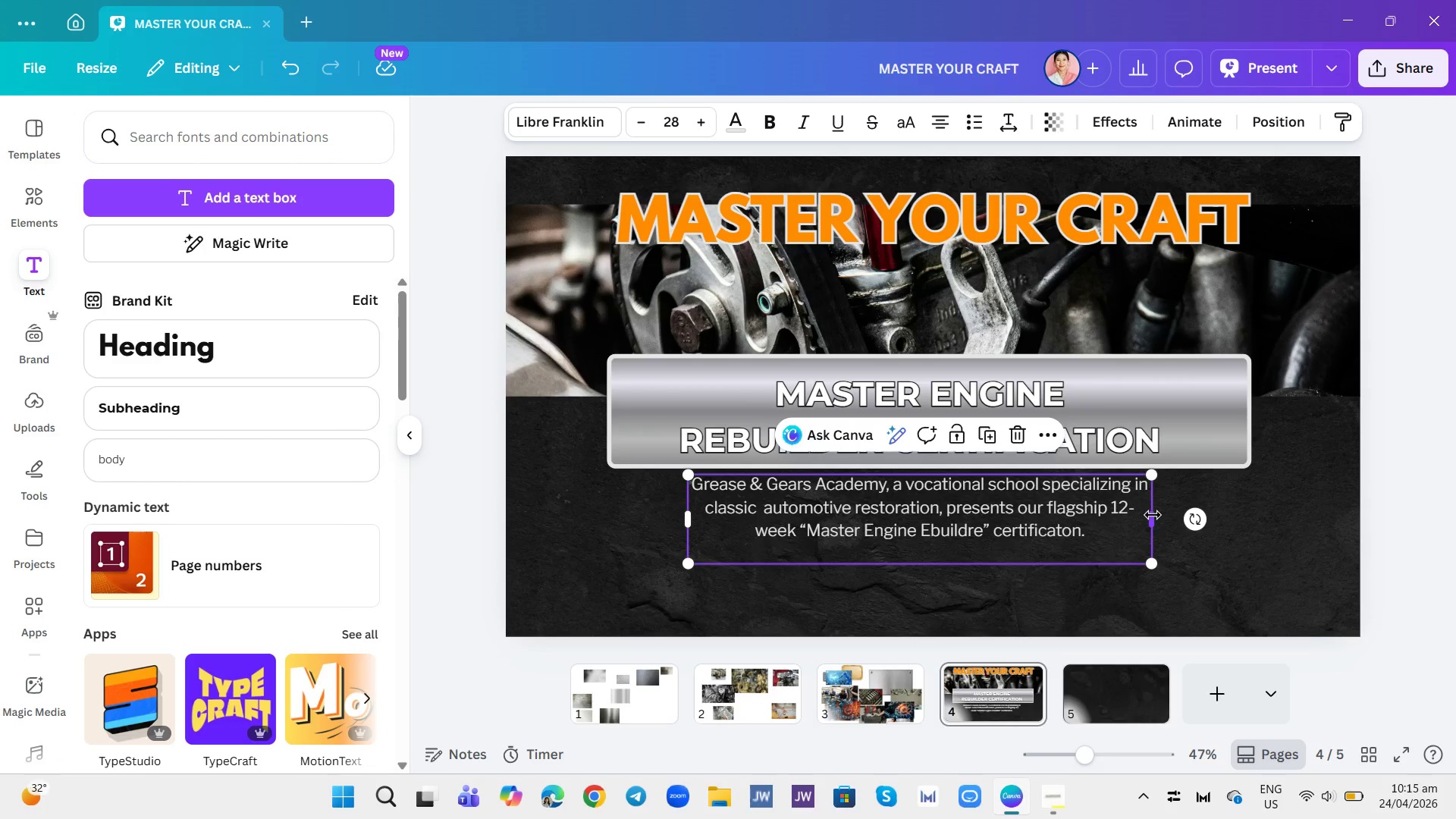 
left_click_drag(start_coordinate=[1153, 515], to_coordinate=[1260, 517])
 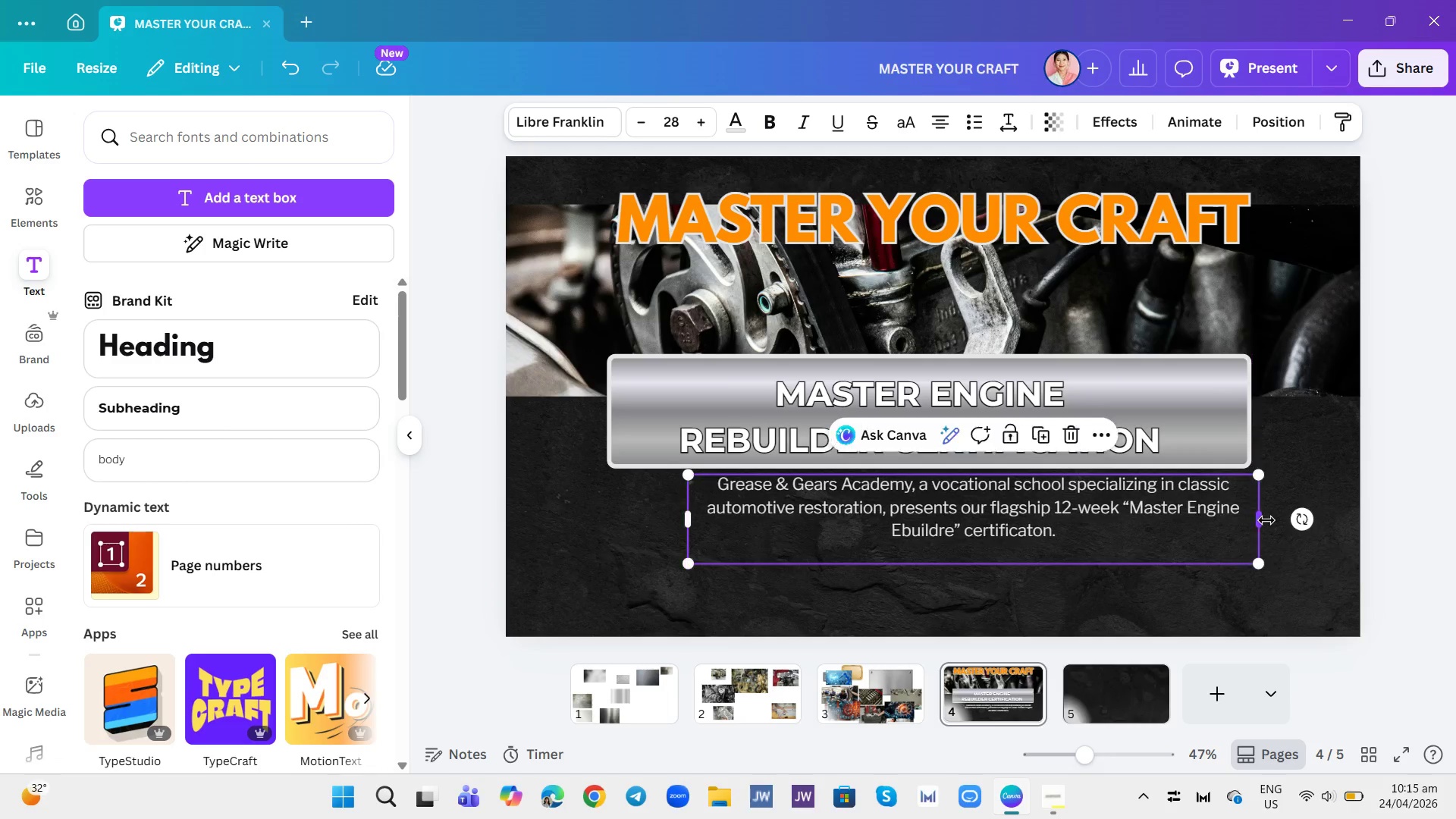 
left_click([1266, 520])
 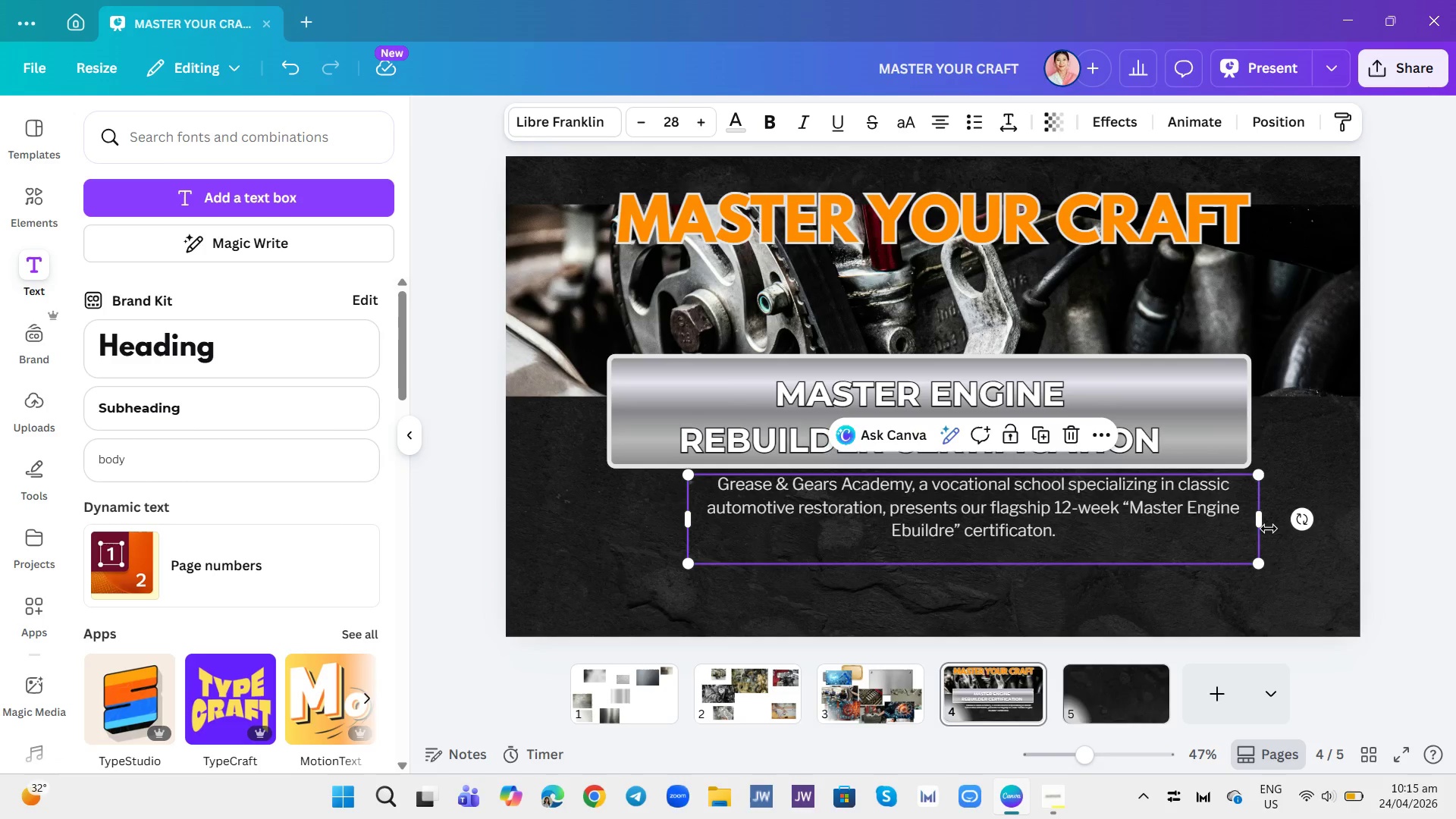 
left_click_drag(start_coordinate=[1260, 521], to_coordinate=[1311, 524])
 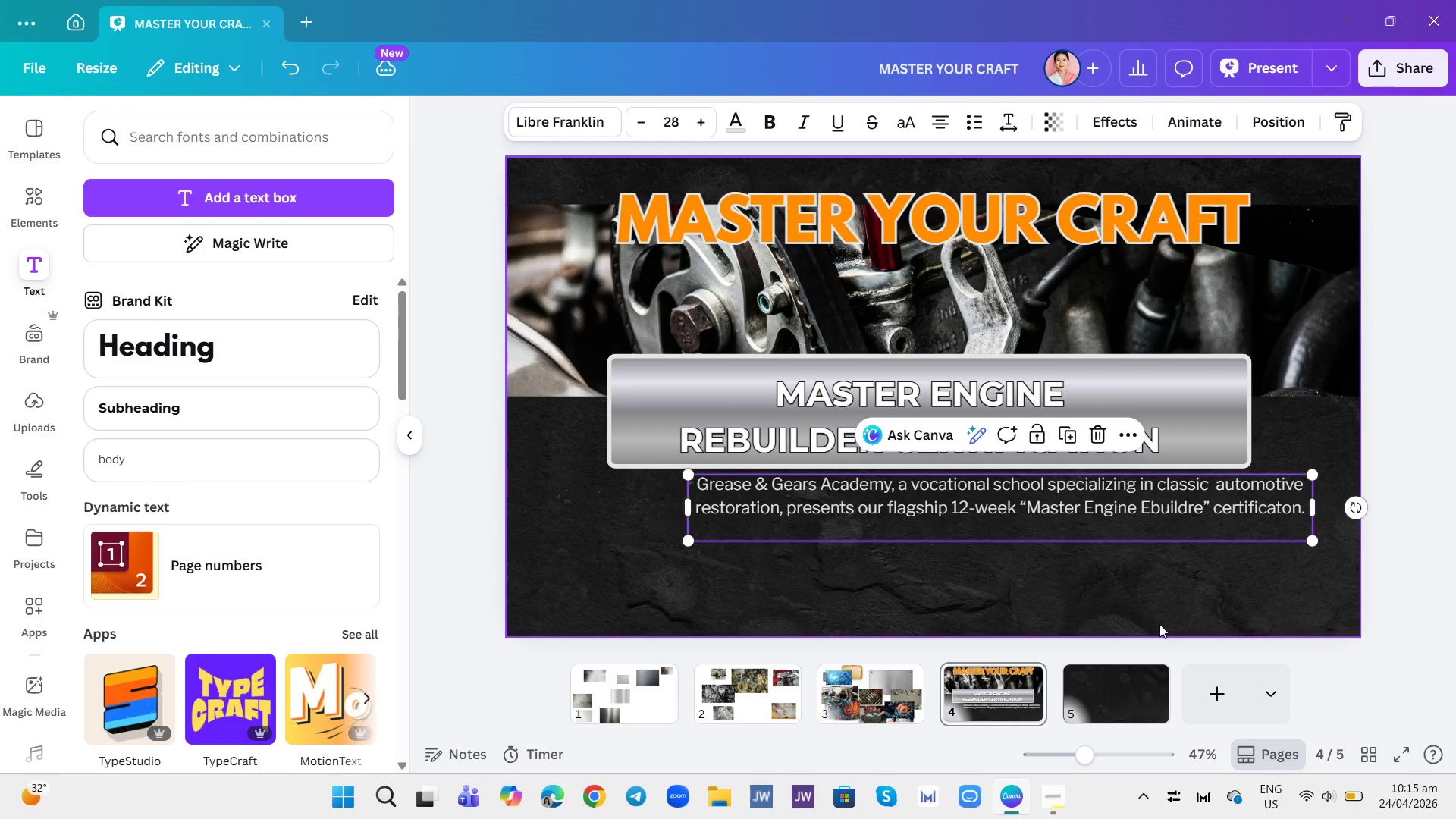 
left_click([1149, 629])
 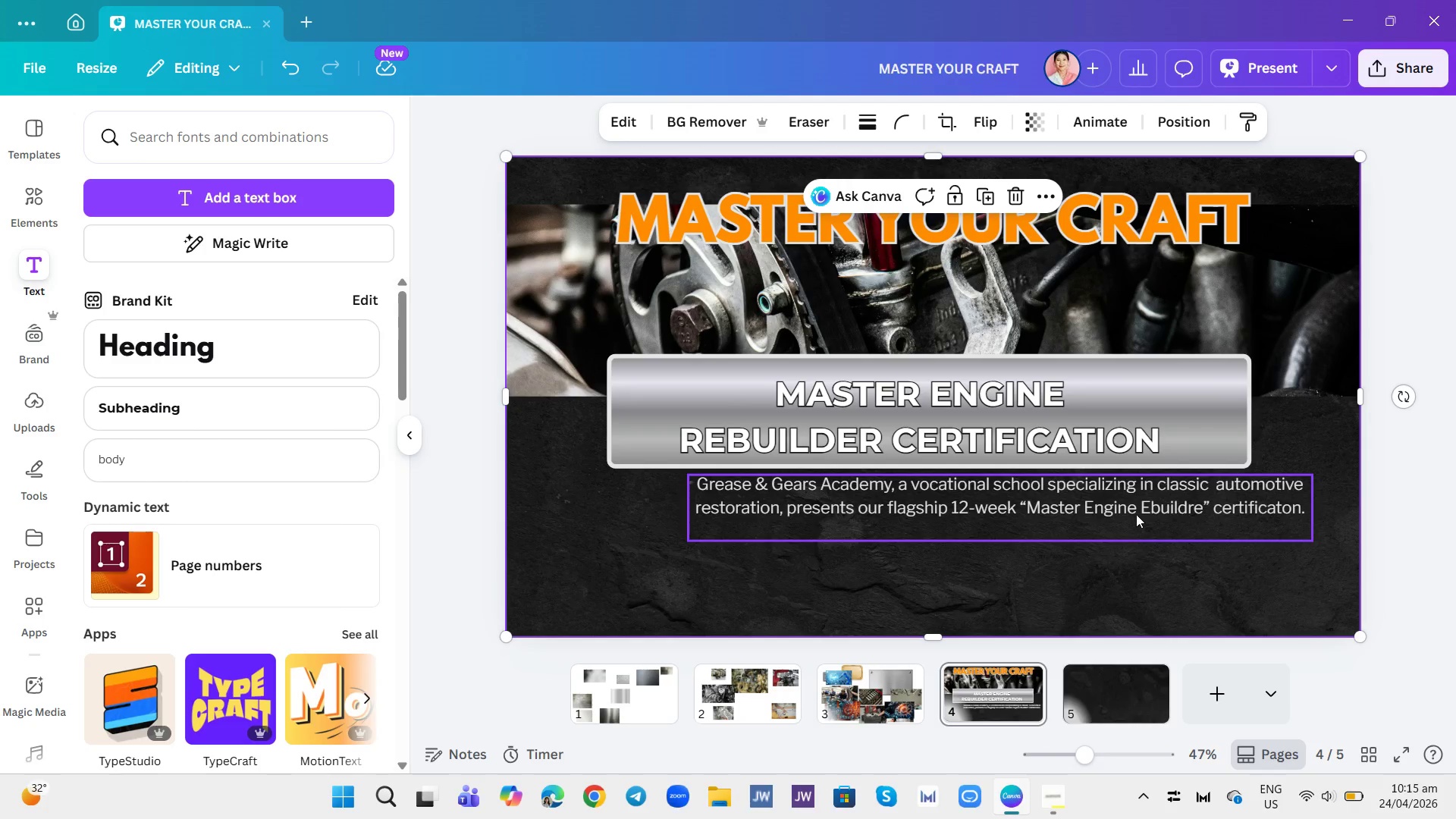 
left_click_drag(start_coordinate=[1132, 509], to_coordinate=[1073, 532])
 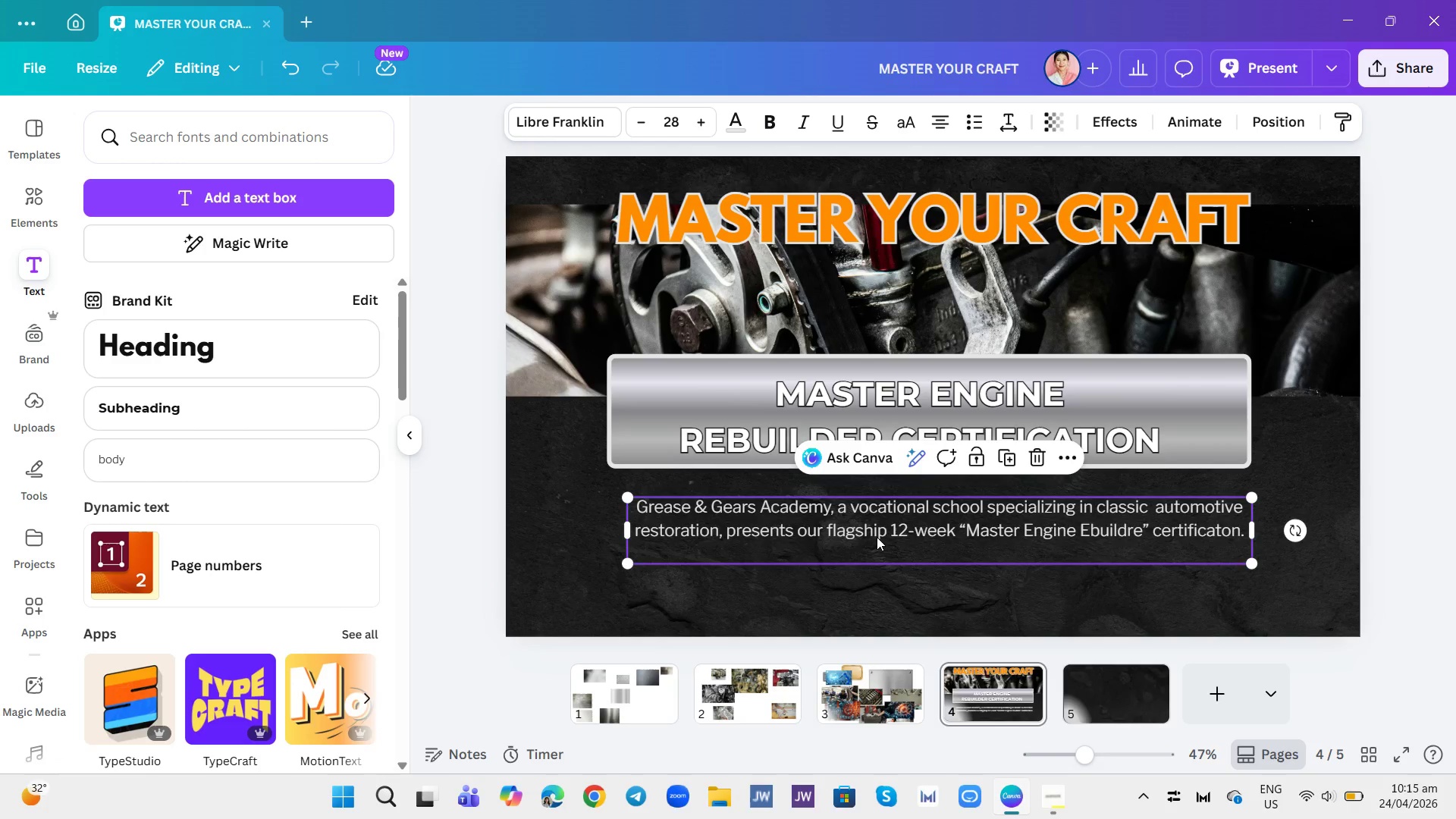 
wait(10.05)
 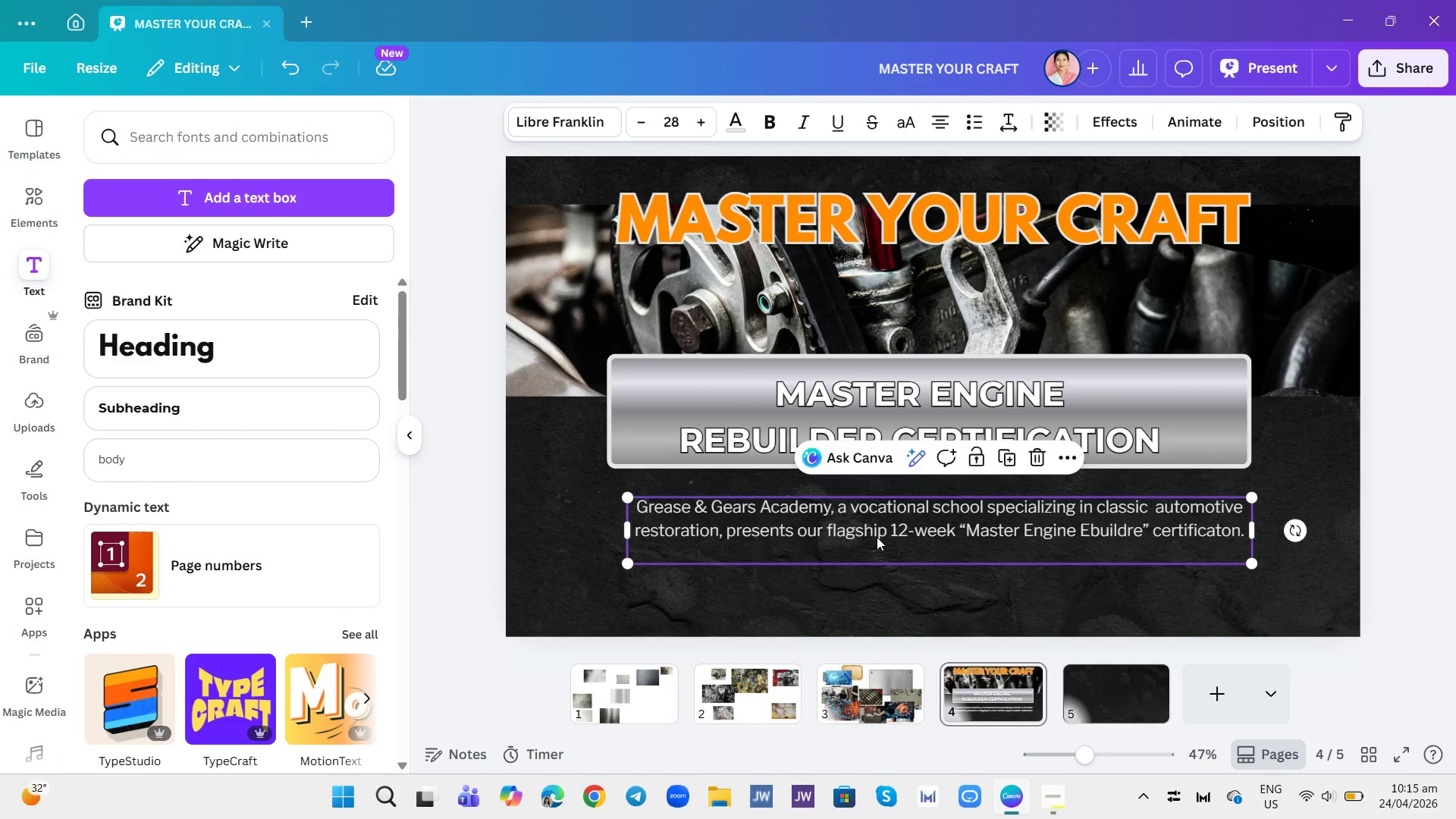 
double_click([1137, 532])
 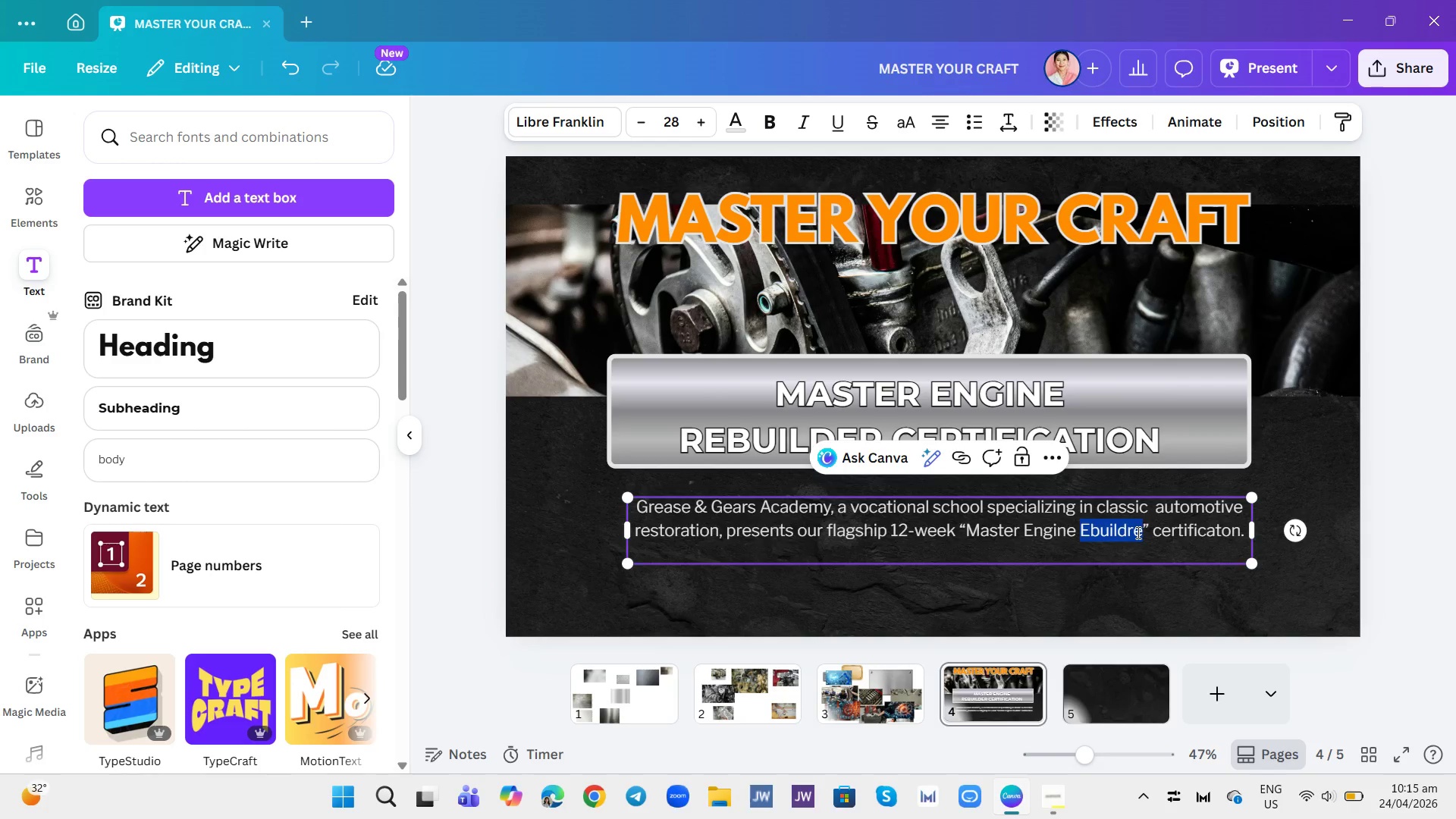 
key(Backspace)
type(Builer)
key(Backspace)
key(Backspace)
type(der)
 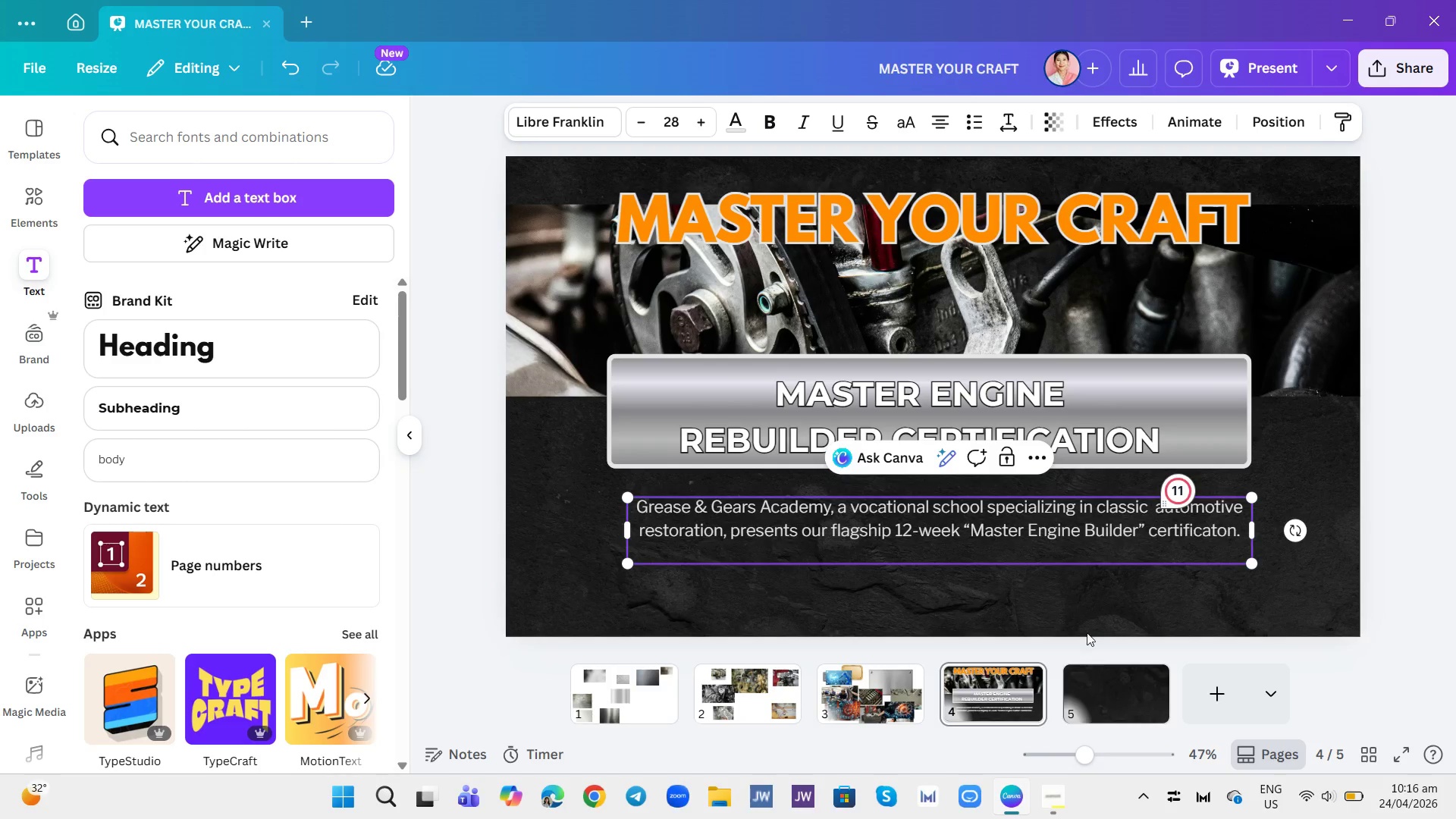 
mouse_move([1260, 388])
 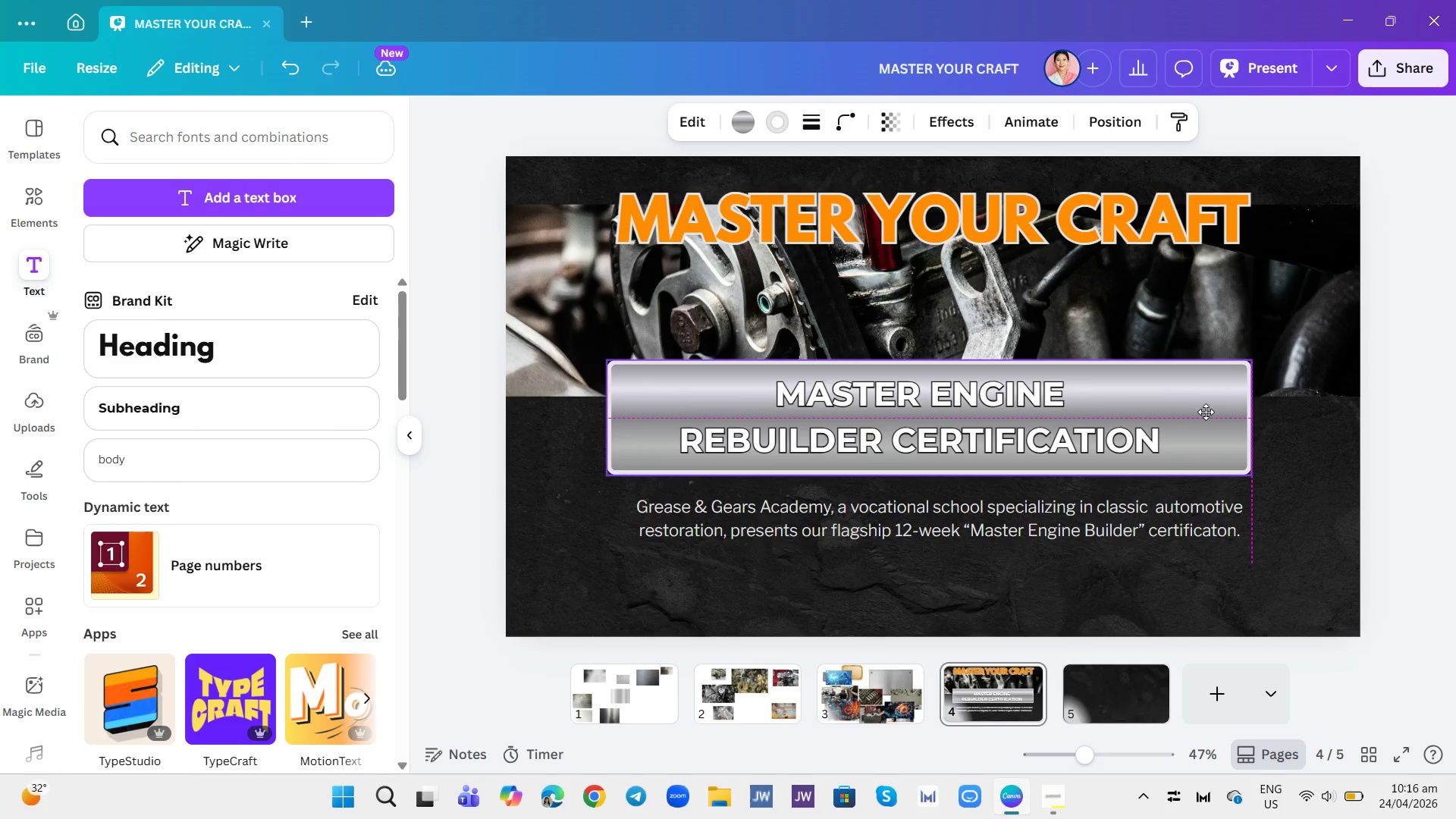 
wait(5.99)
 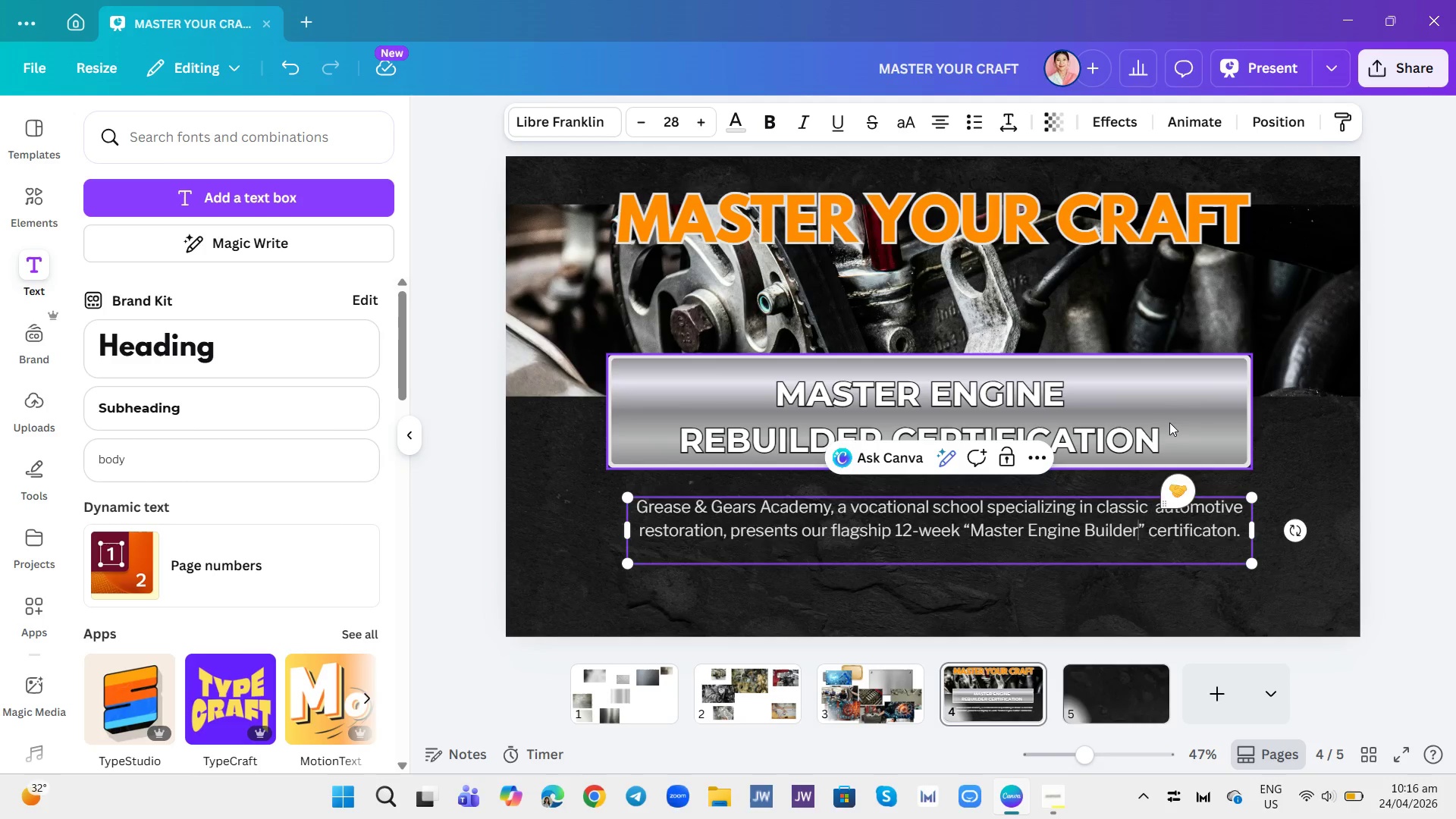 
left_click_drag(start_coordinate=[1303, 438], to_coordinate=[1077, 441])
 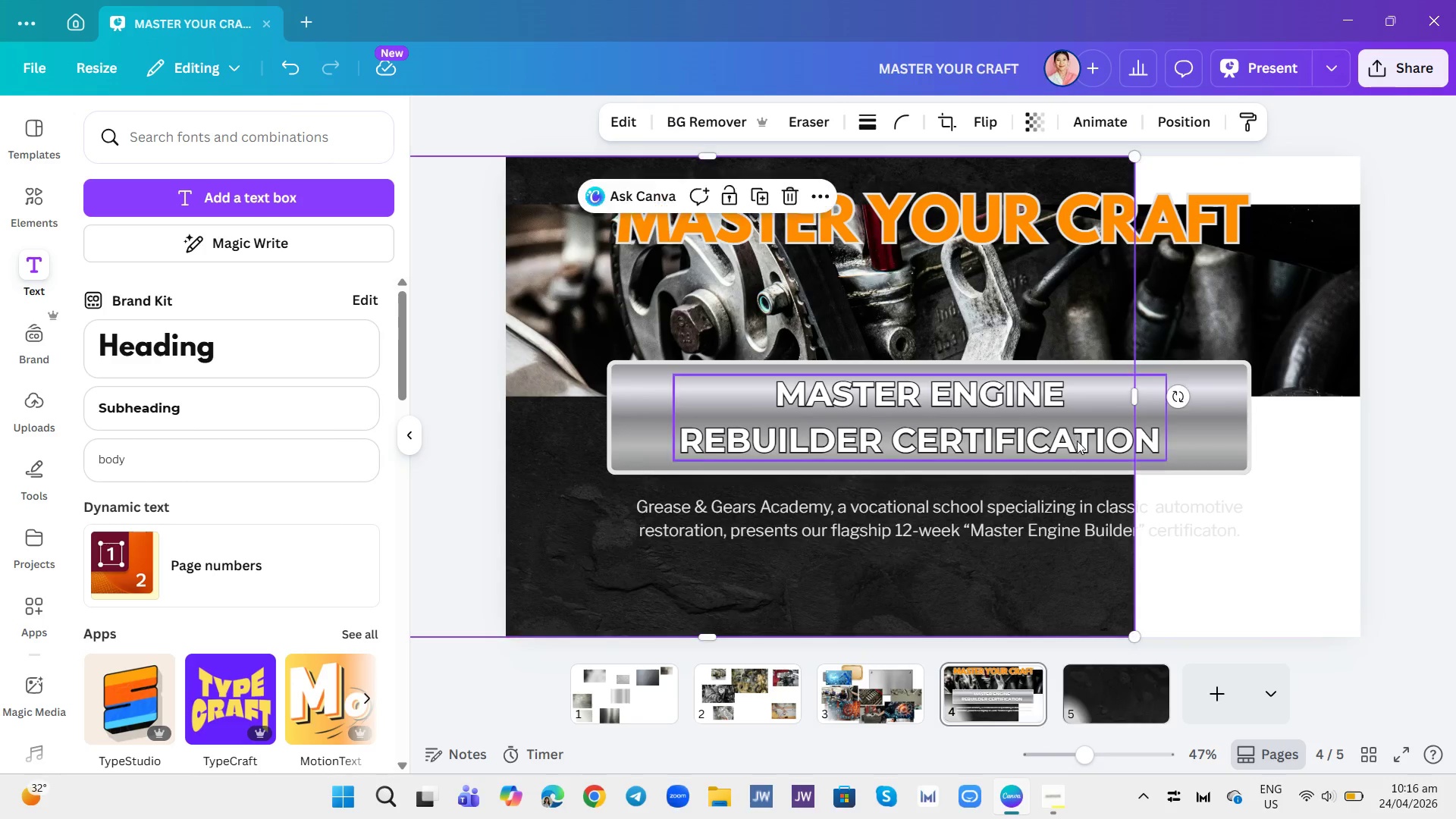 
left_click_drag(start_coordinate=[1077, 441], to_coordinate=[1301, 440])
 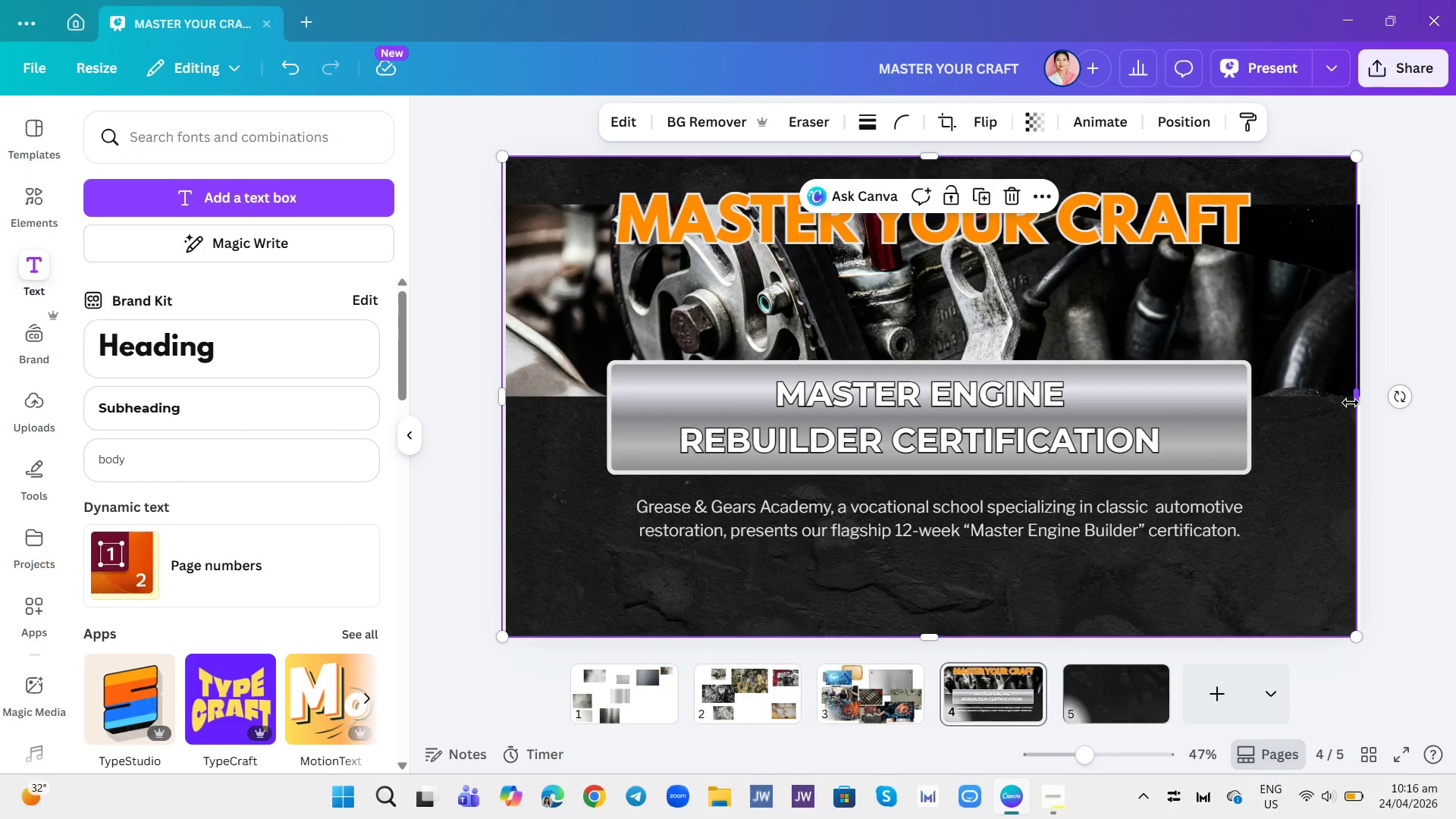 
left_click_drag(start_coordinate=[1358, 398], to_coordinate=[1373, 398])
 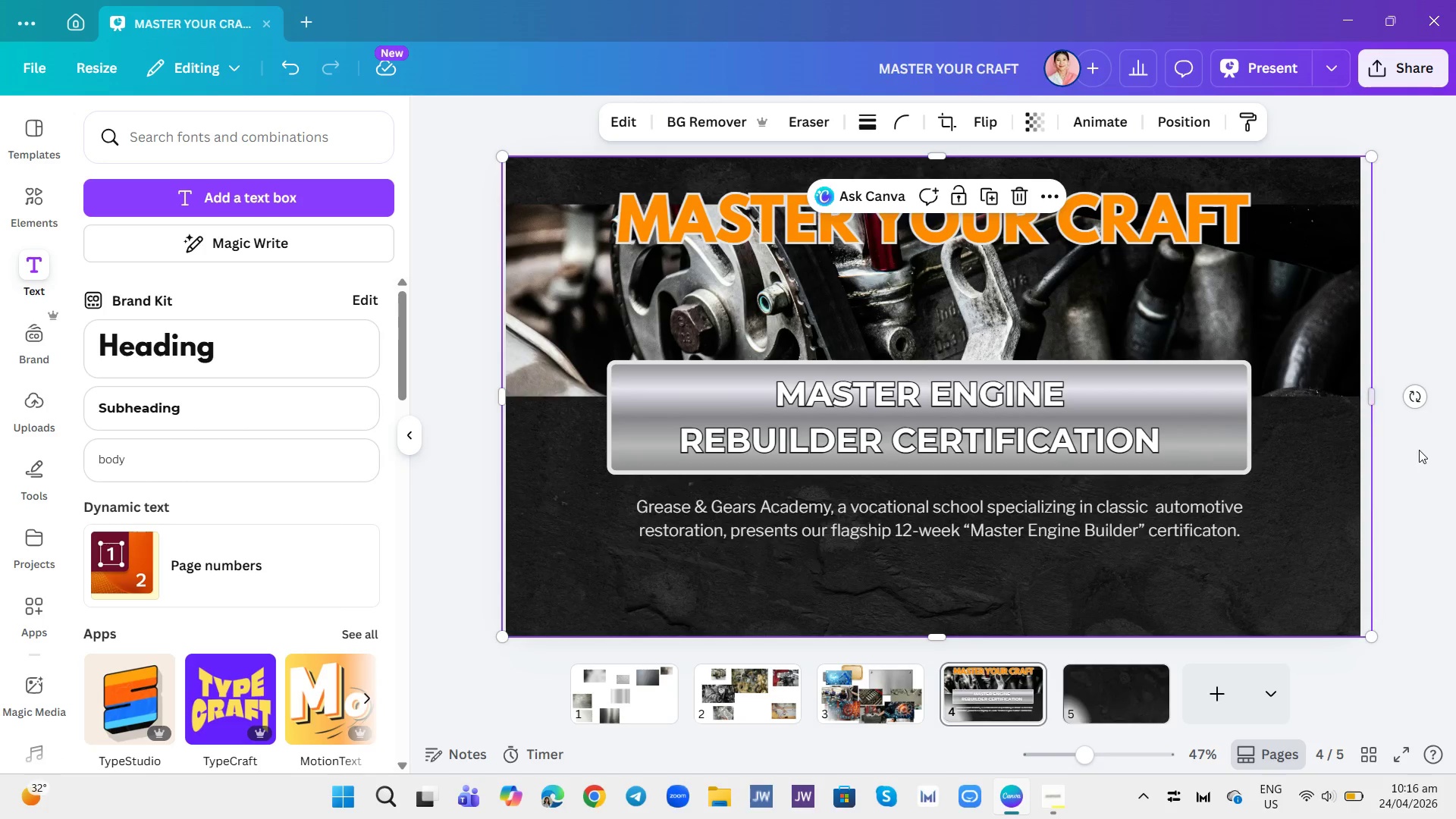 
left_click([1419, 450])
 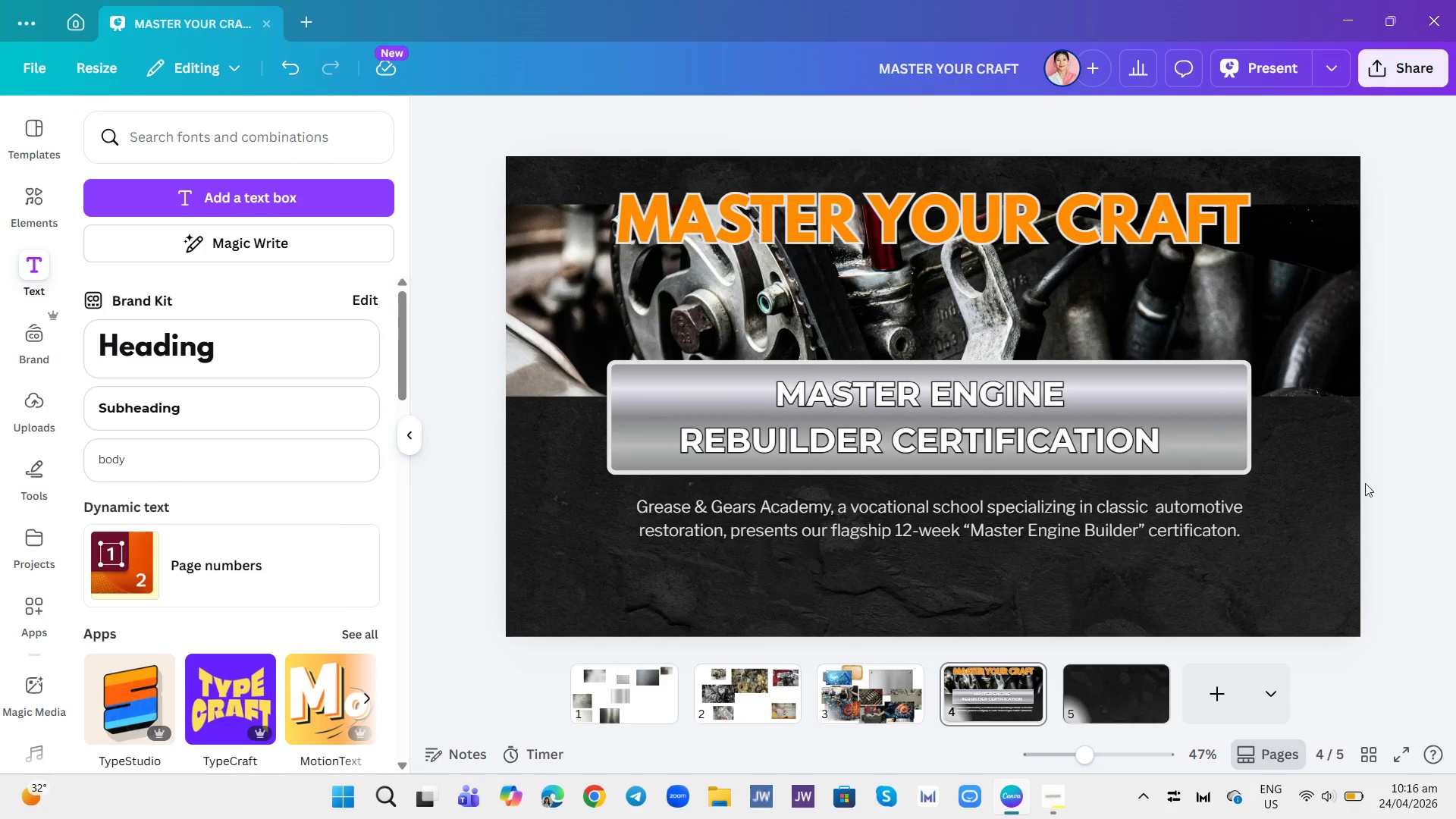 
left_click([1348, 487])
 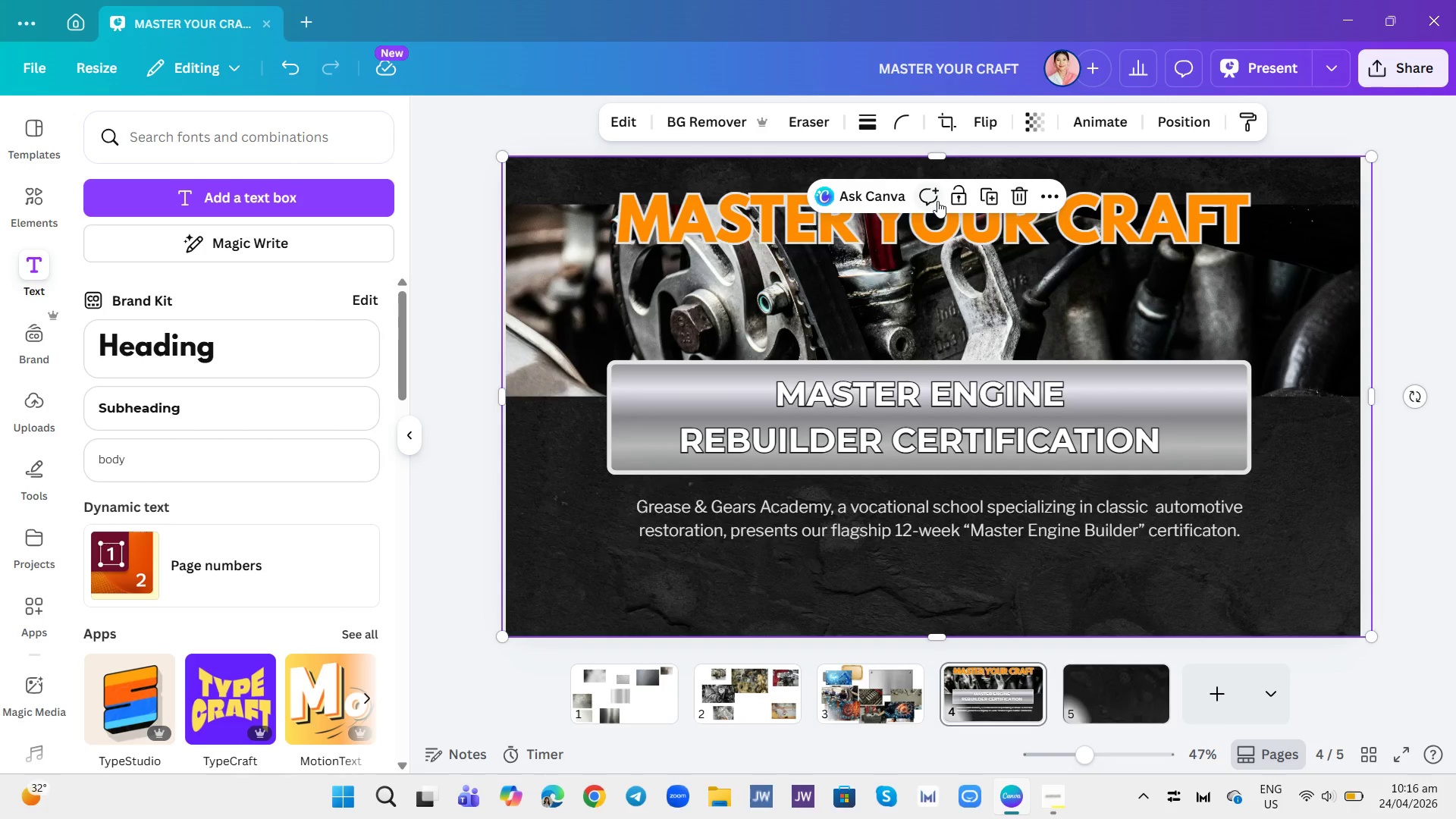 
left_click([956, 203])
 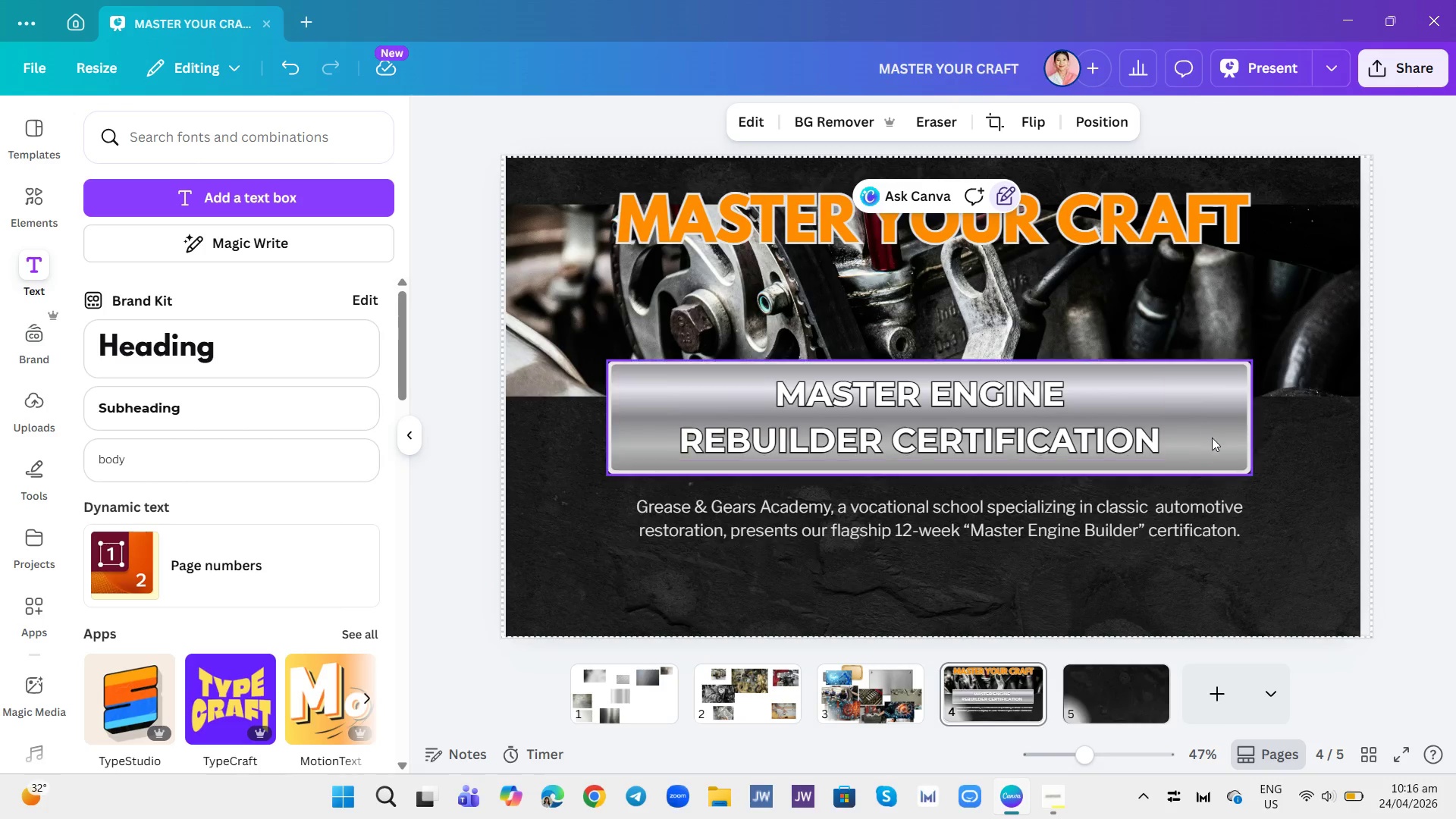 
left_click_drag(start_coordinate=[1303, 480], to_coordinate=[1299, 480])
 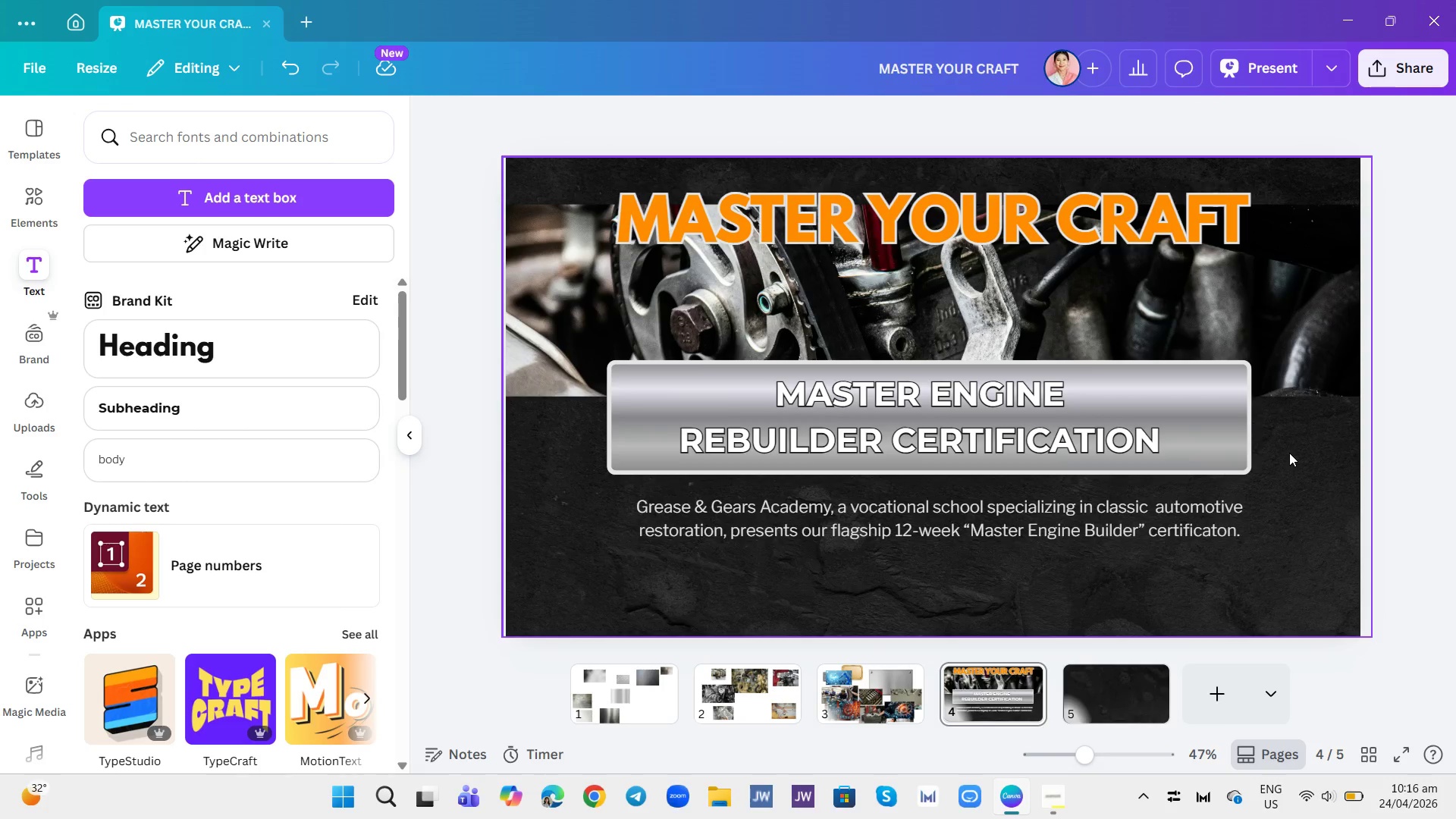 
left_click_drag(start_coordinate=[1289, 453], to_coordinate=[1028, 393])
 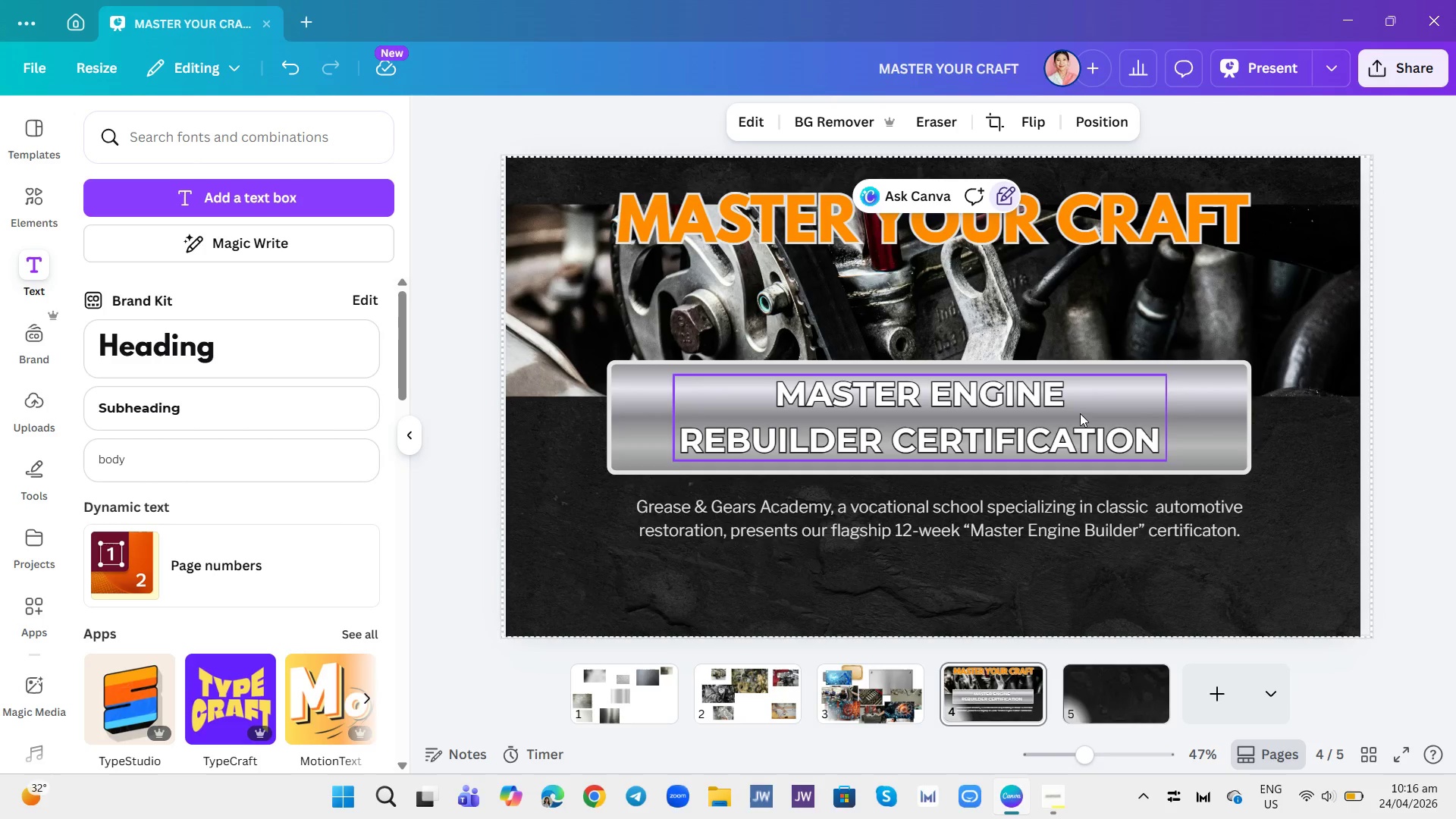 
wait(7.0)
 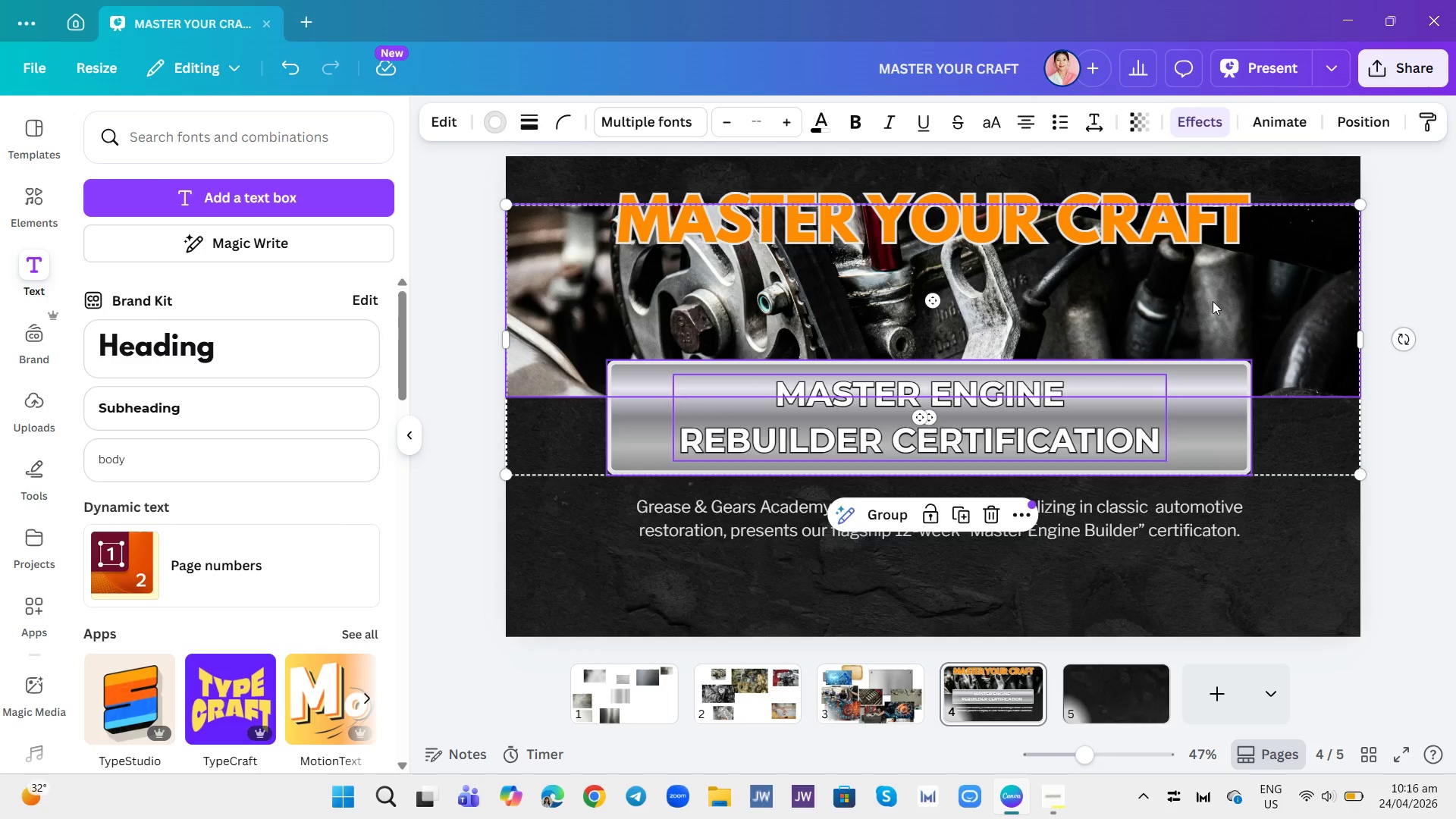 
left_click_drag(start_coordinate=[1202, 422], to_coordinate=[1204, 397])
 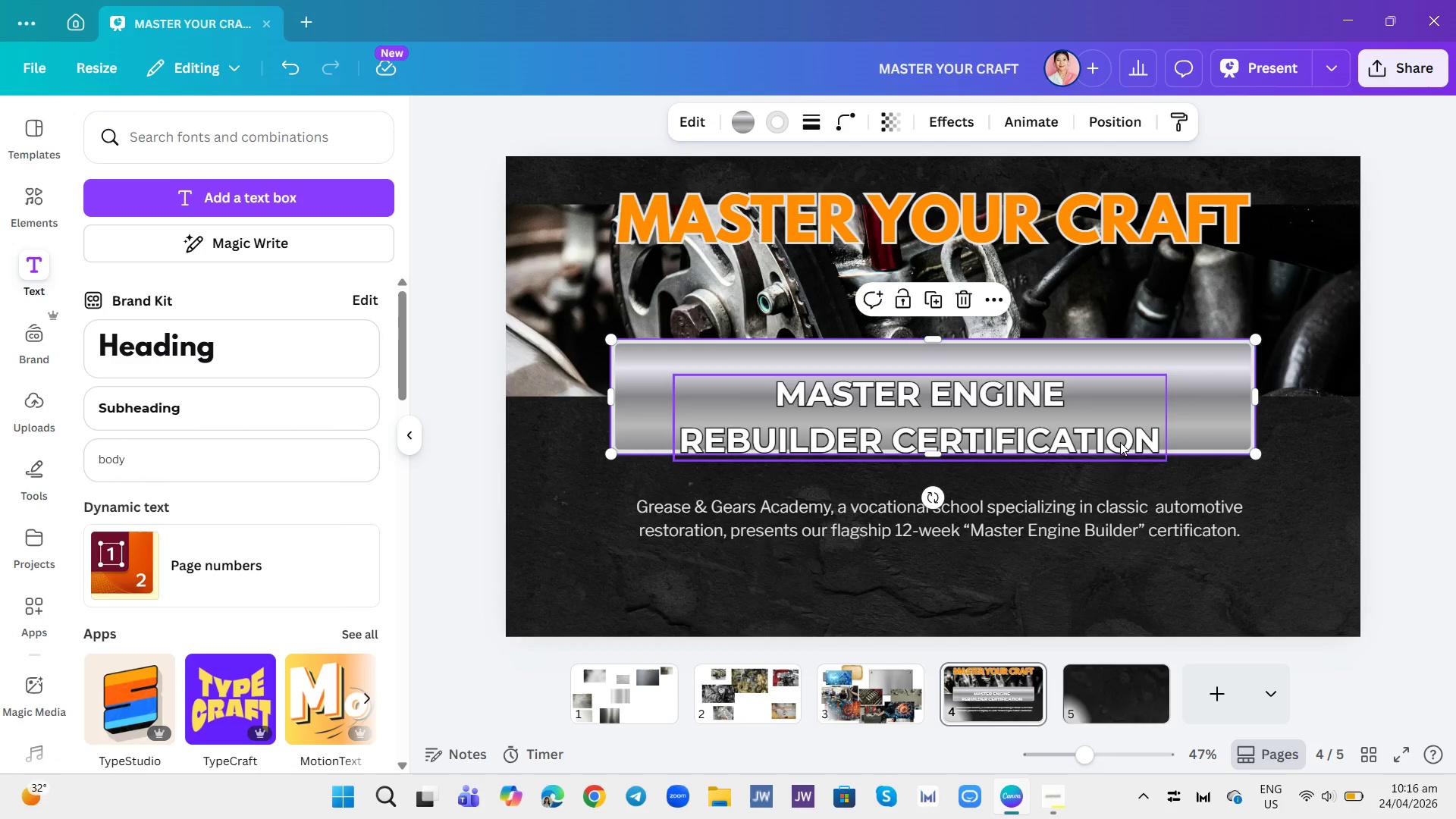 
left_click_drag(start_coordinate=[1120, 442], to_coordinate=[1126, 437])
 